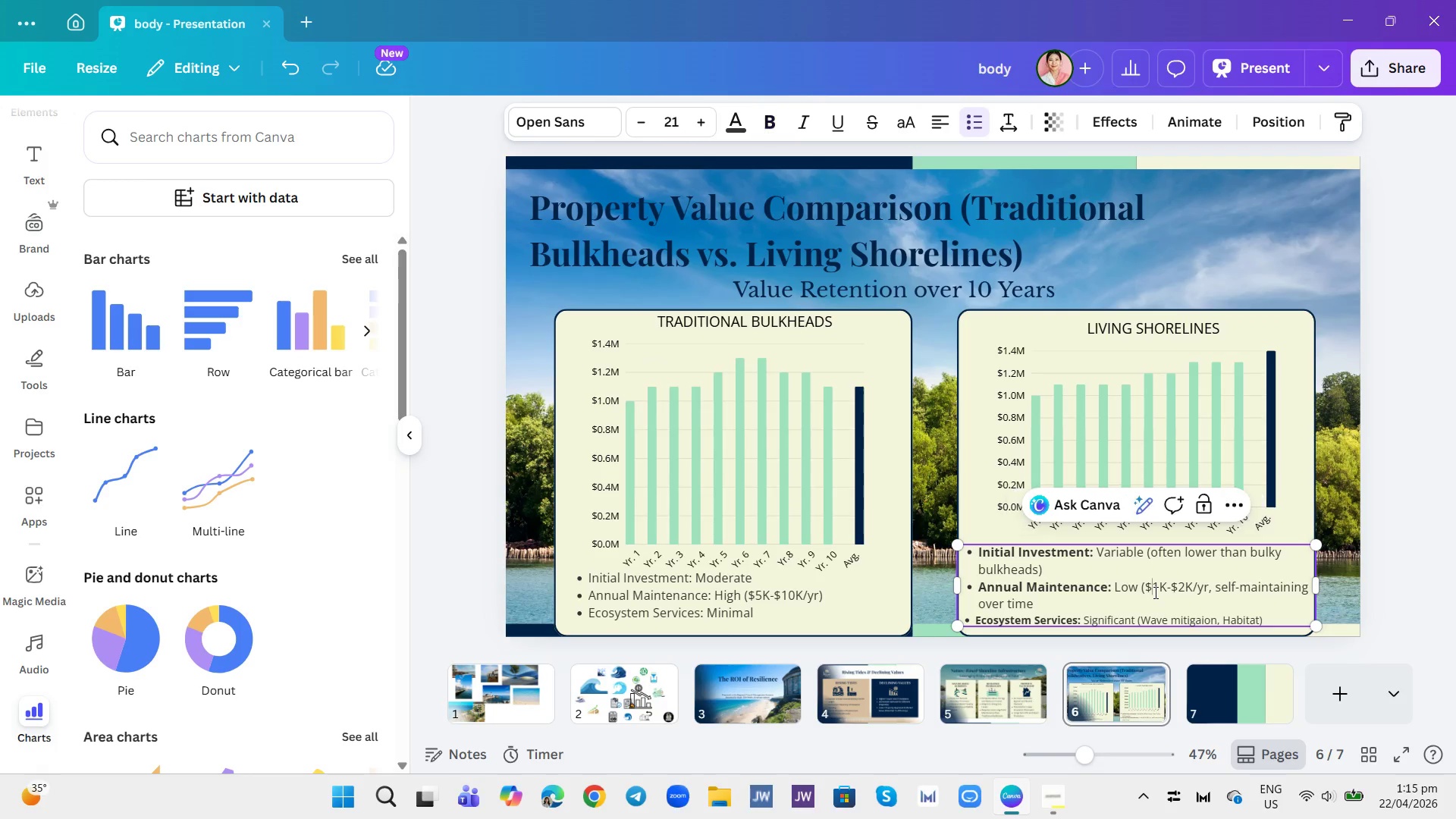 
key(Control+A)
 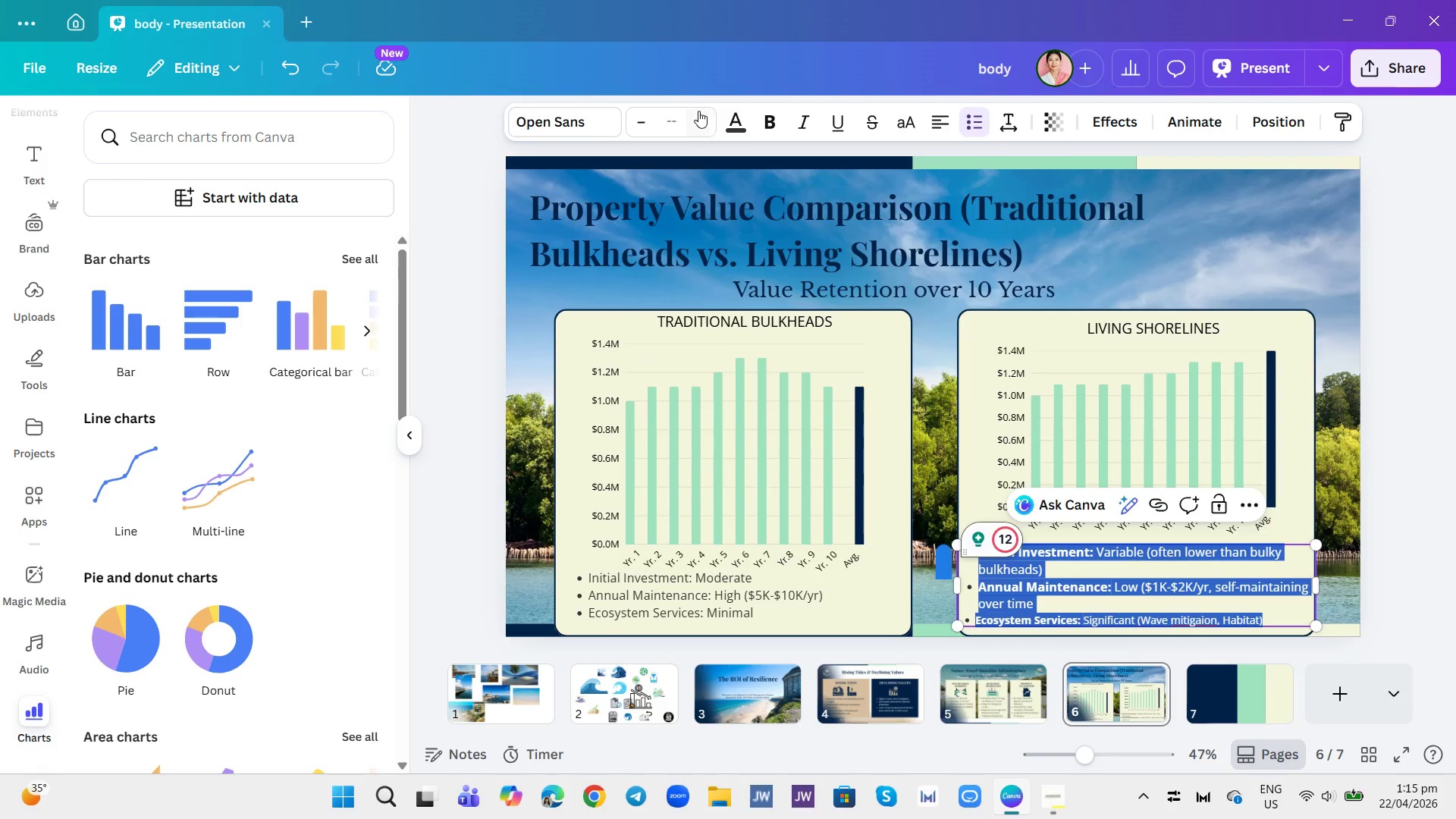 
left_click([679, 109])
 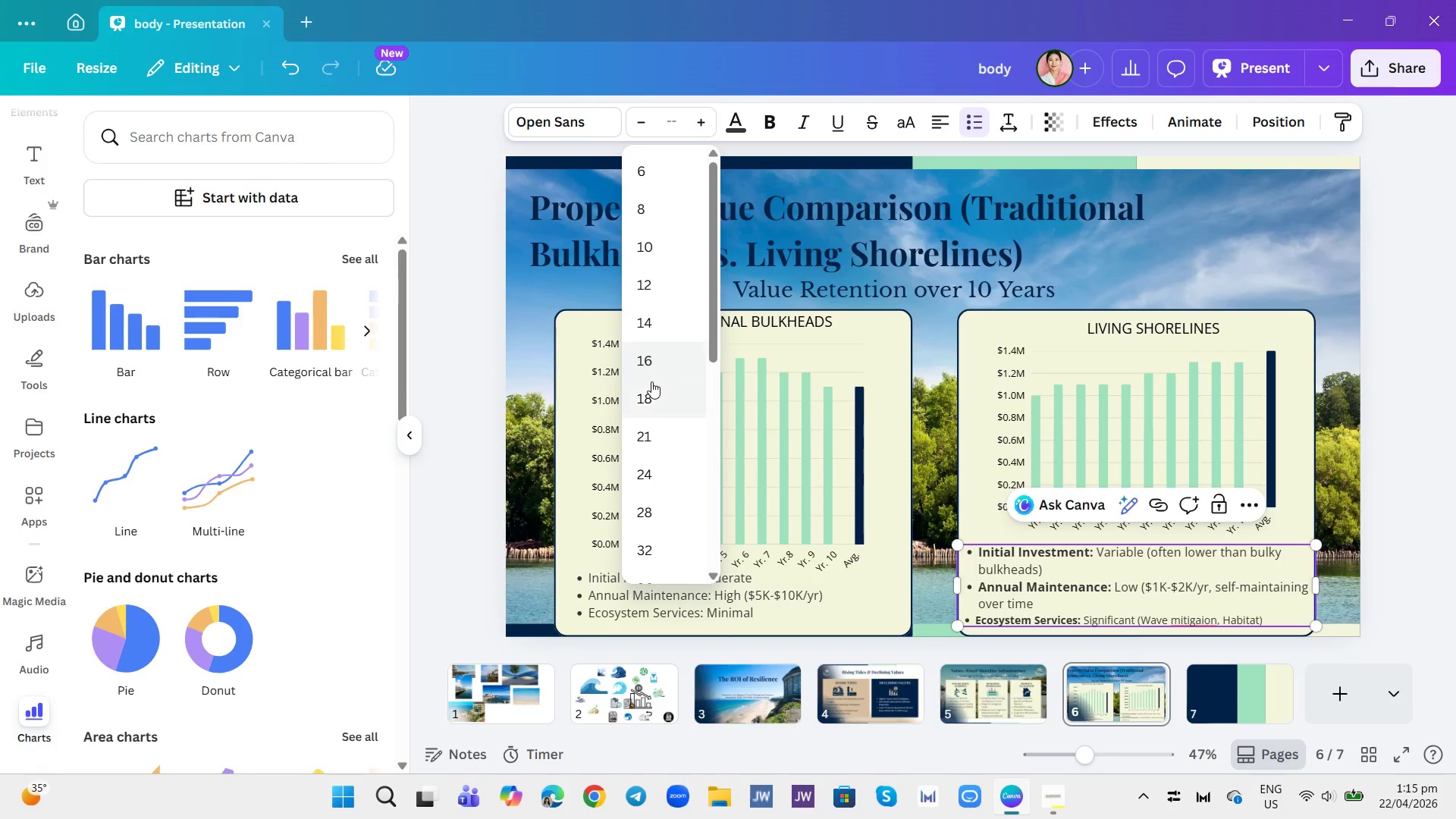 
left_click([647, 391])
 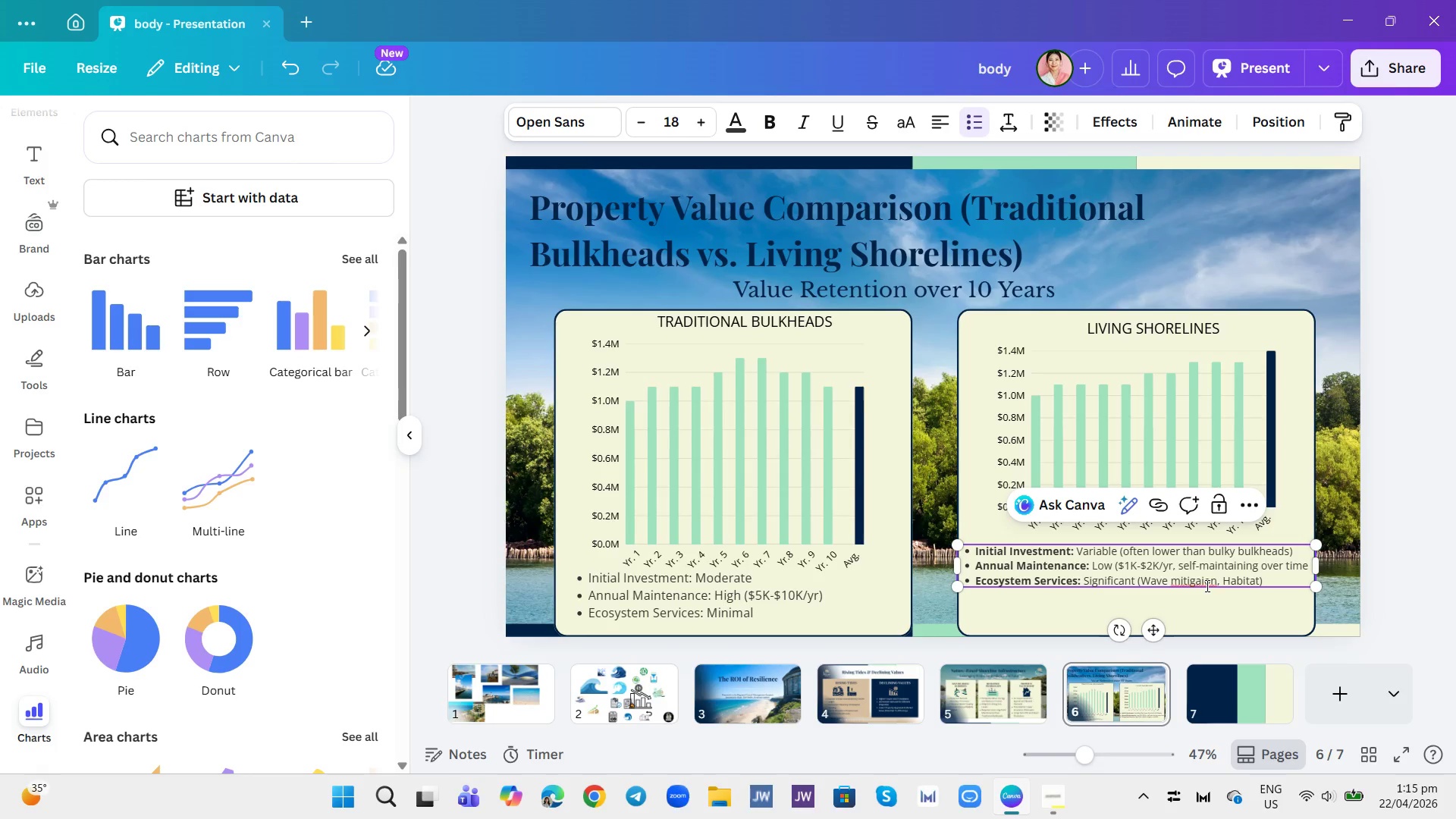 
left_click([1200, 579])
 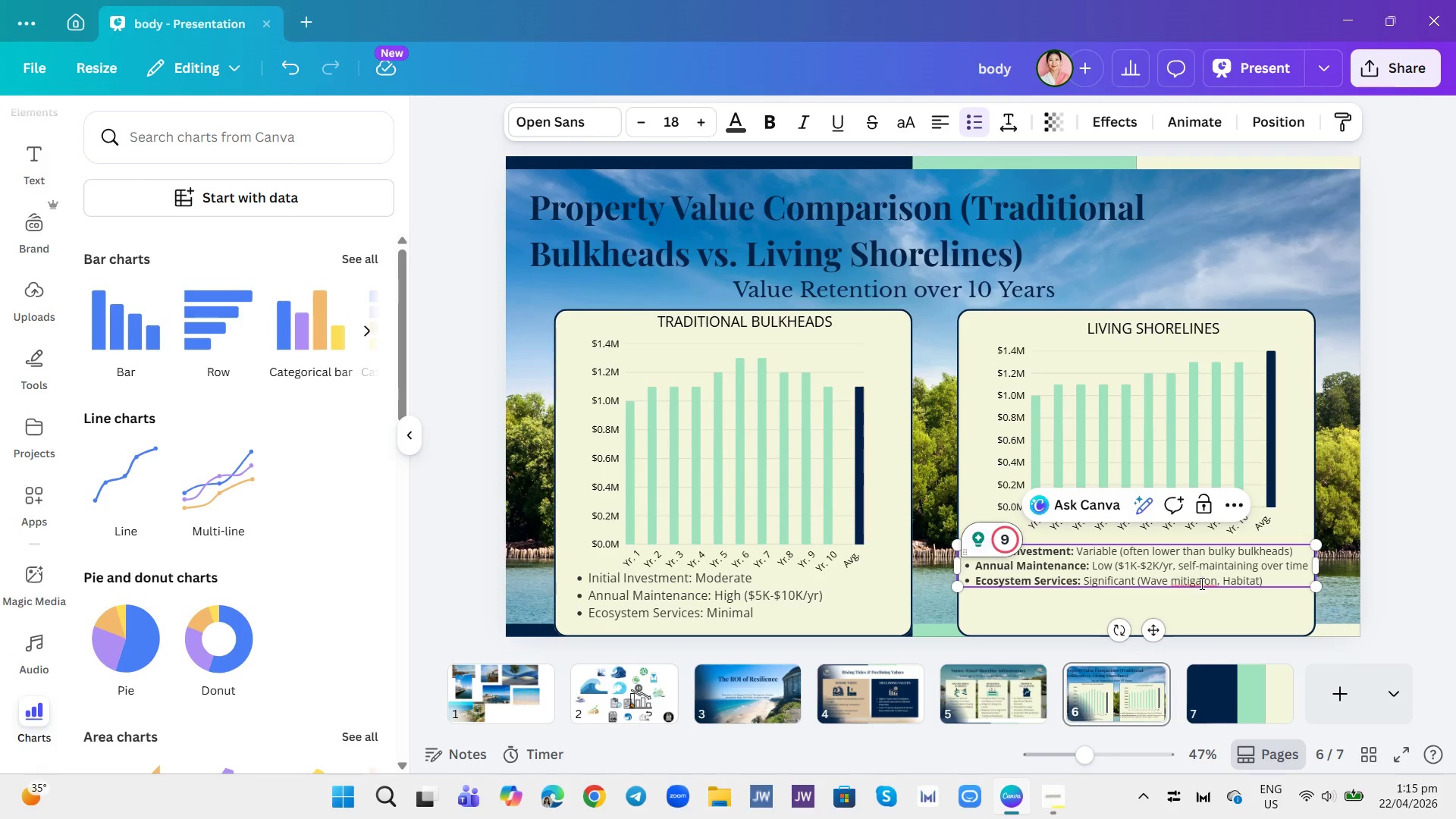 
key(T)
 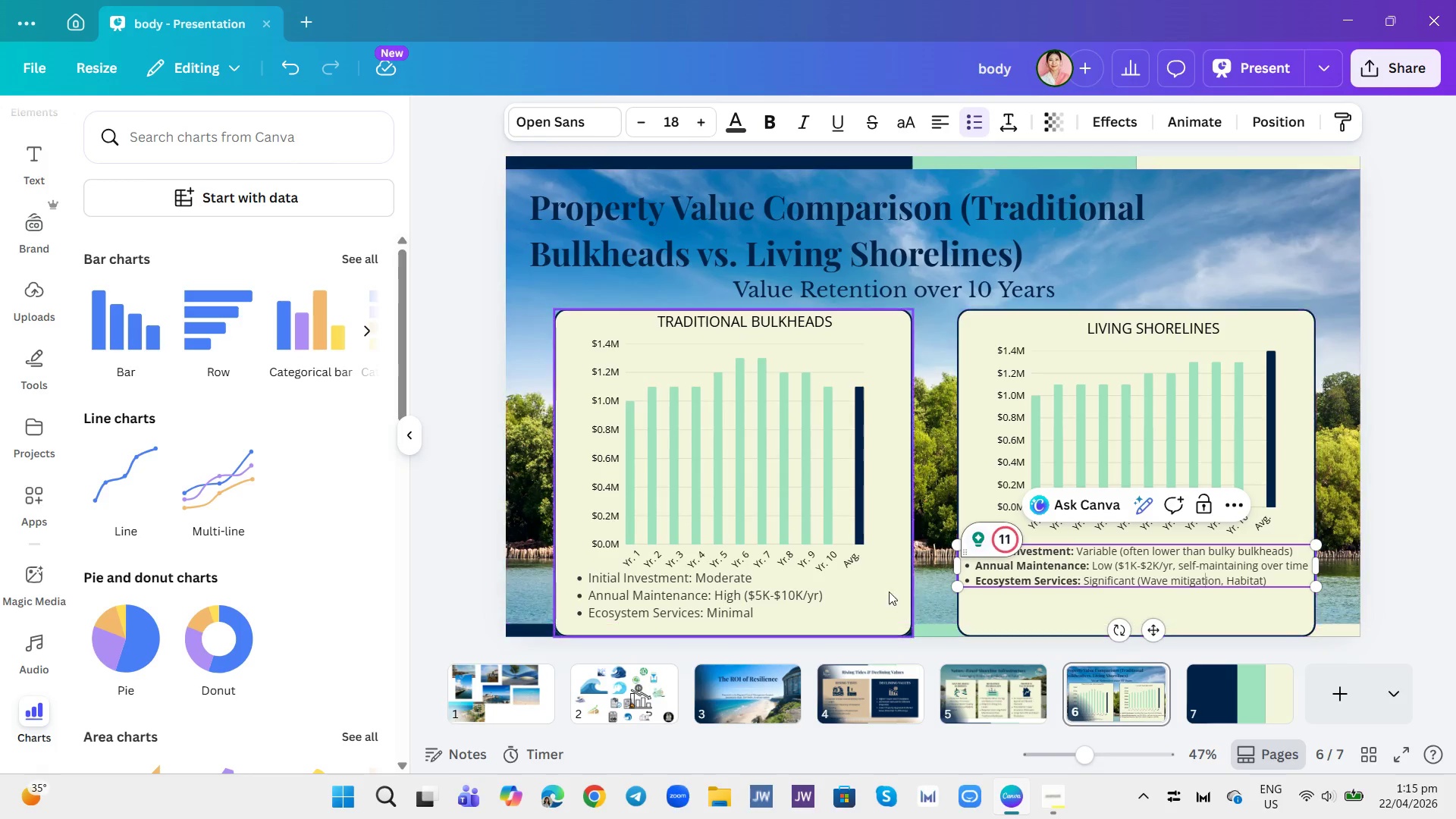 
left_click([740, 601])
 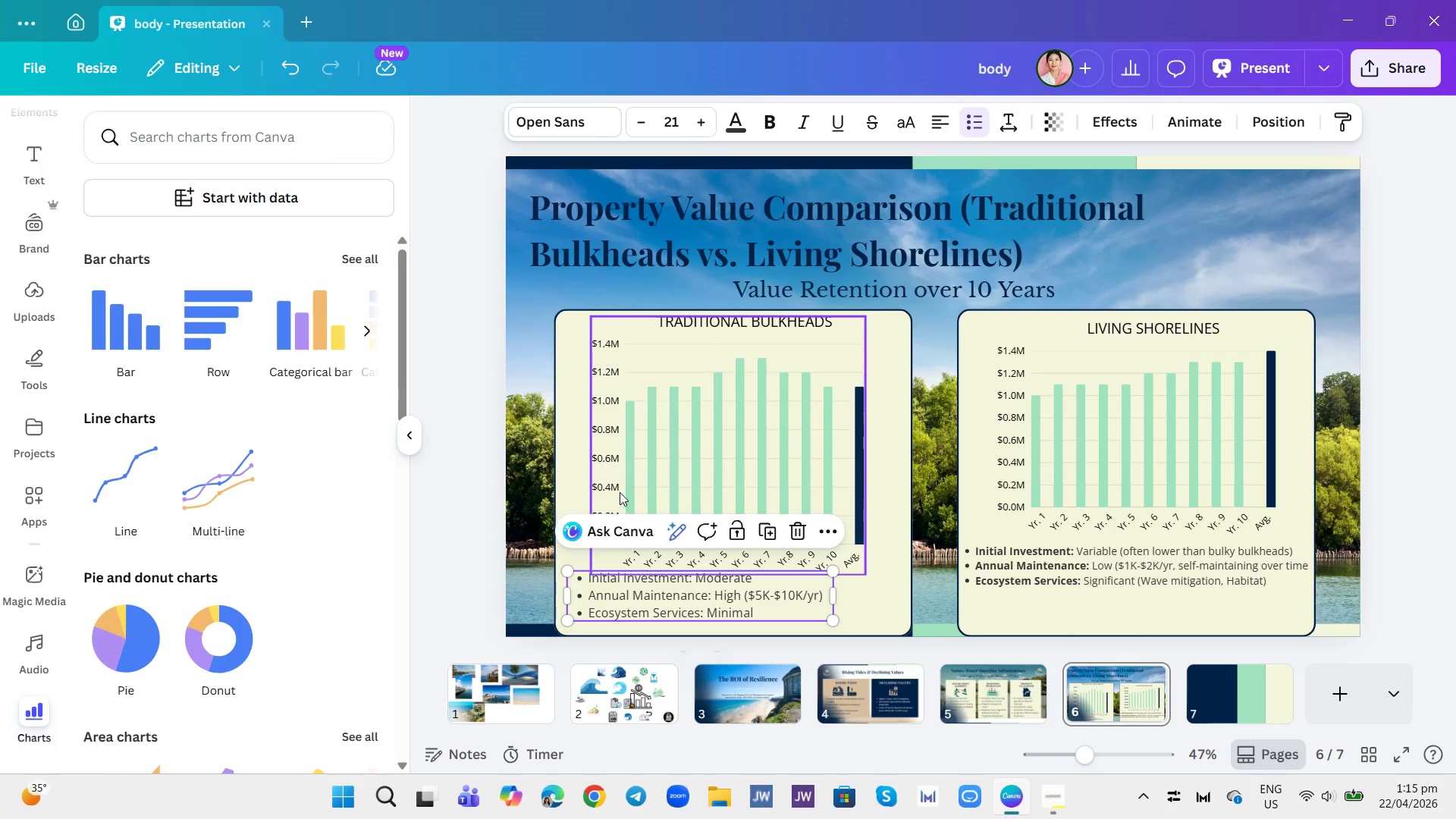 
left_click([676, 124])
 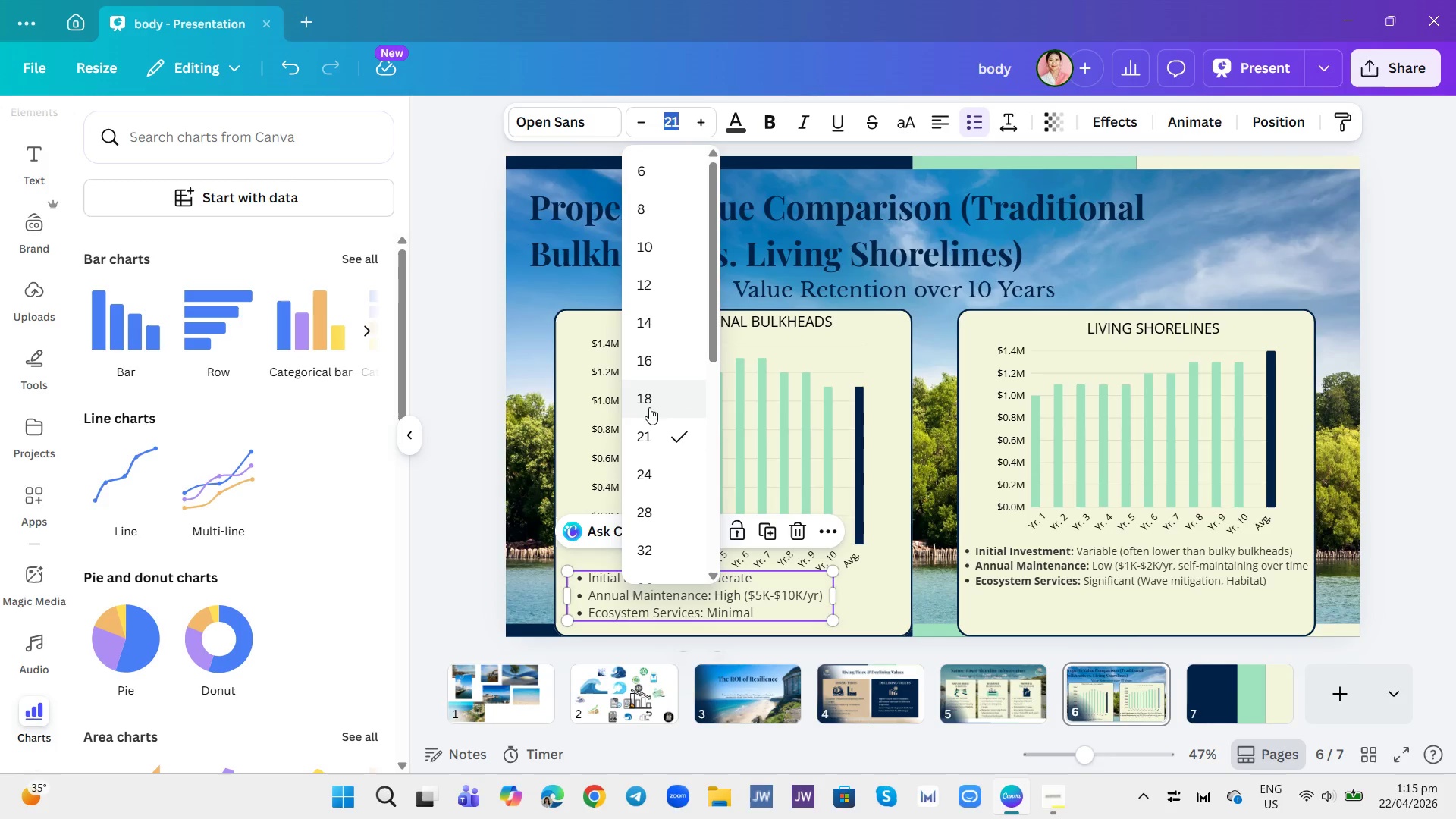 
left_click([648, 389])
 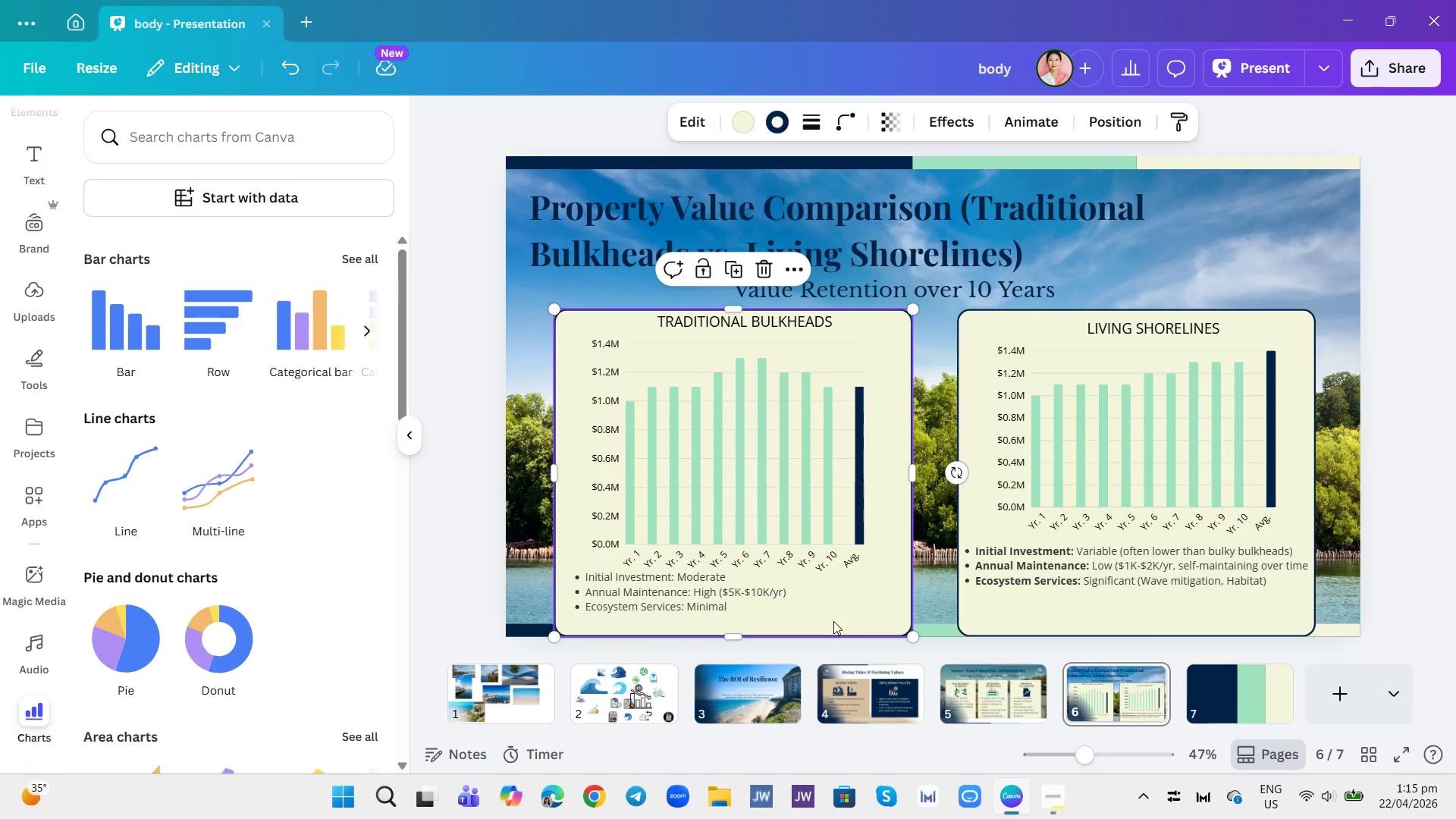 
left_click_drag(start_coordinate=[662, 593], to_coordinate=[663, 598])
 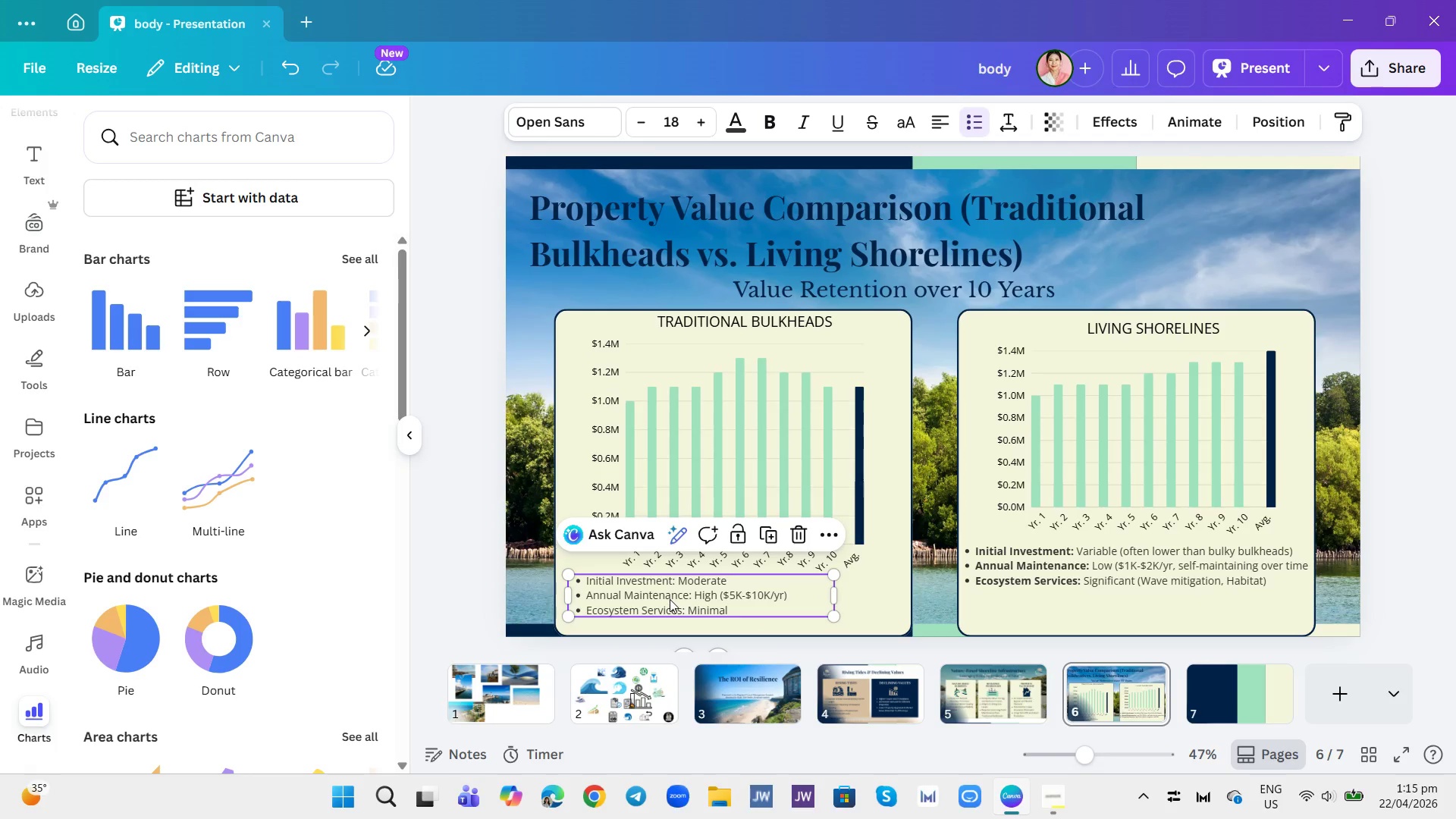 
left_click_drag(start_coordinate=[670, 599], to_coordinate=[668, 609])
 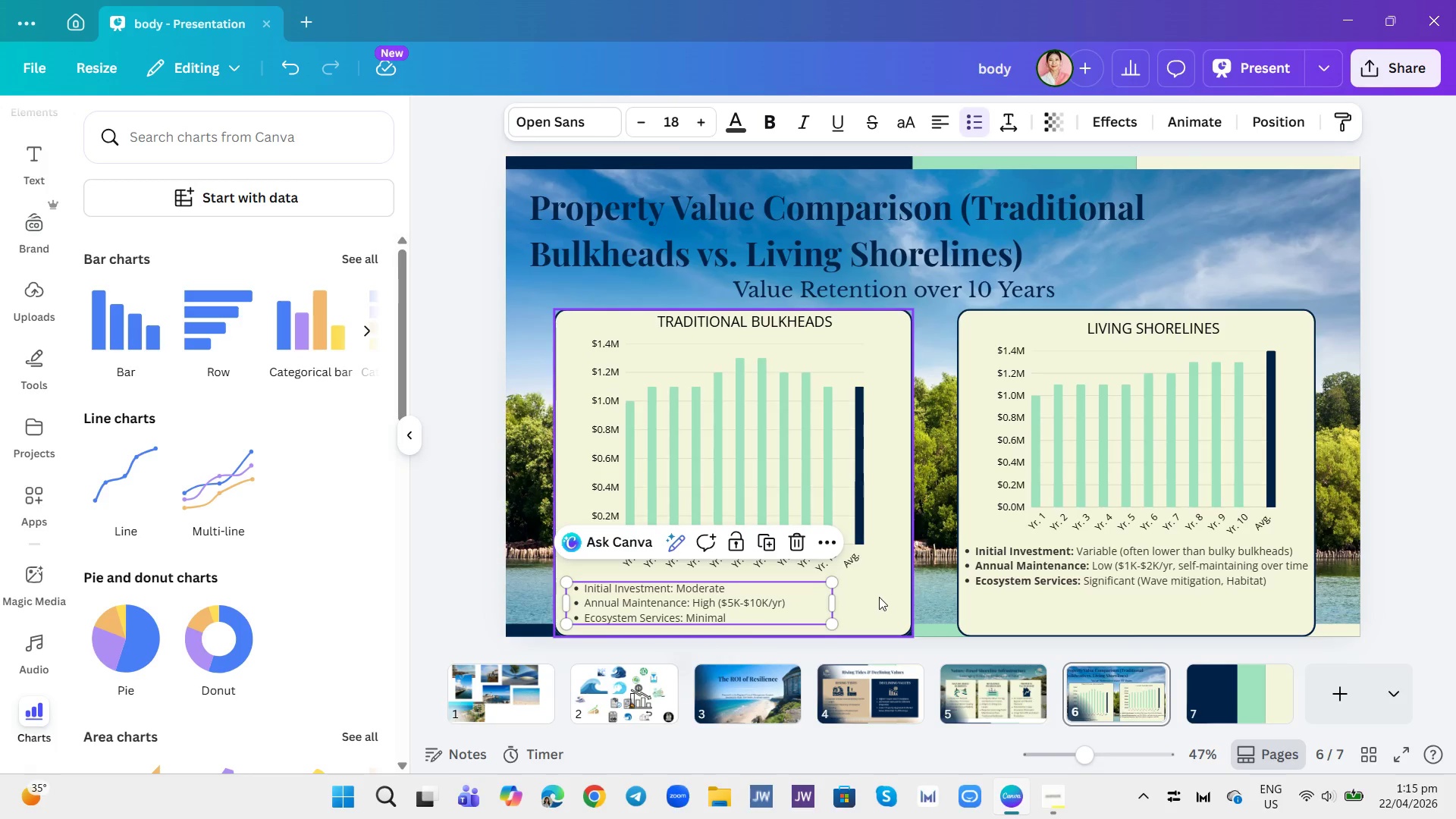 
left_click([879, 597])
 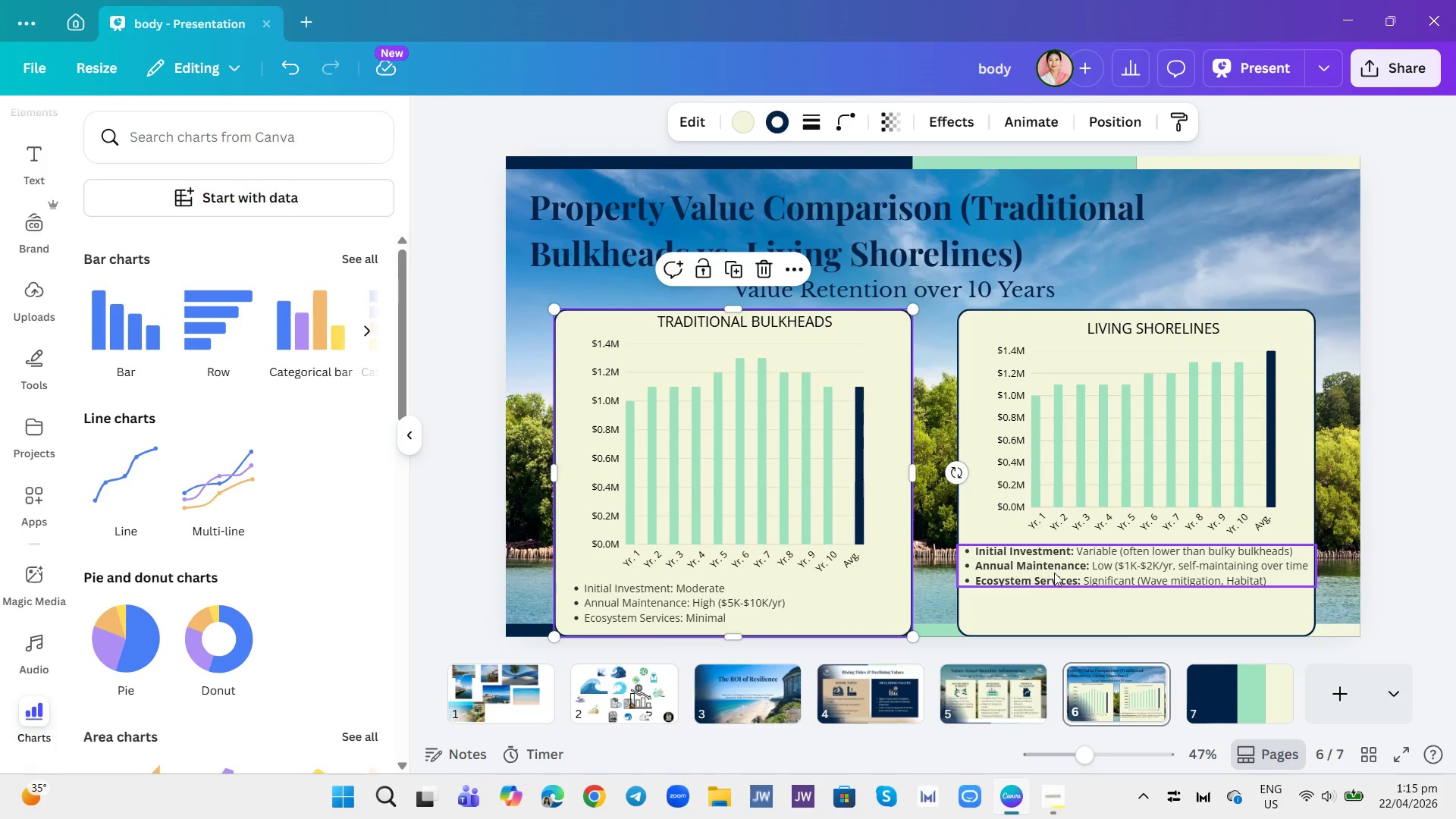 
left_click_drag(start_coordinate=[1070, 561], to_coordinate=[1072, 594])
 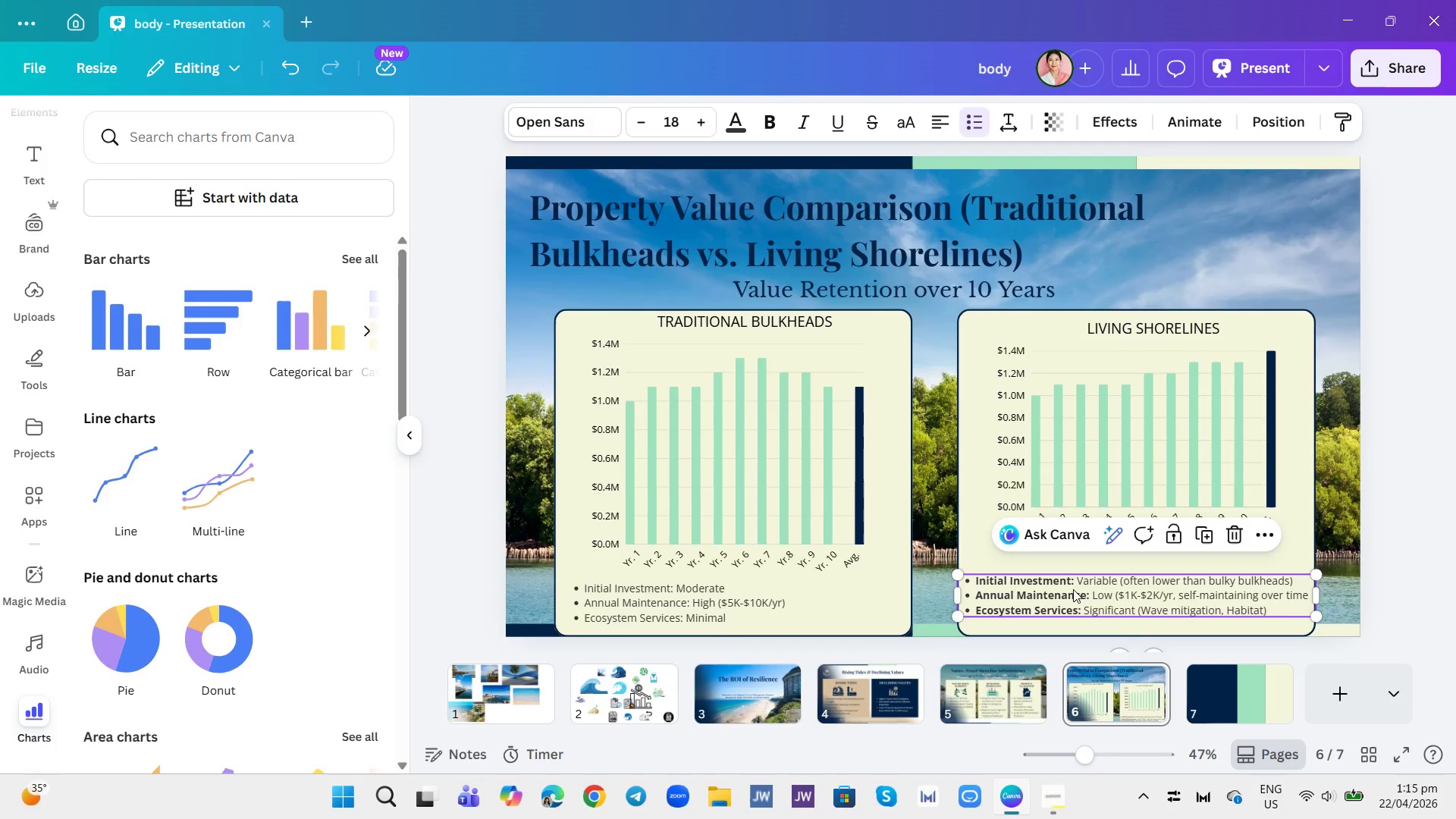 
left_click_drag(start_coordinate=[1073, 589], to_coordinate=[1072, 598])
 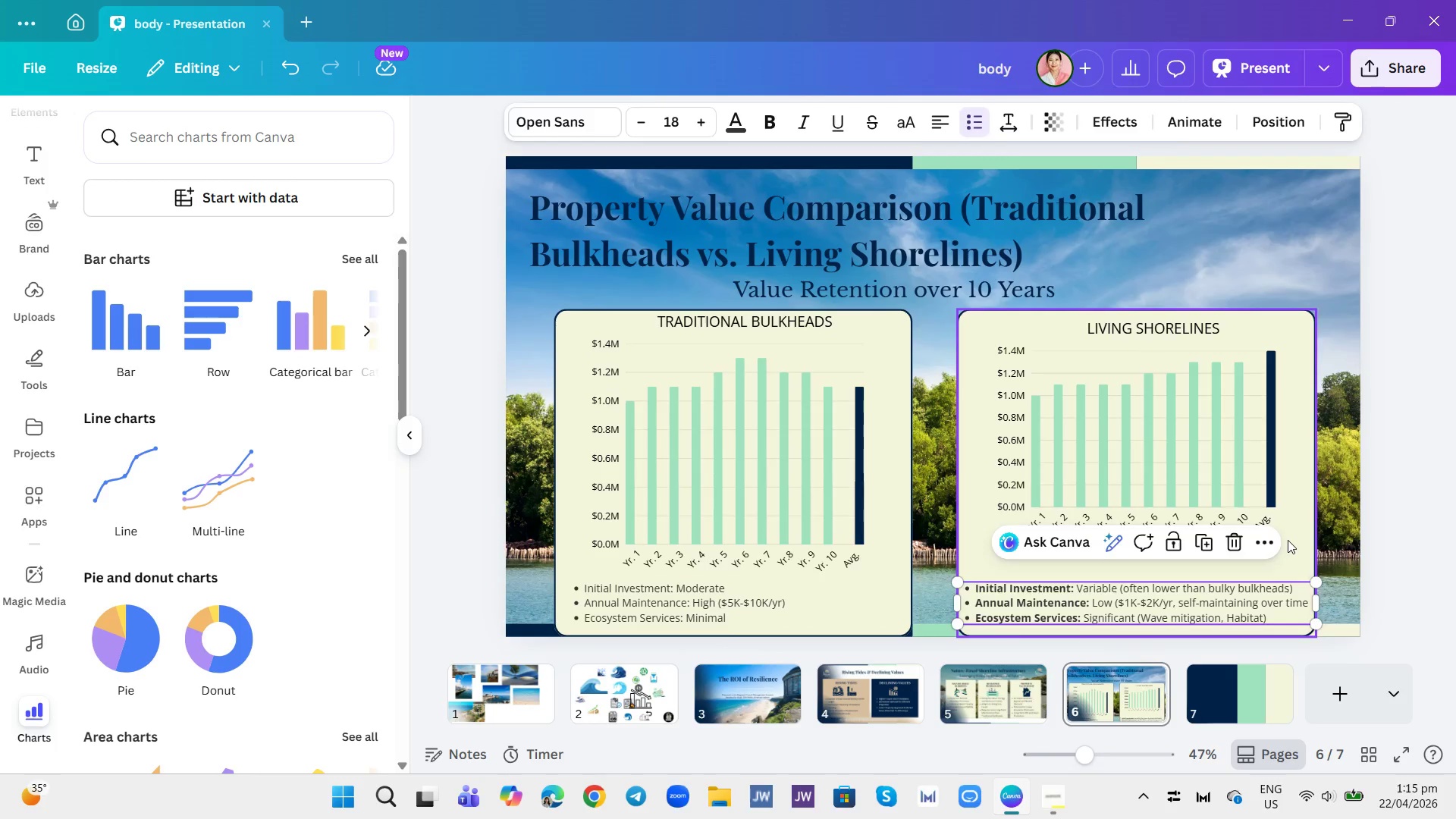 
double_click([1198, 476])
 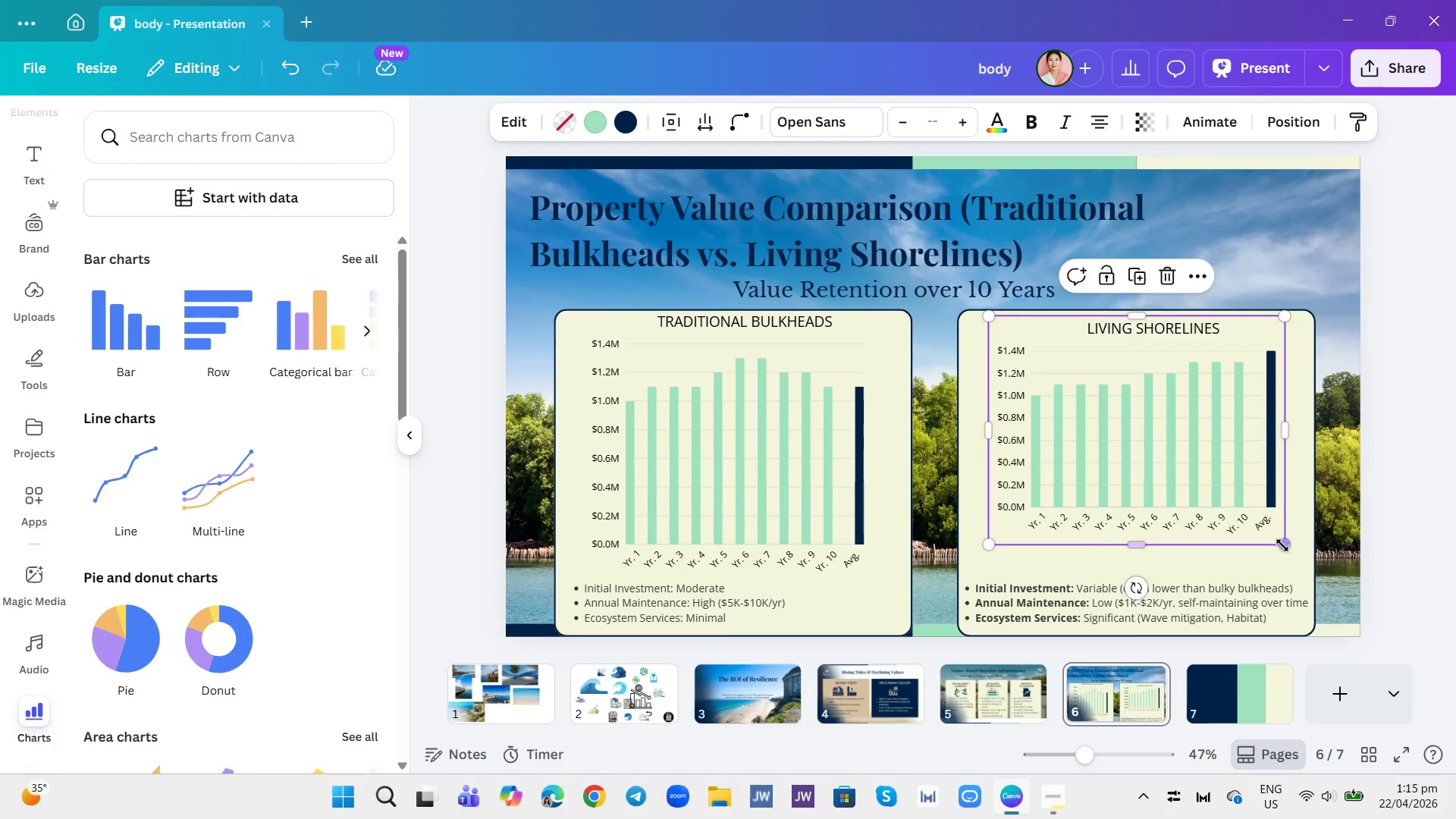 
left_click_drag(start_coordinate=[1287, 545], to_coordinate=[1317, 583])
 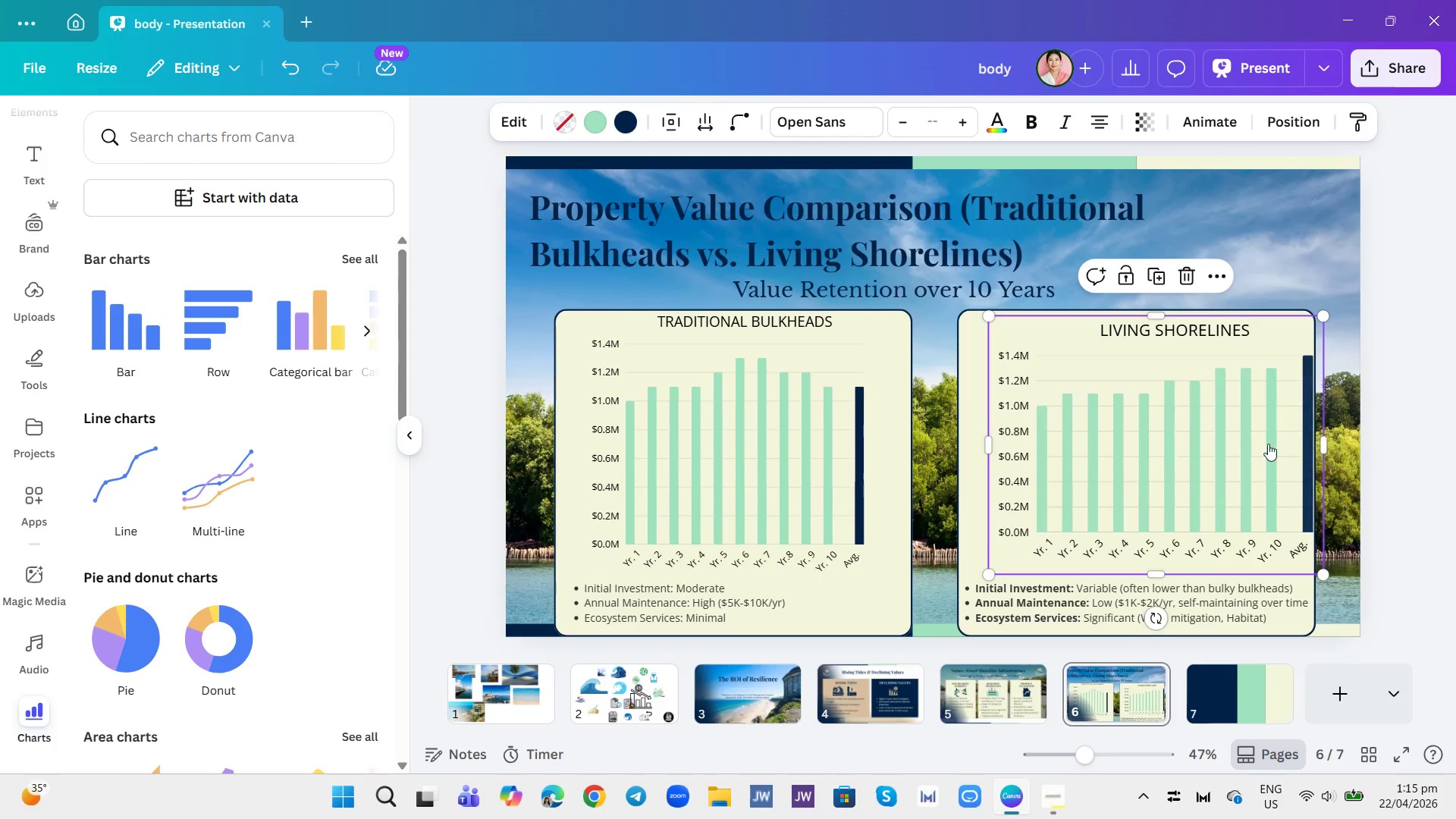 
left_click([1354, 480])
 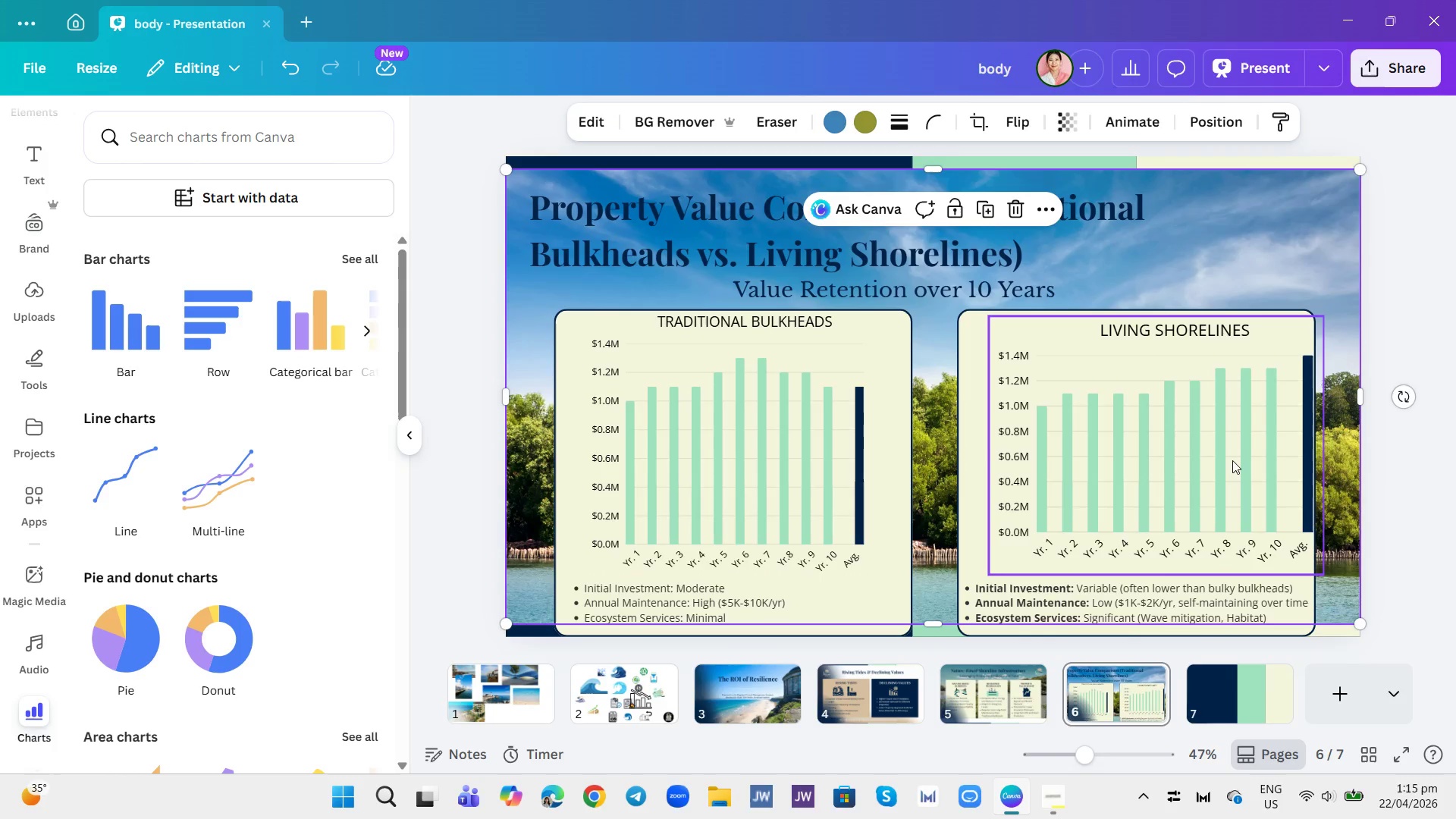 
left_click_drag(start_coordinate=[1232, 460], to_coordinate=[1207, 474])
 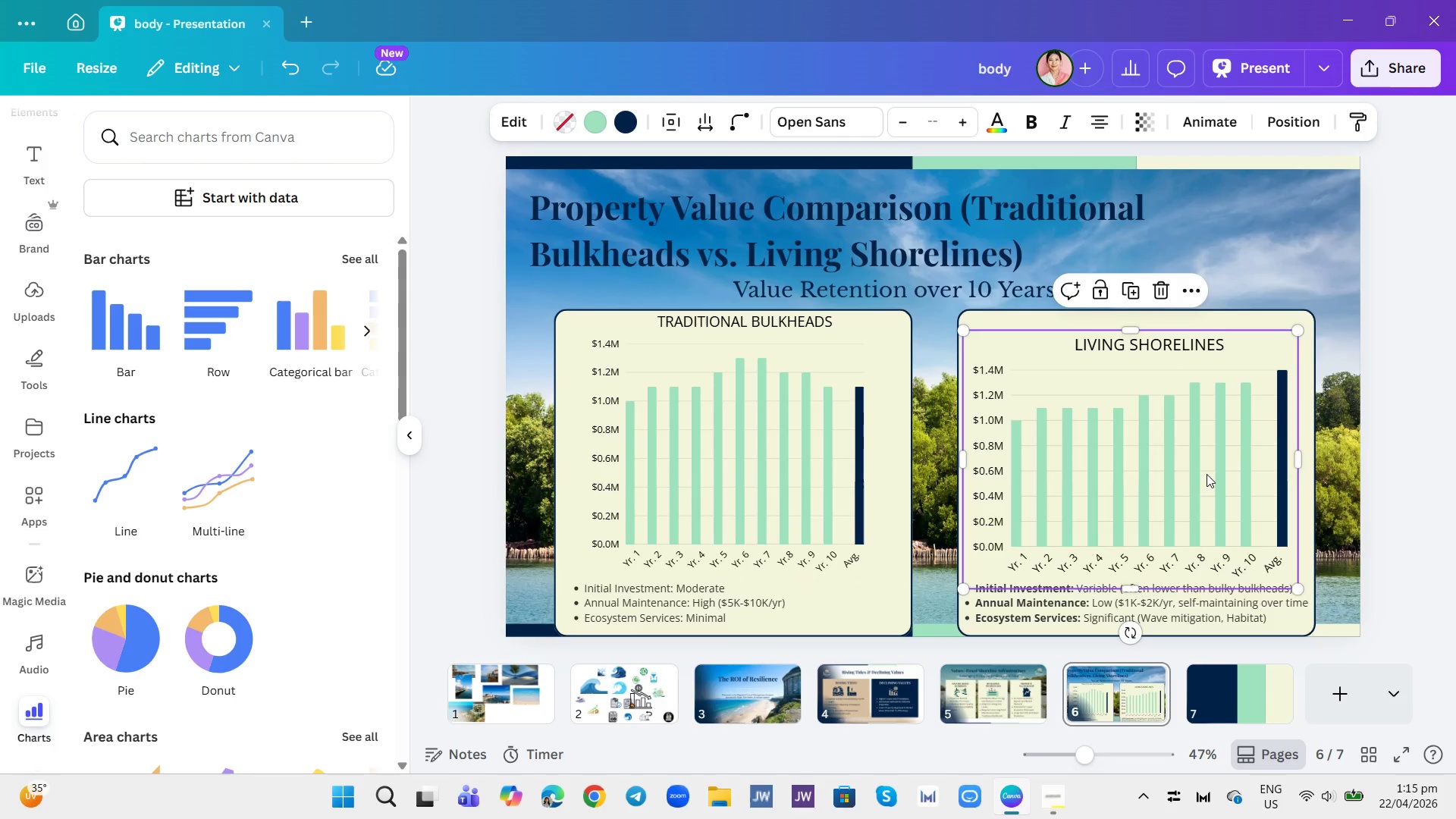 
wait(6.44)
 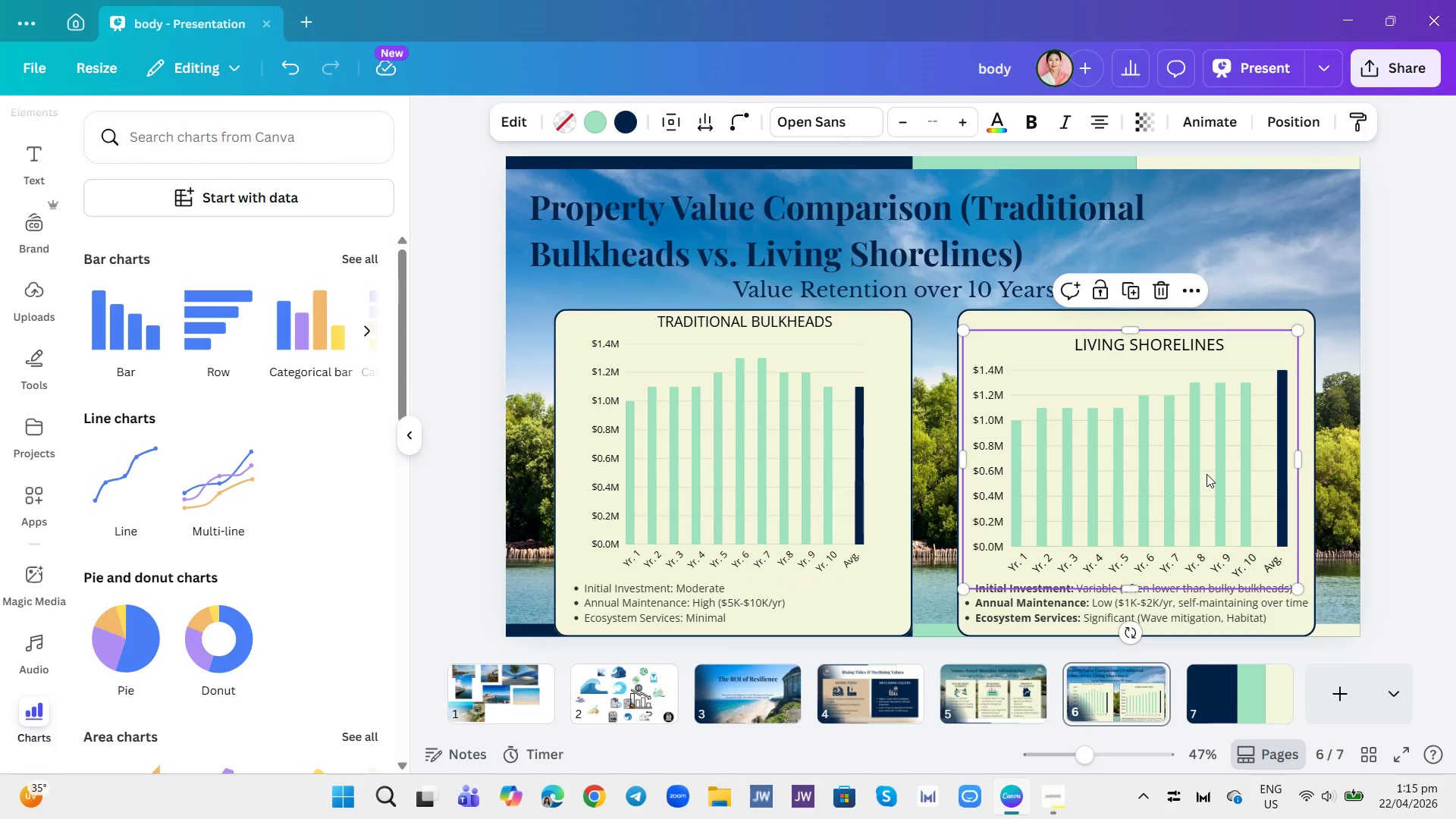 
left_click([999, 430])
 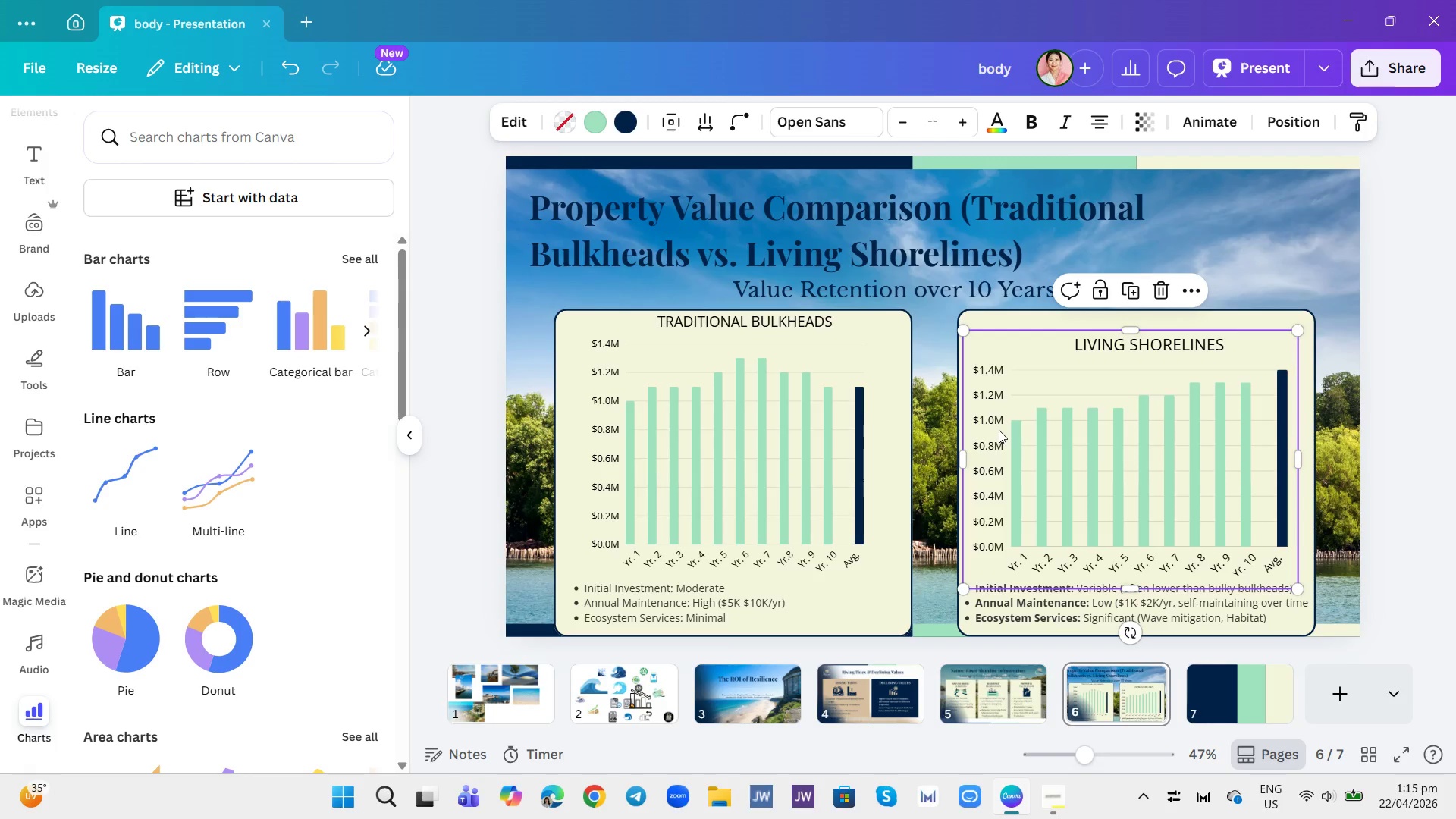 
left_click([999, 430])
 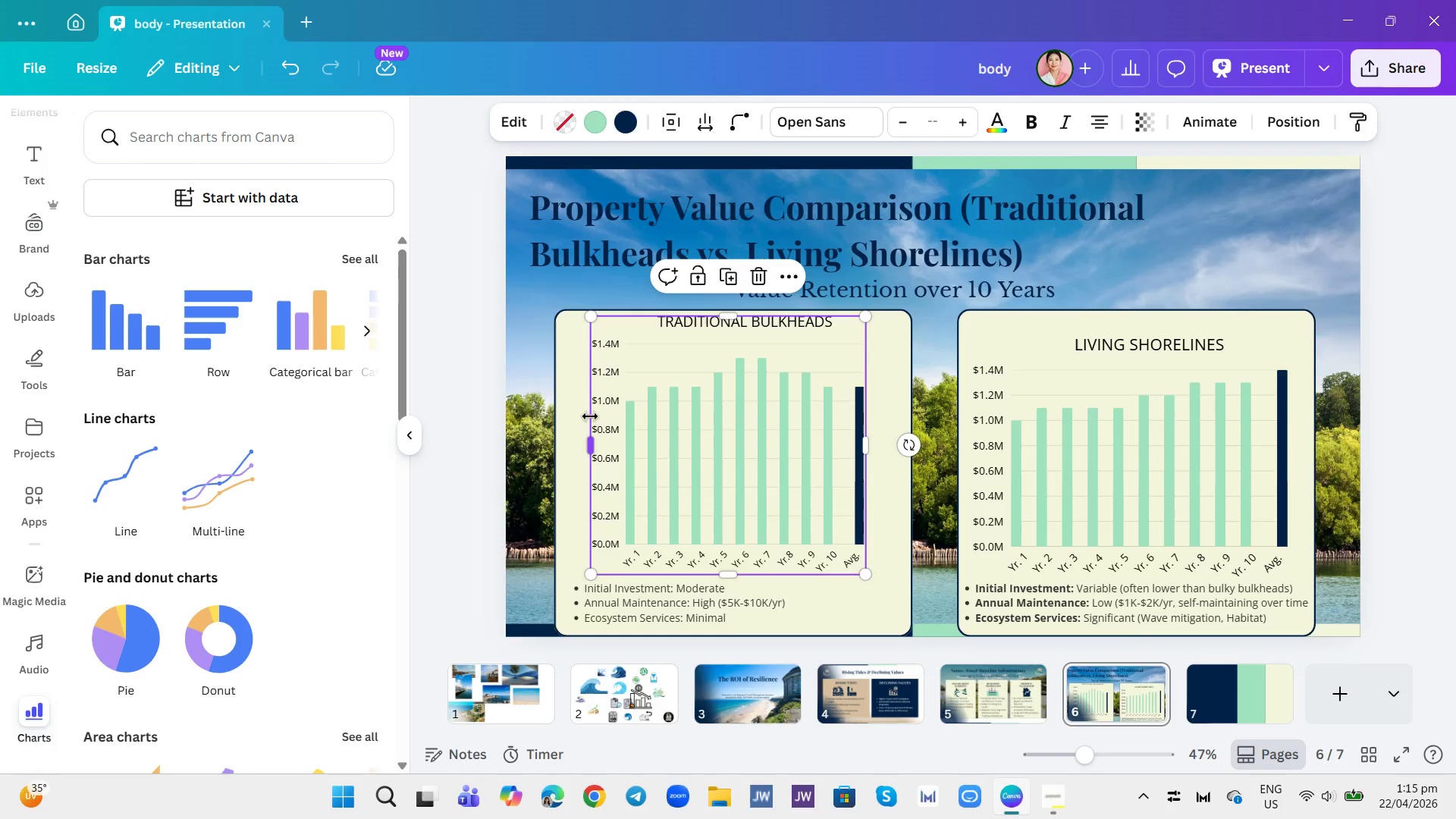 
left_click([920, 130])
 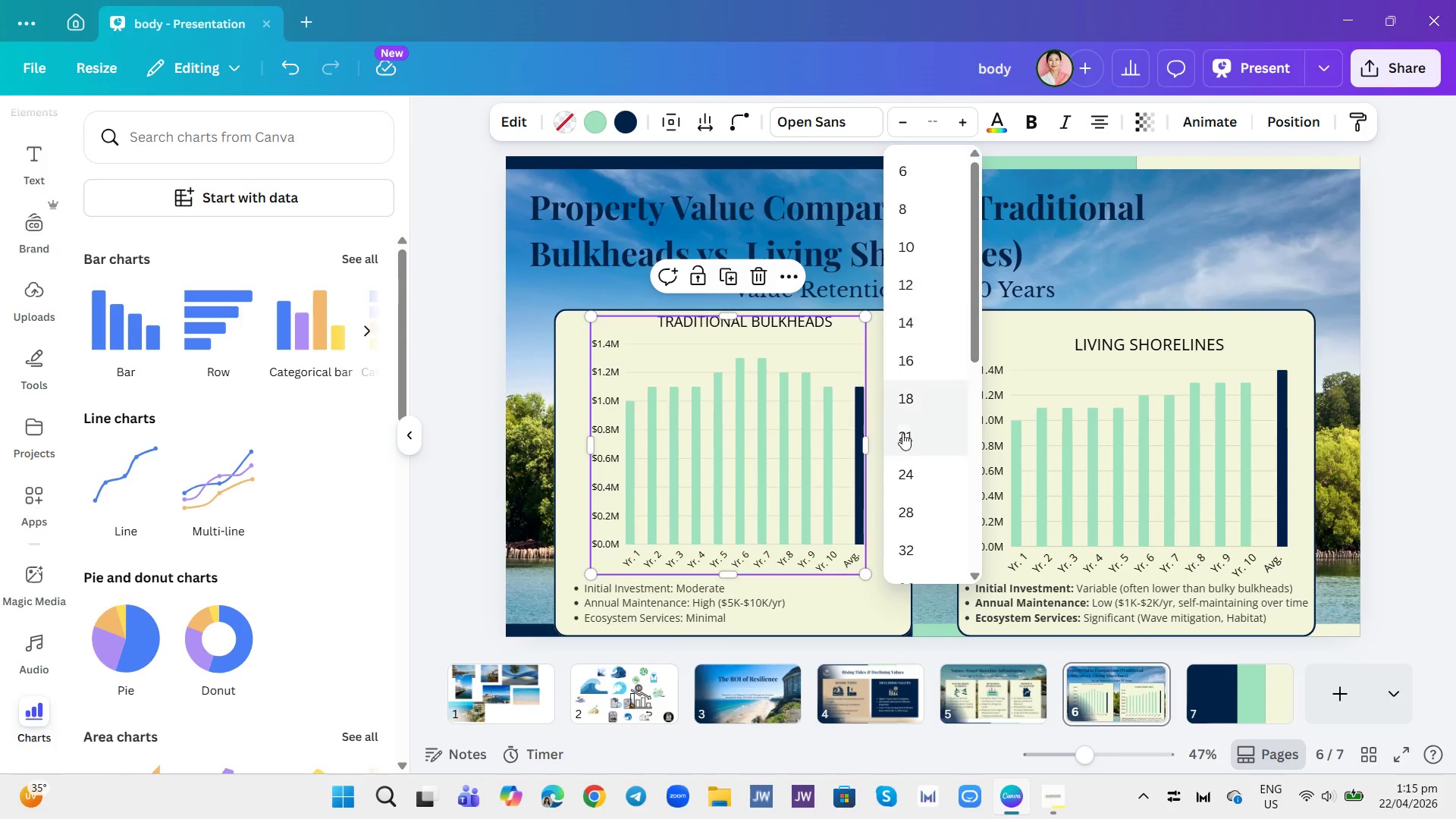 
left_click([906, 458])
 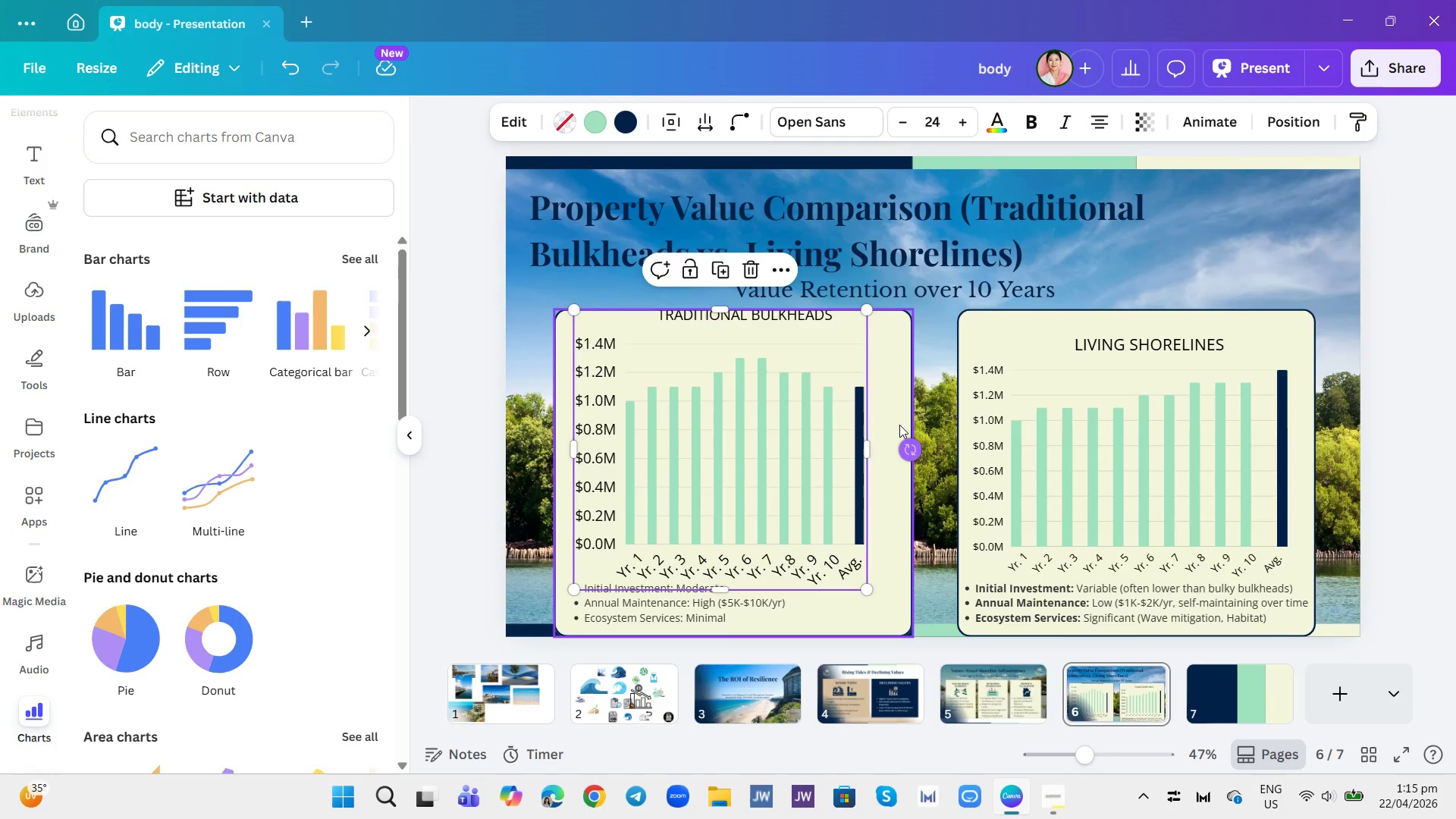 
left_click([925, 121])
 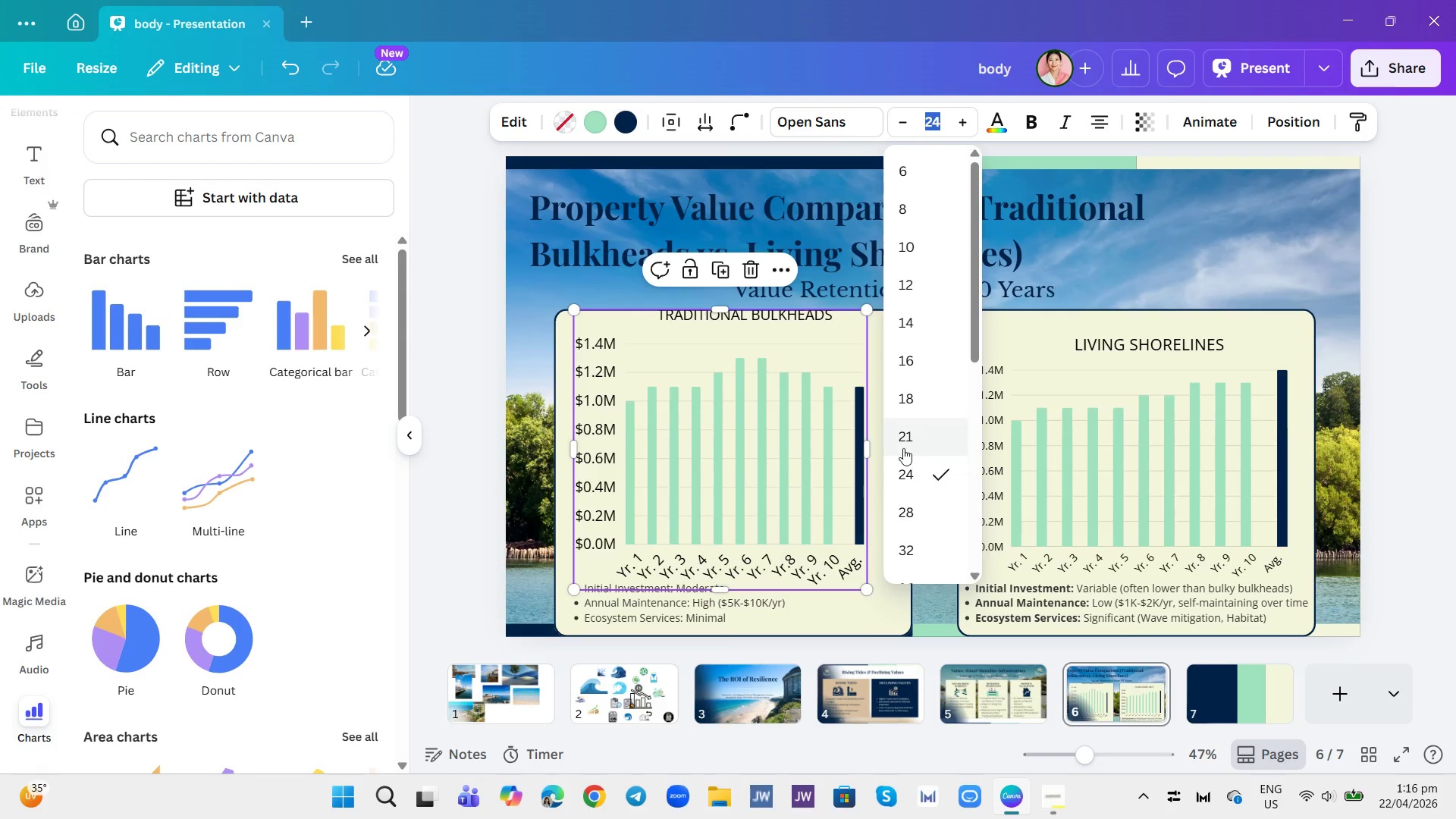 
left_click([905, 442])
 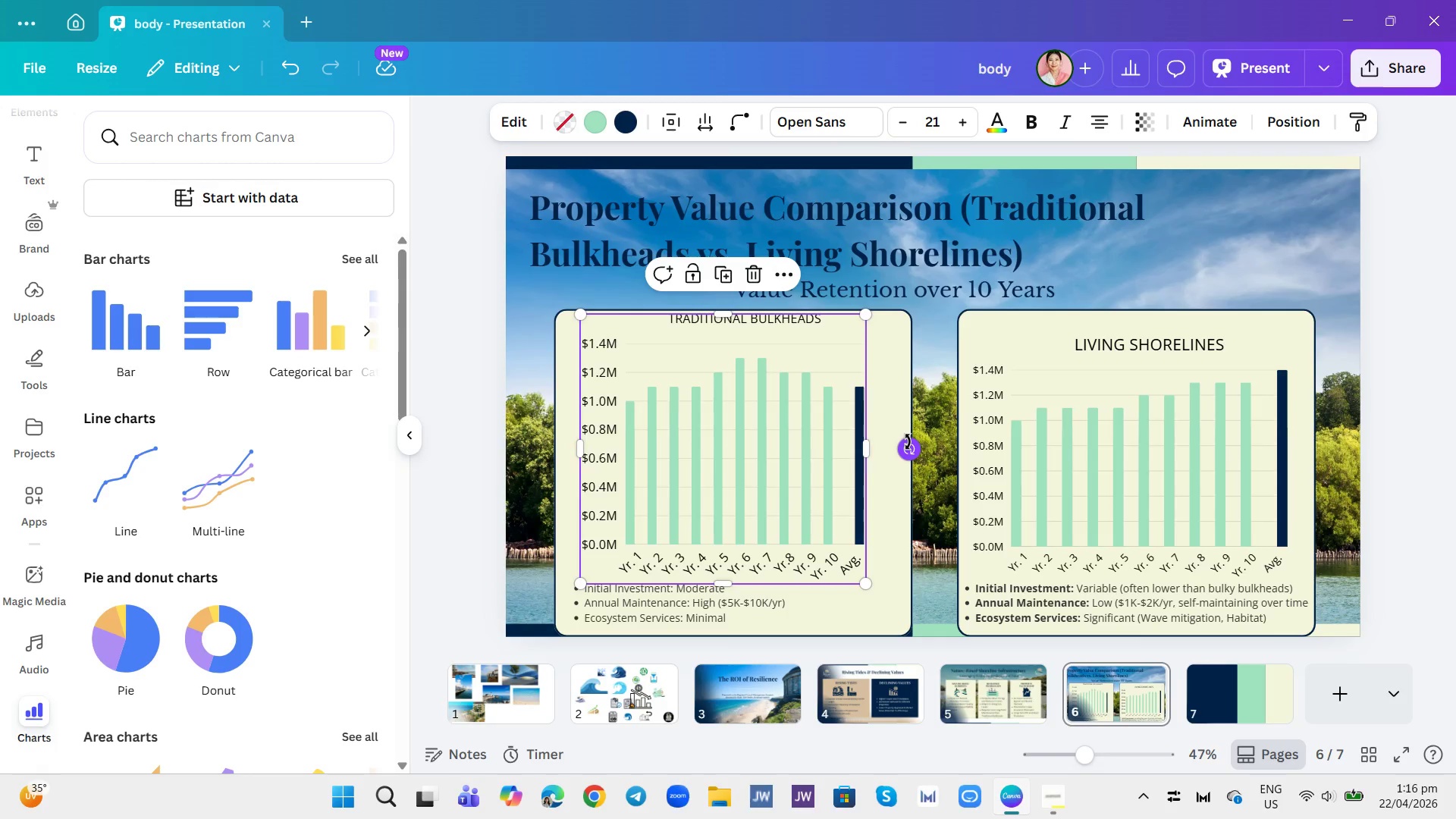 
left_click([989, 400])
 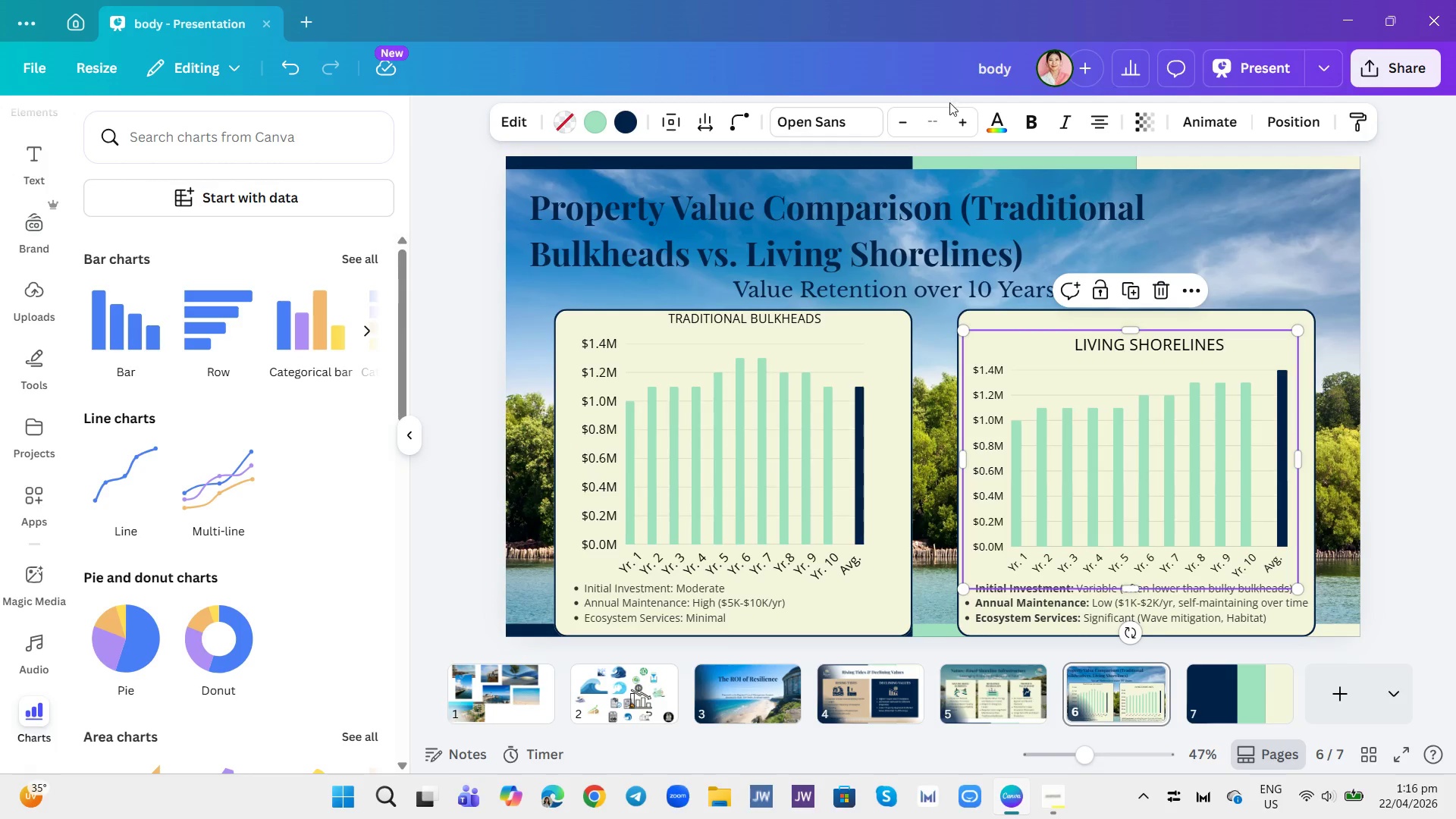 
left_click([942, 118])
 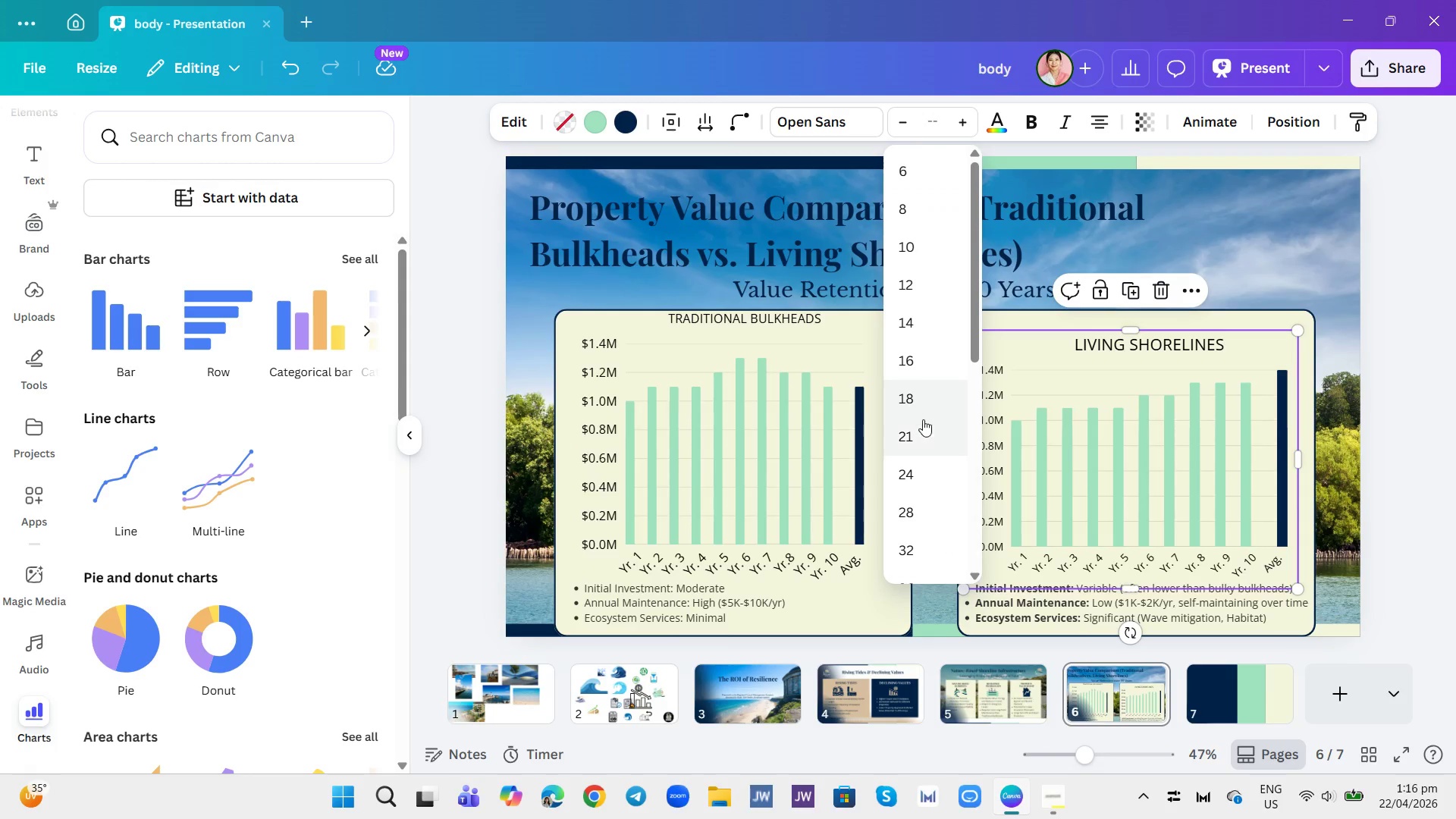 
left_click([919, 428])
 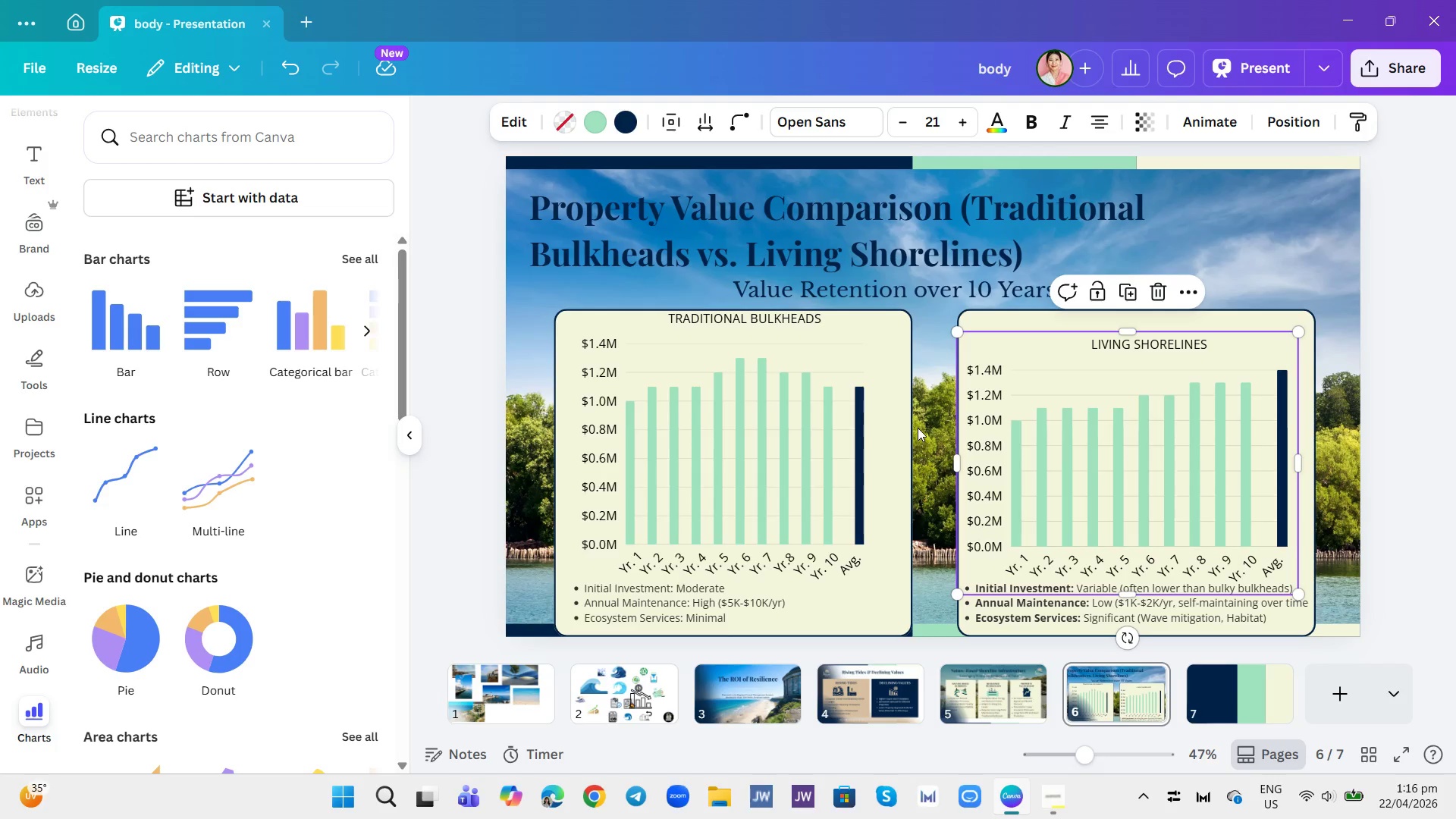 
left_click([934, 119])
 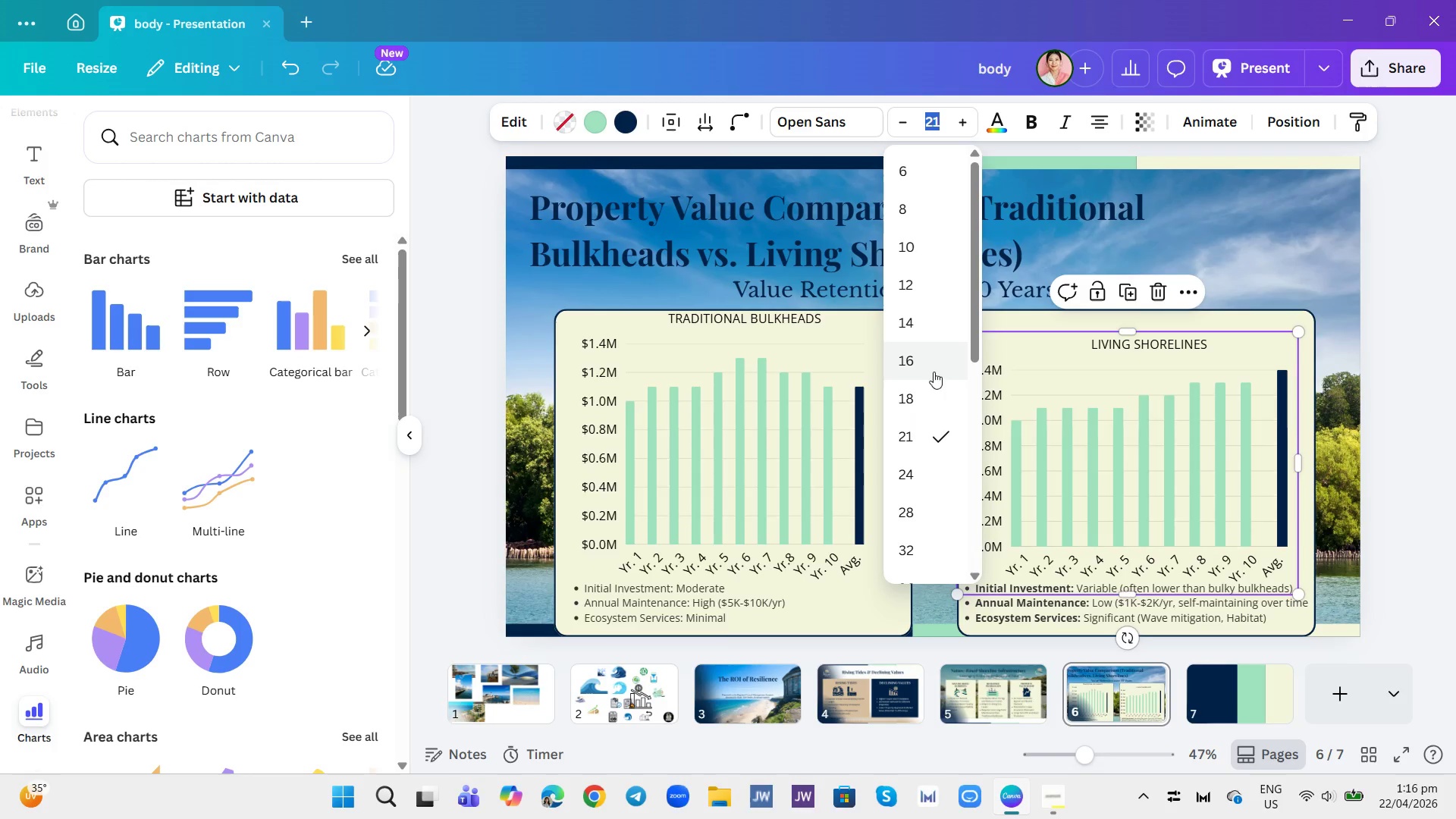 
left_click([910, 400])
 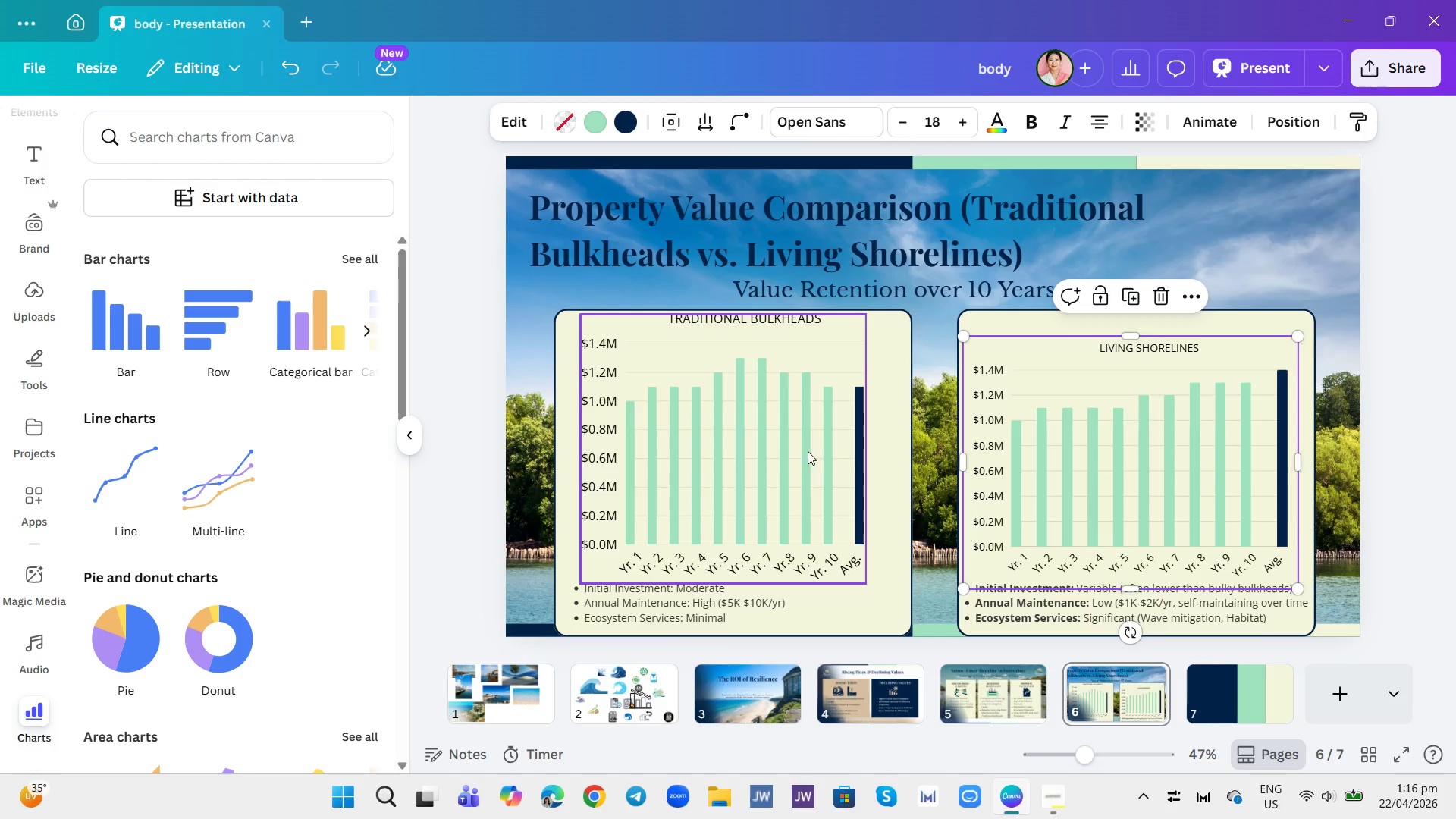 
left_click([773, 464])
 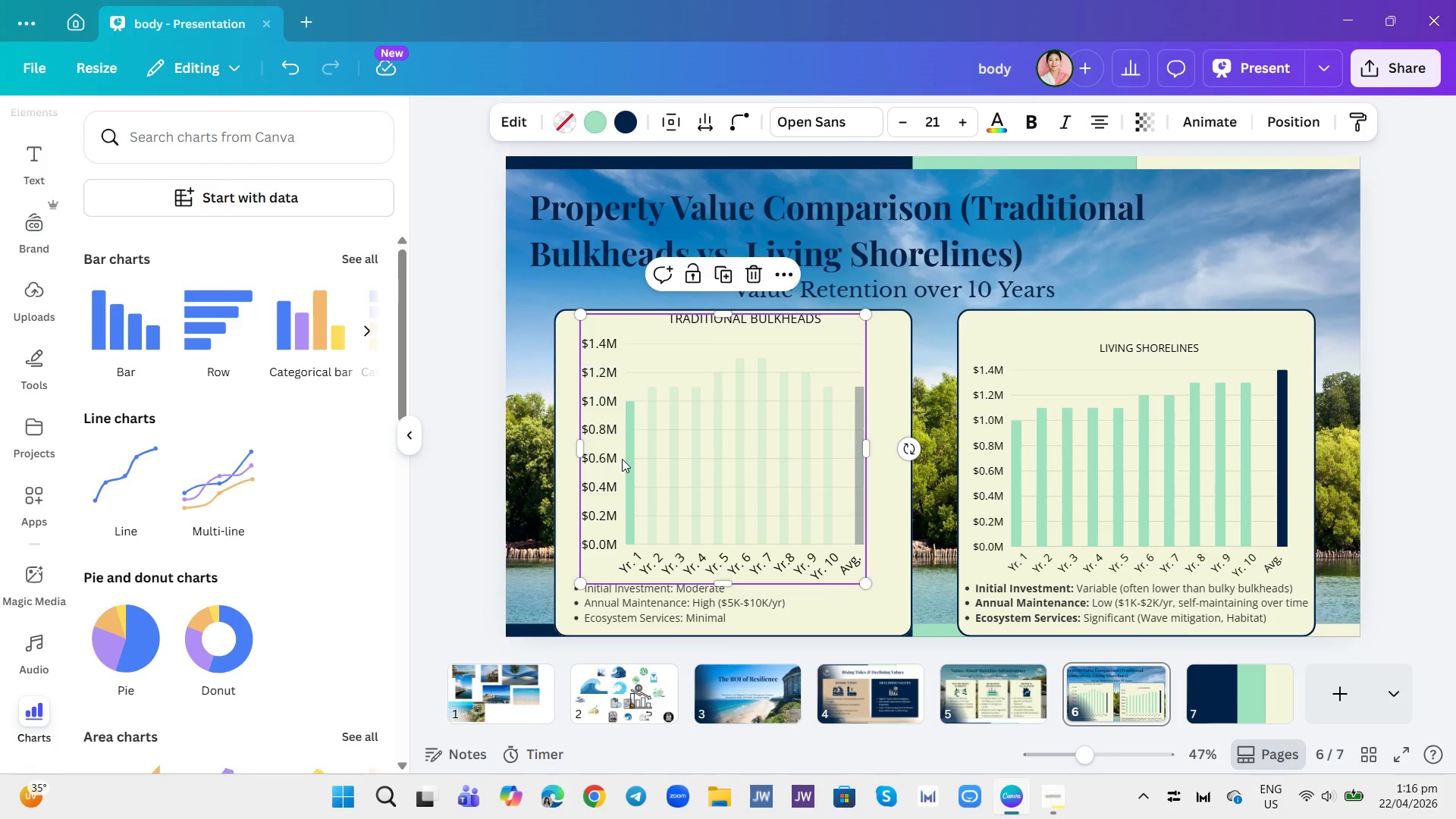 
left_click([604, 447])
 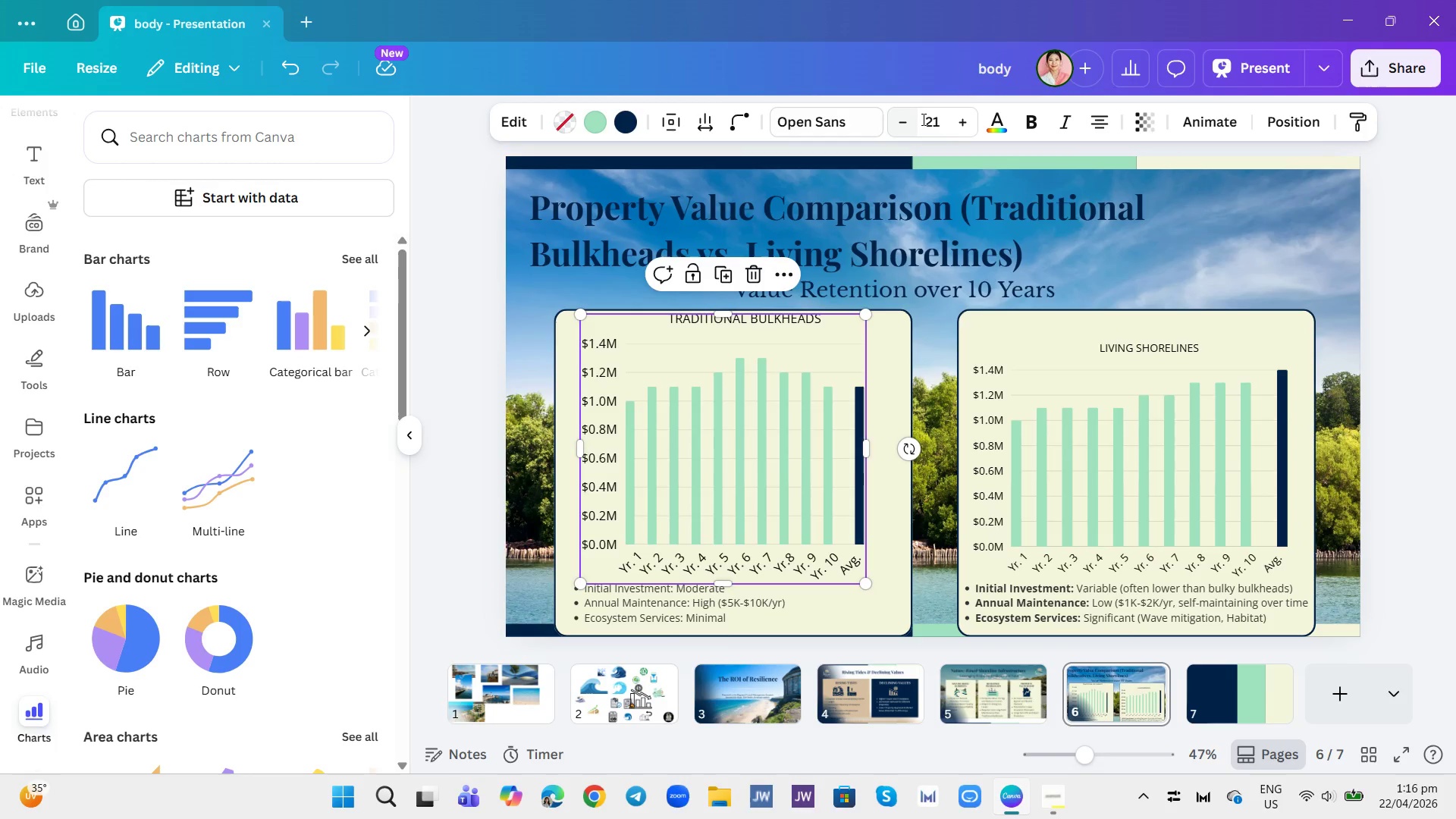 
left_click([924, 119])
 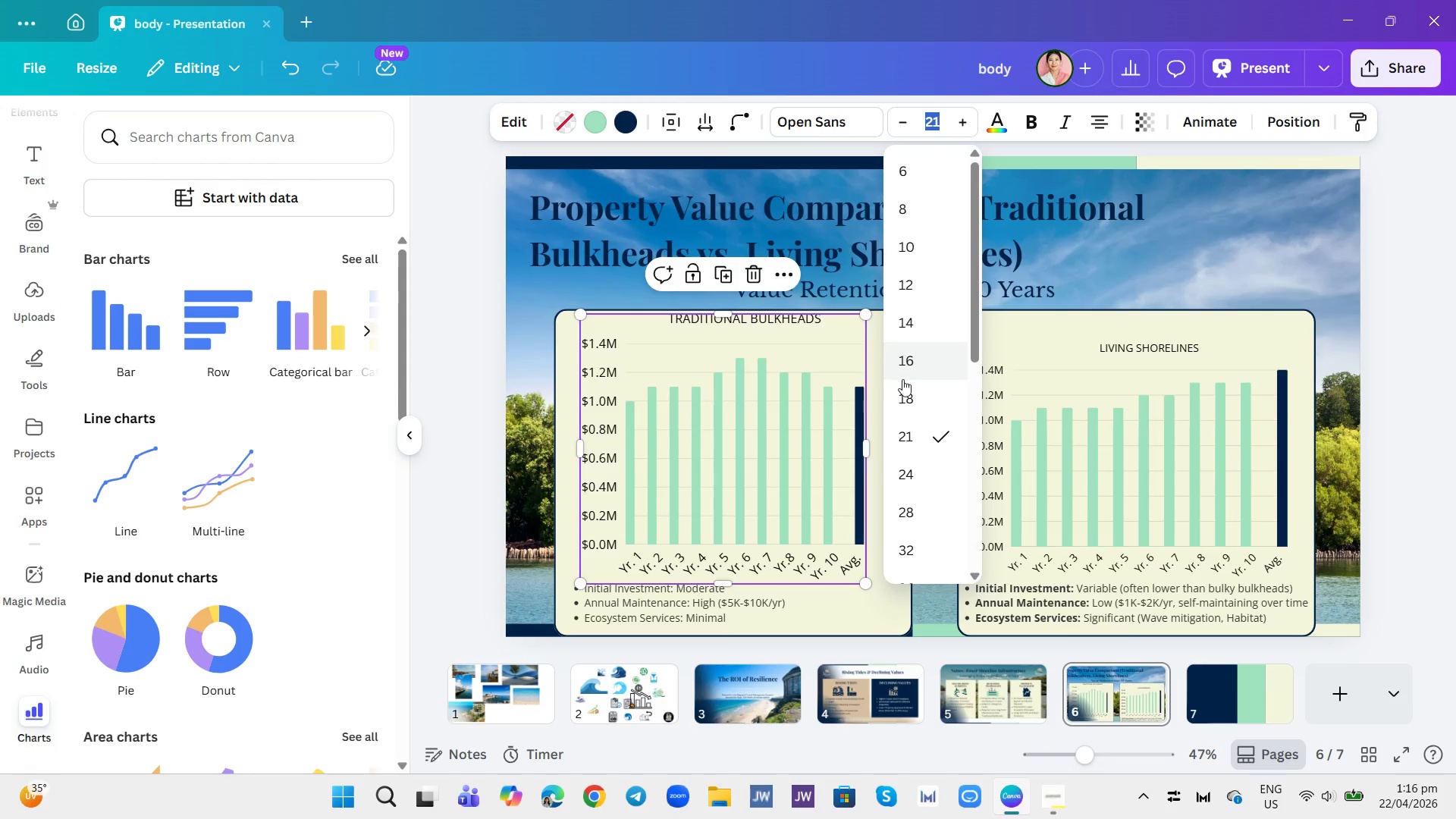 
left_click([914, 391])
 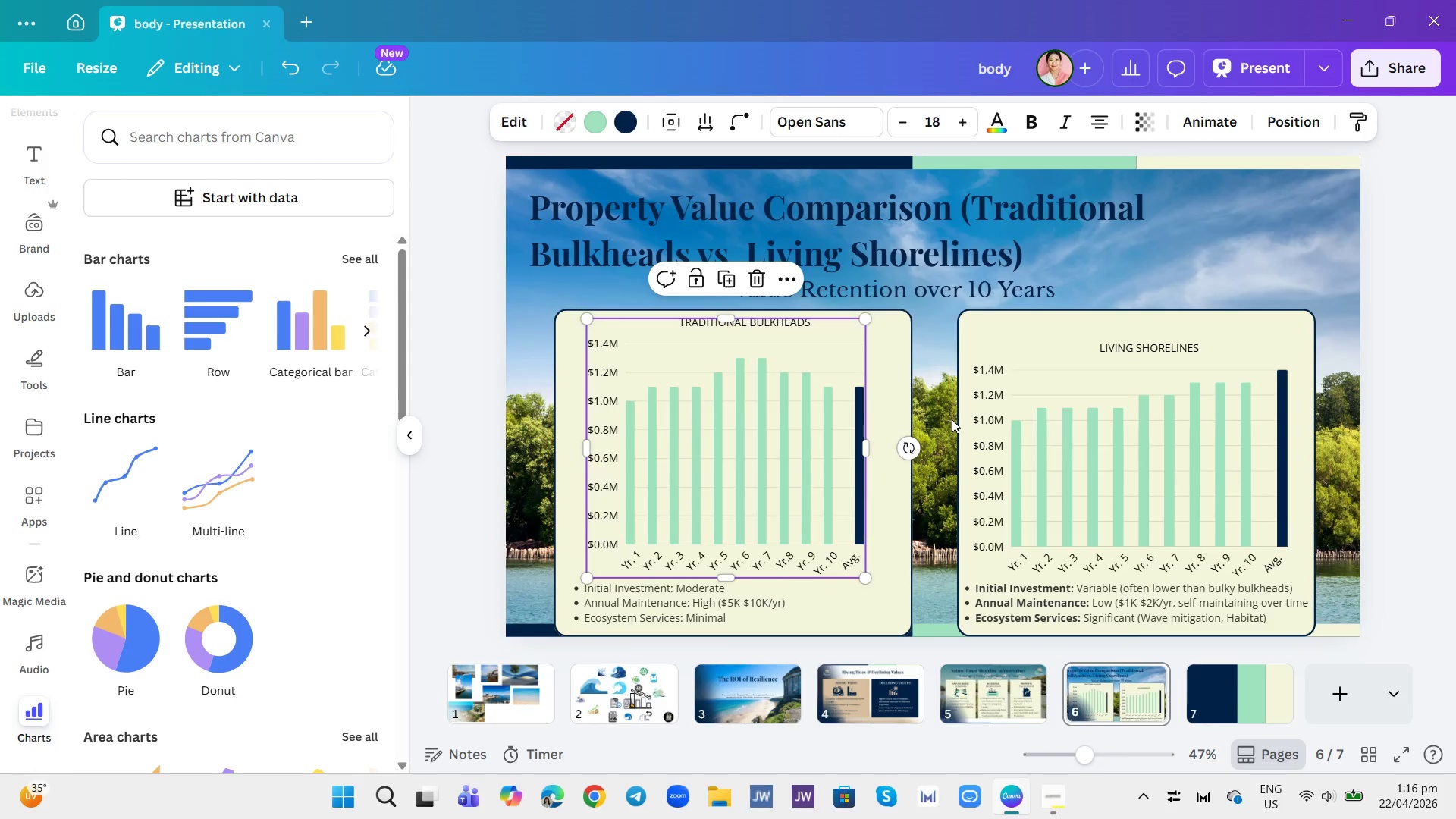 
left_click([933, 410])
 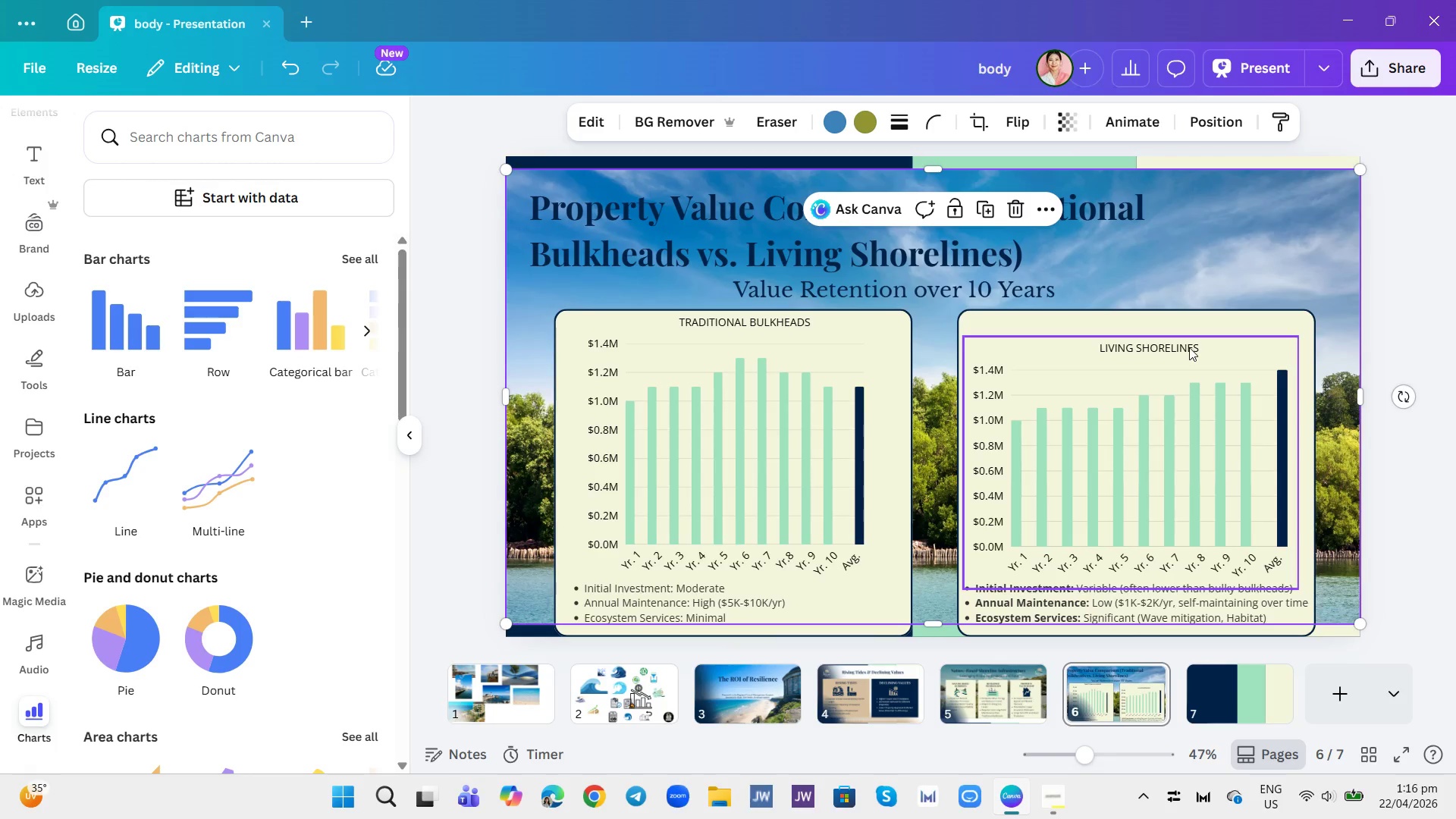 
left_click([1176, 342])
 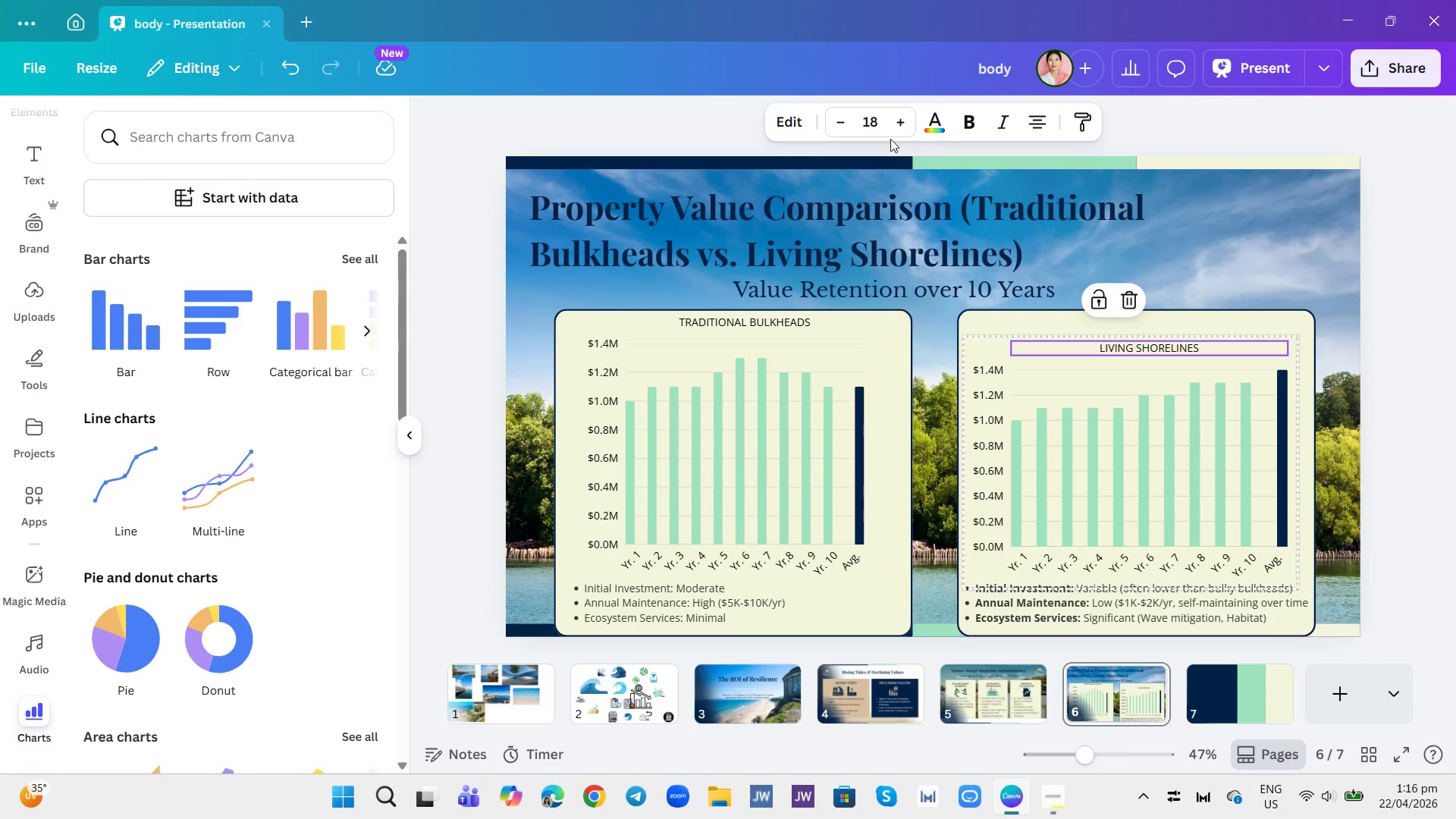 
left_click([864, 121])
 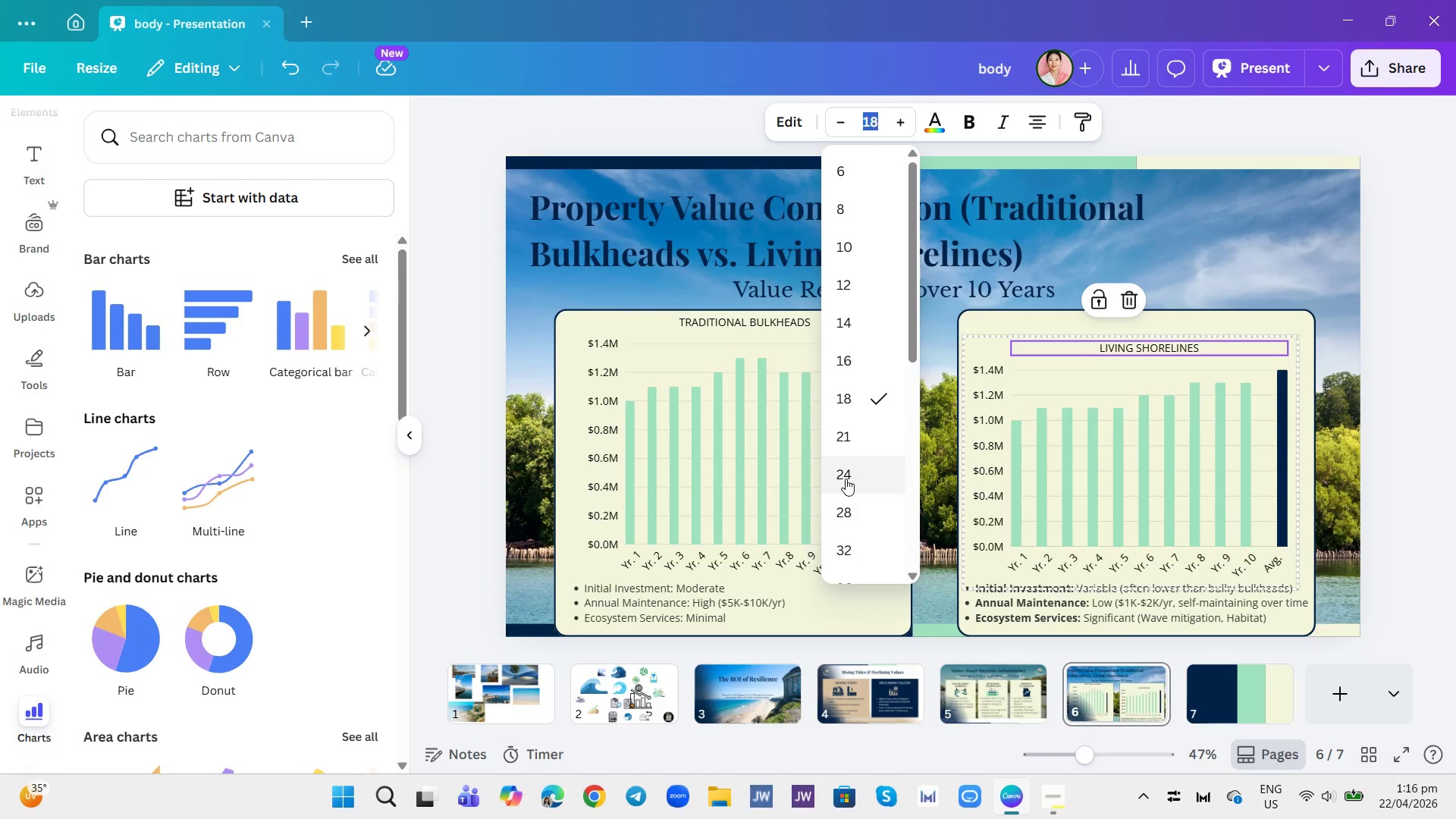 
left_click([845, 478])
 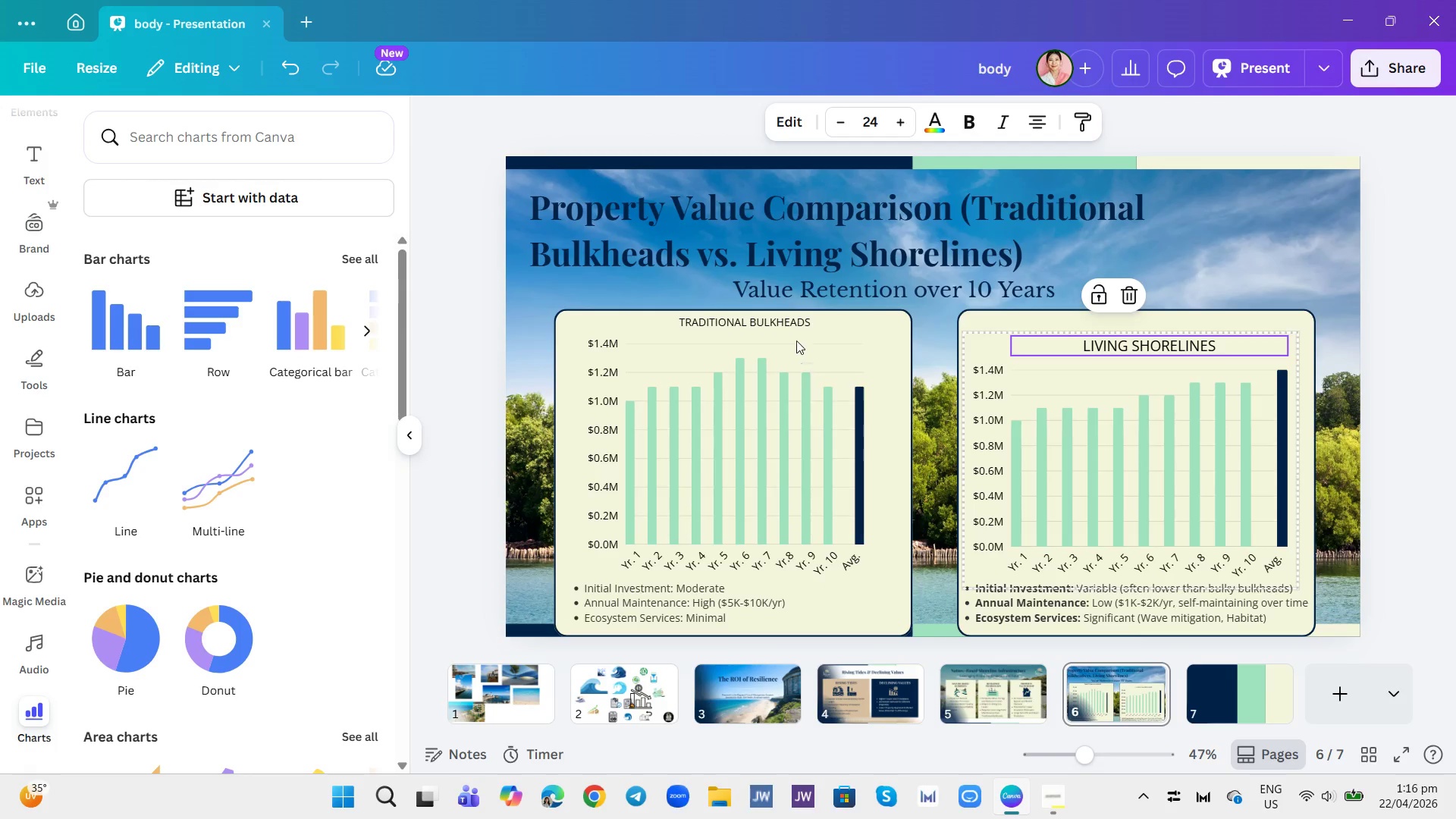 
left_click([785, 322])
 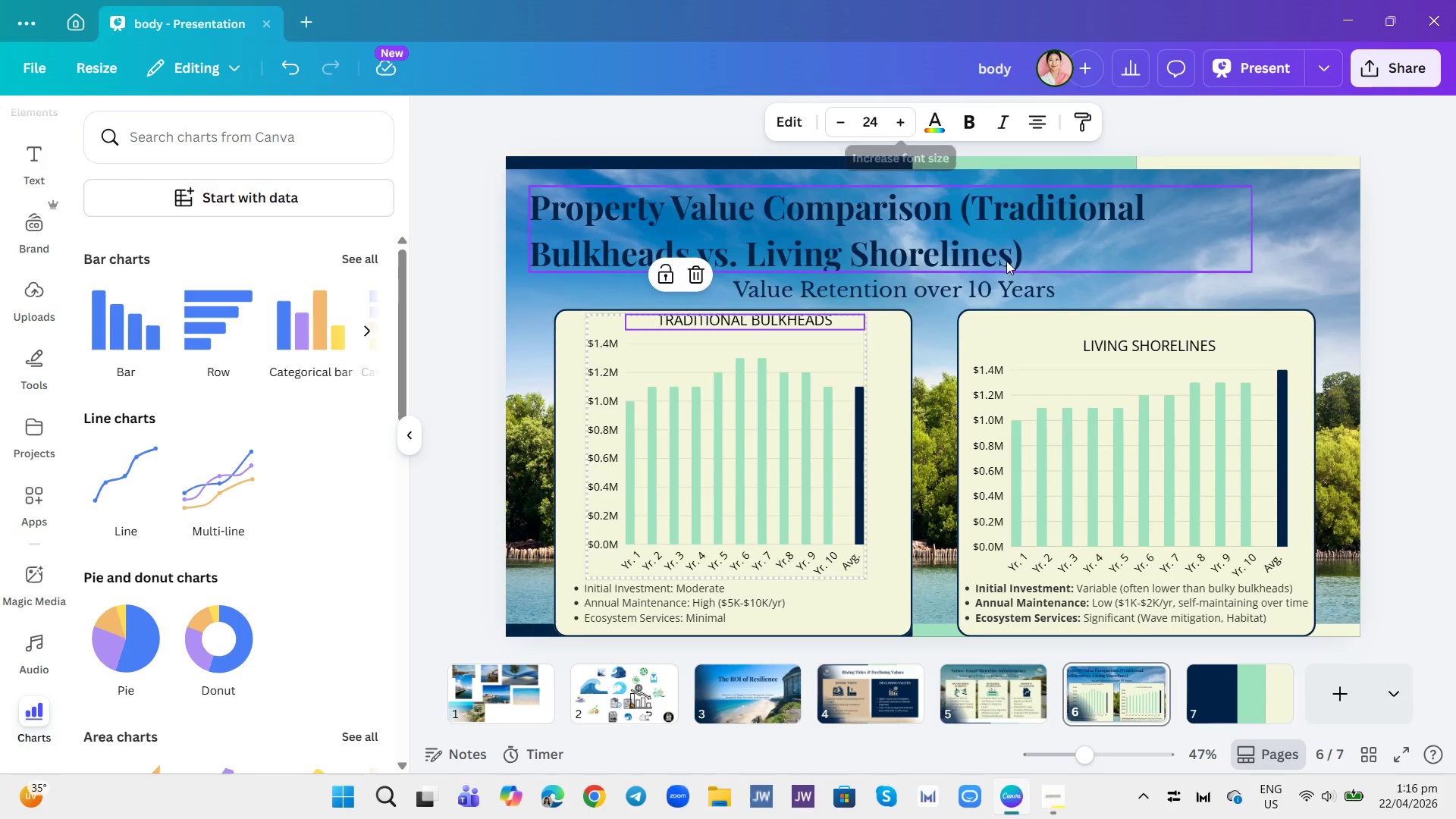 
left_click([1152, 275])
 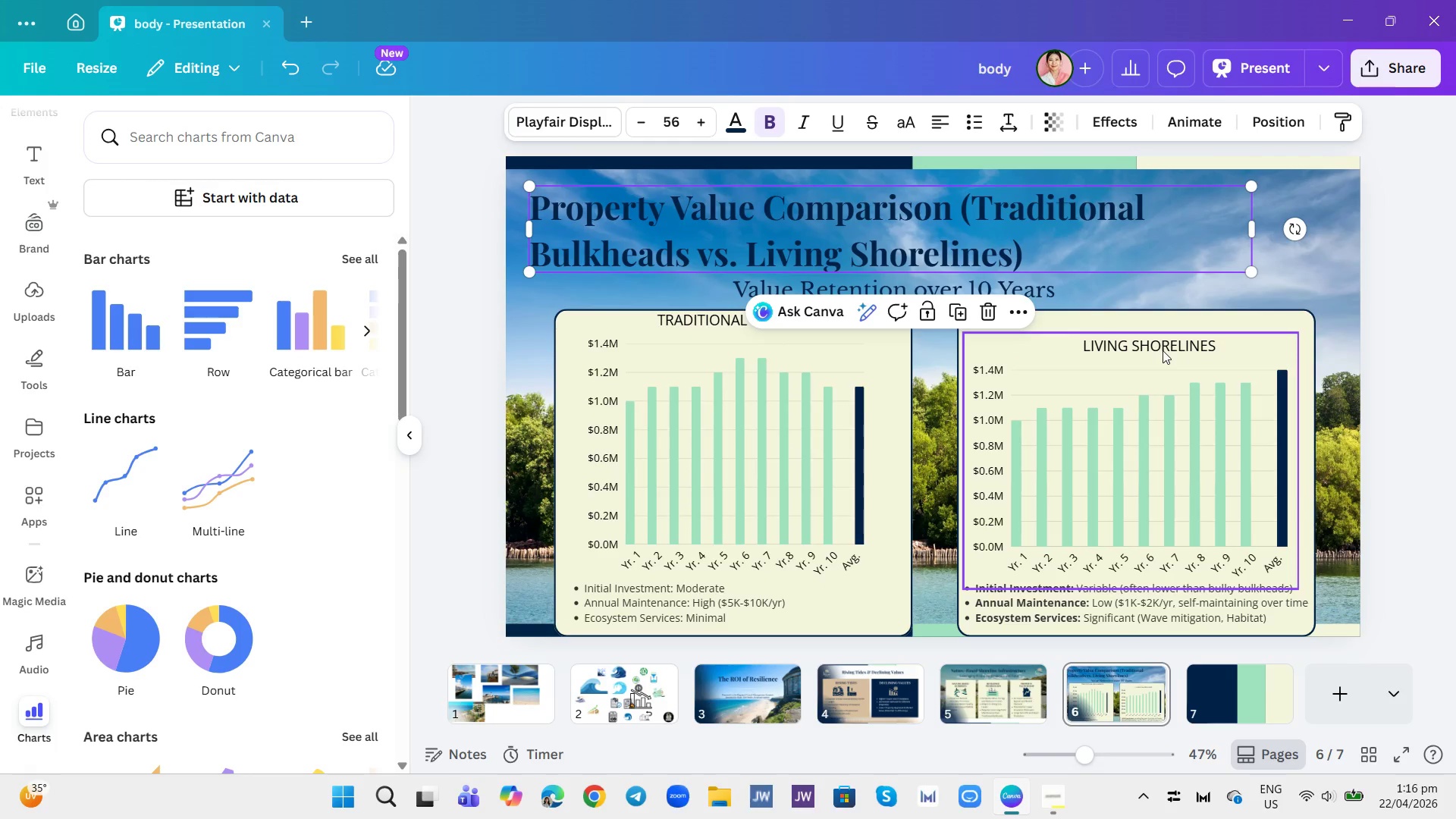 
left_click([1163, 350])
 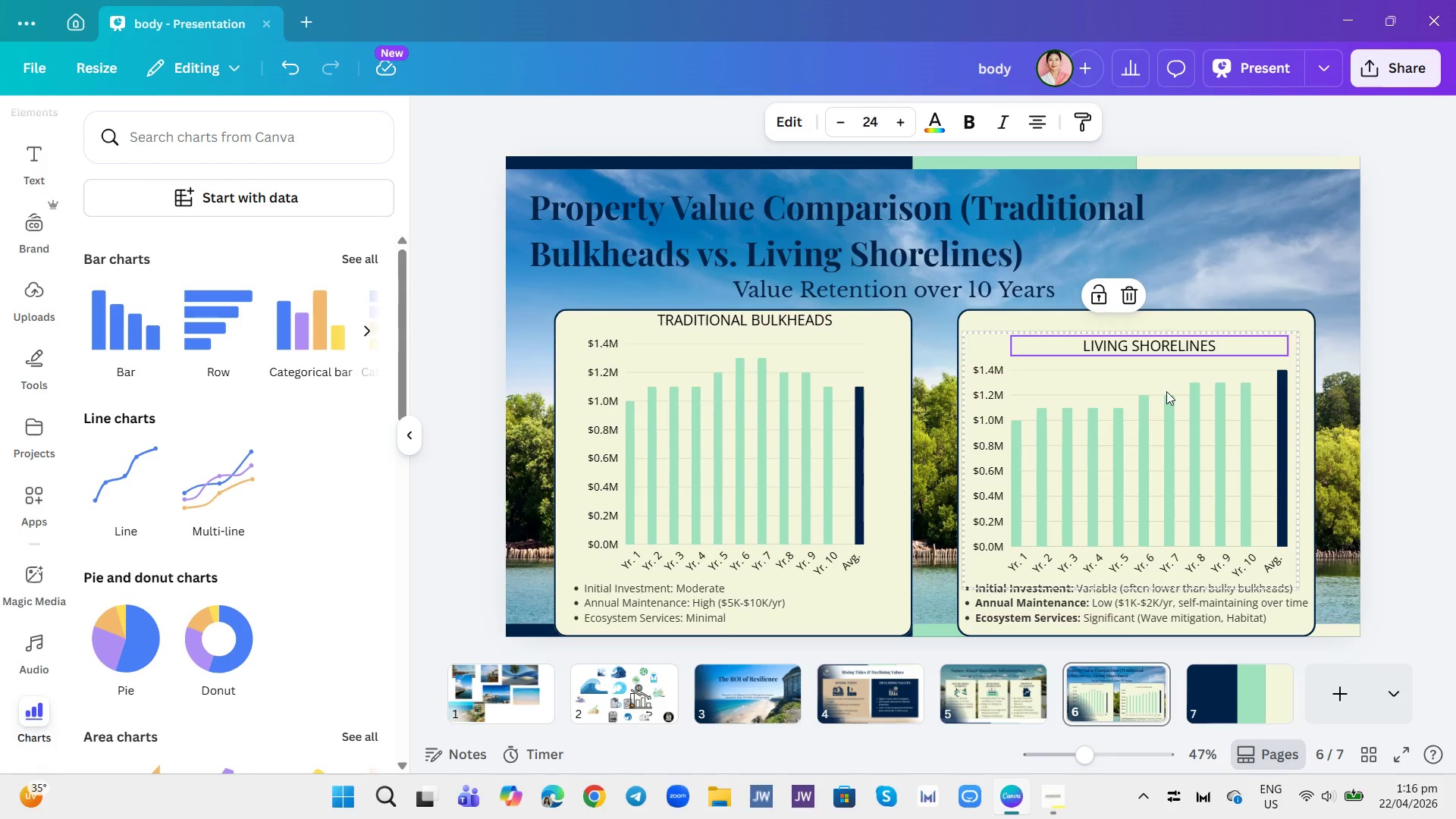 
left_click_drag(start_coordinate=[1162, 419], to_coordinate=[1157, 412])
 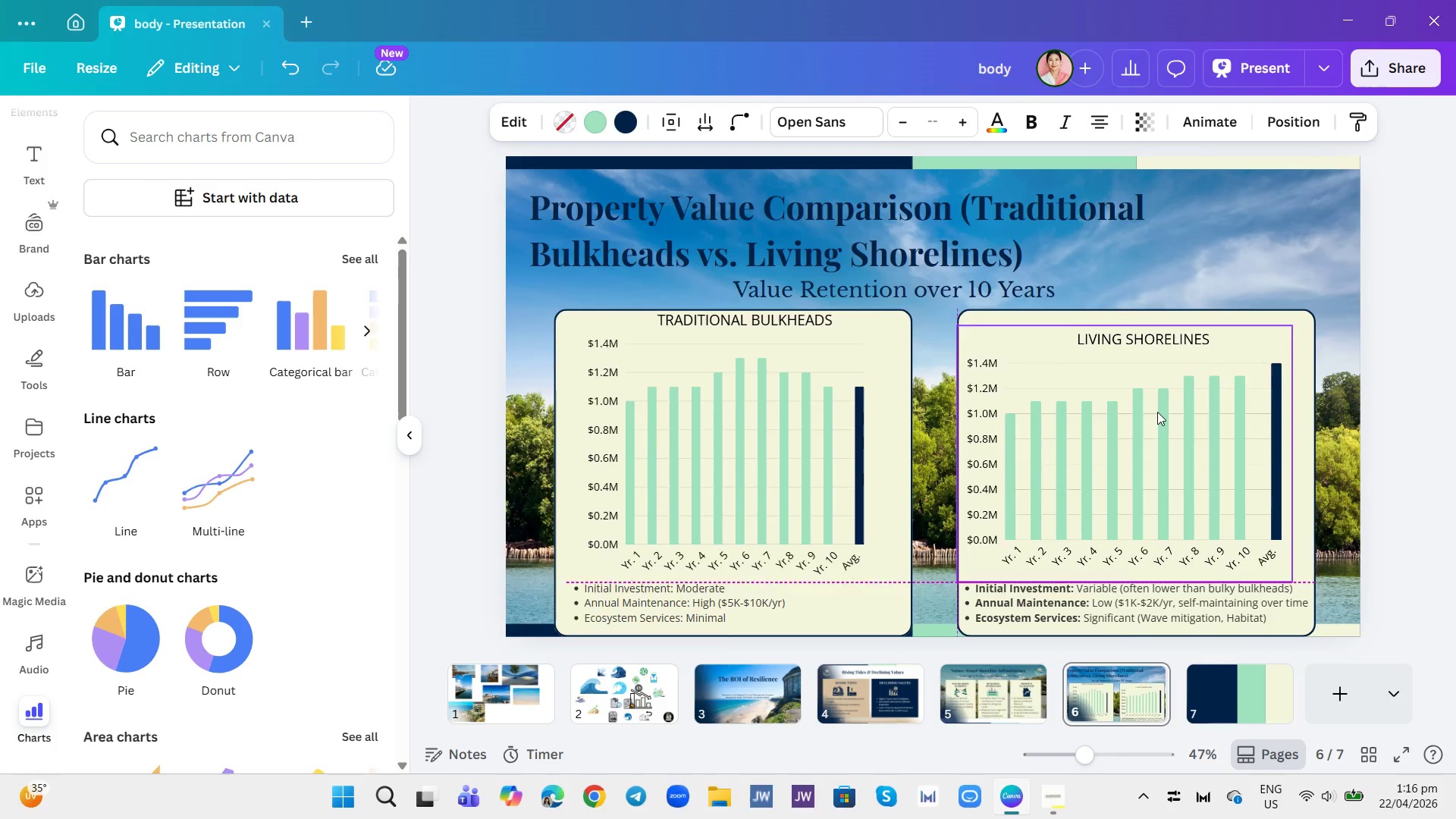 
left_click([1157, 412])
 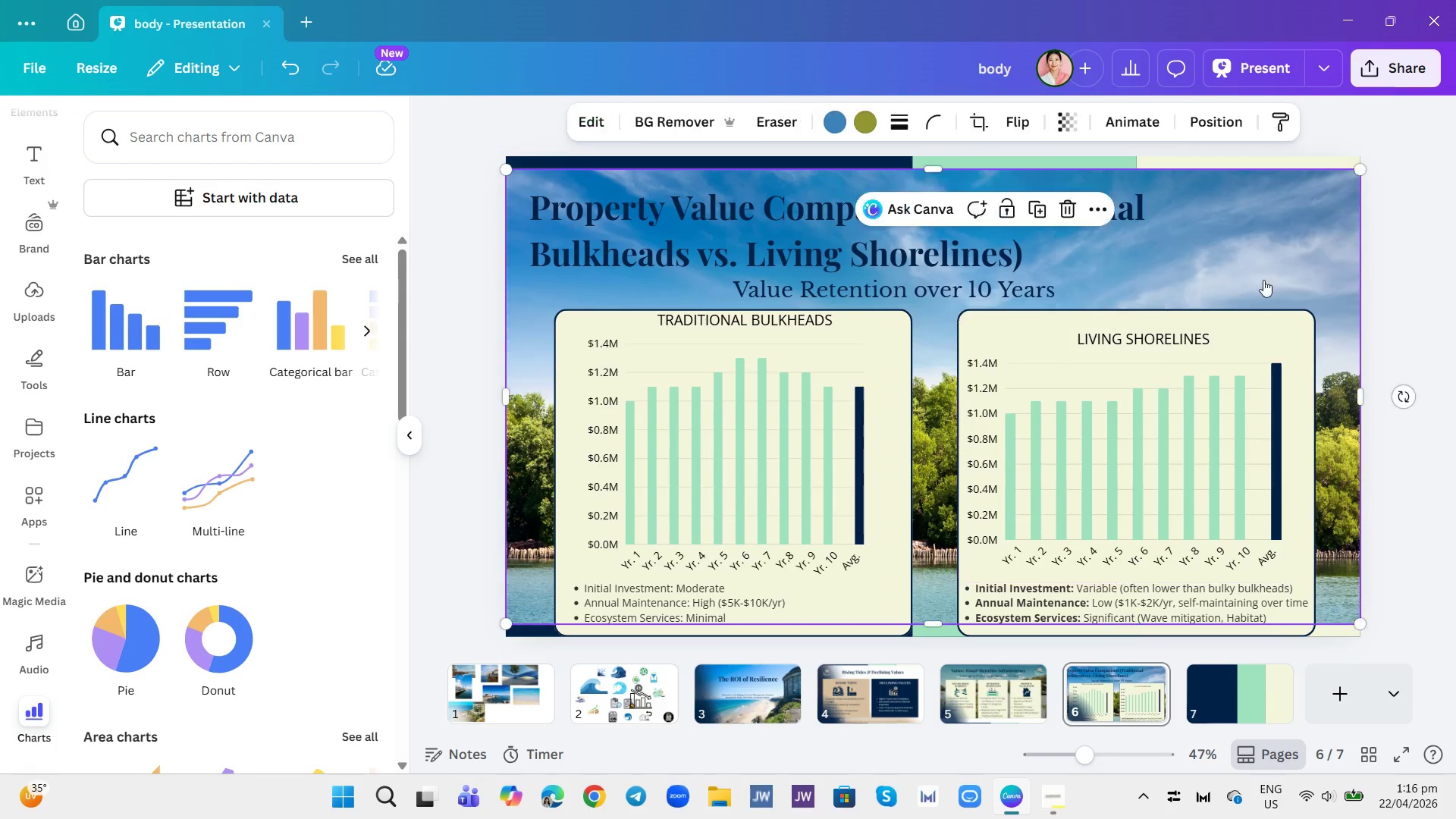 
left_click_drag(start_coordinate=[1153, 347], to_coordinate=[1162, 332])
 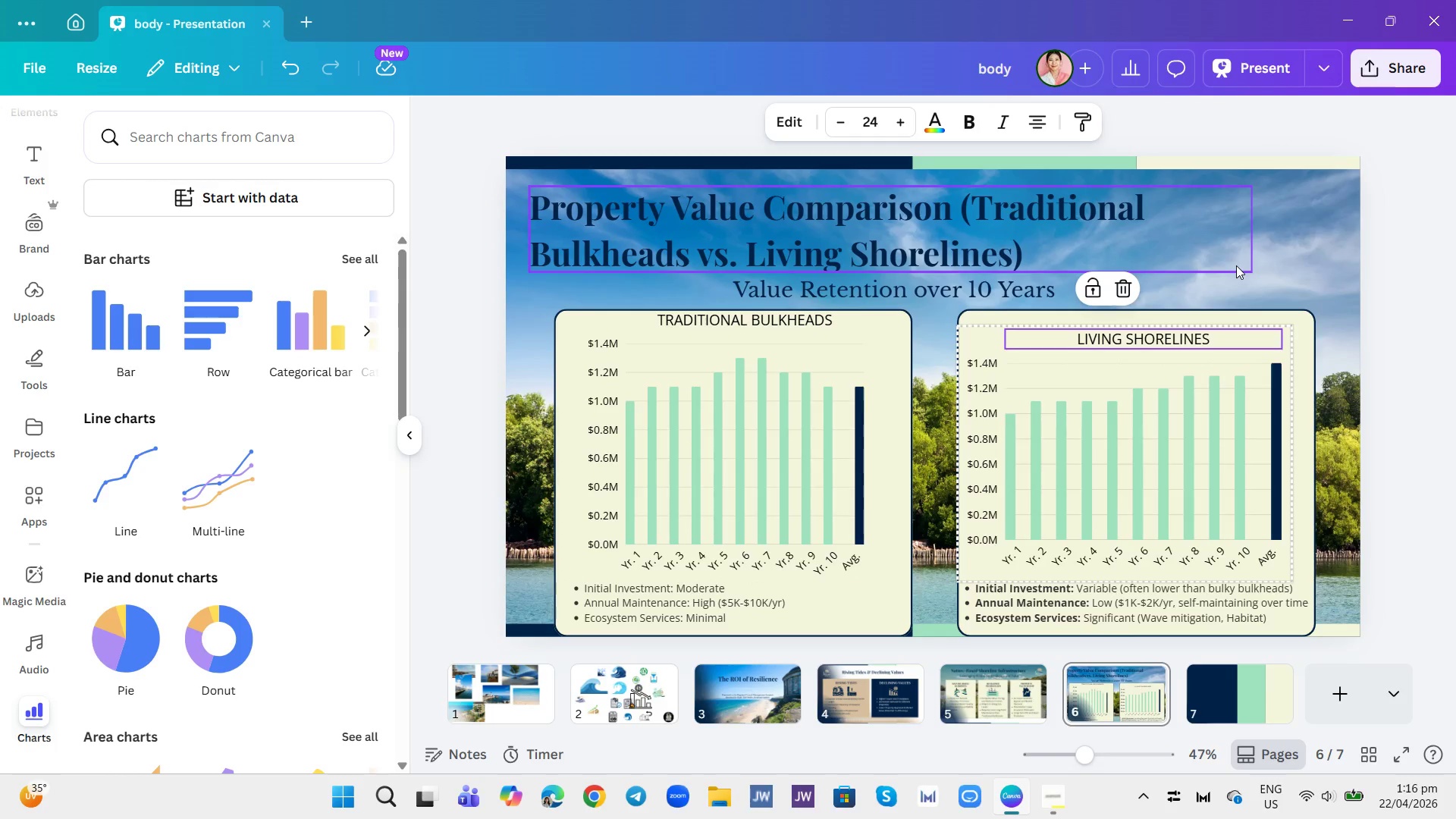 
left_click([1236, 265])
 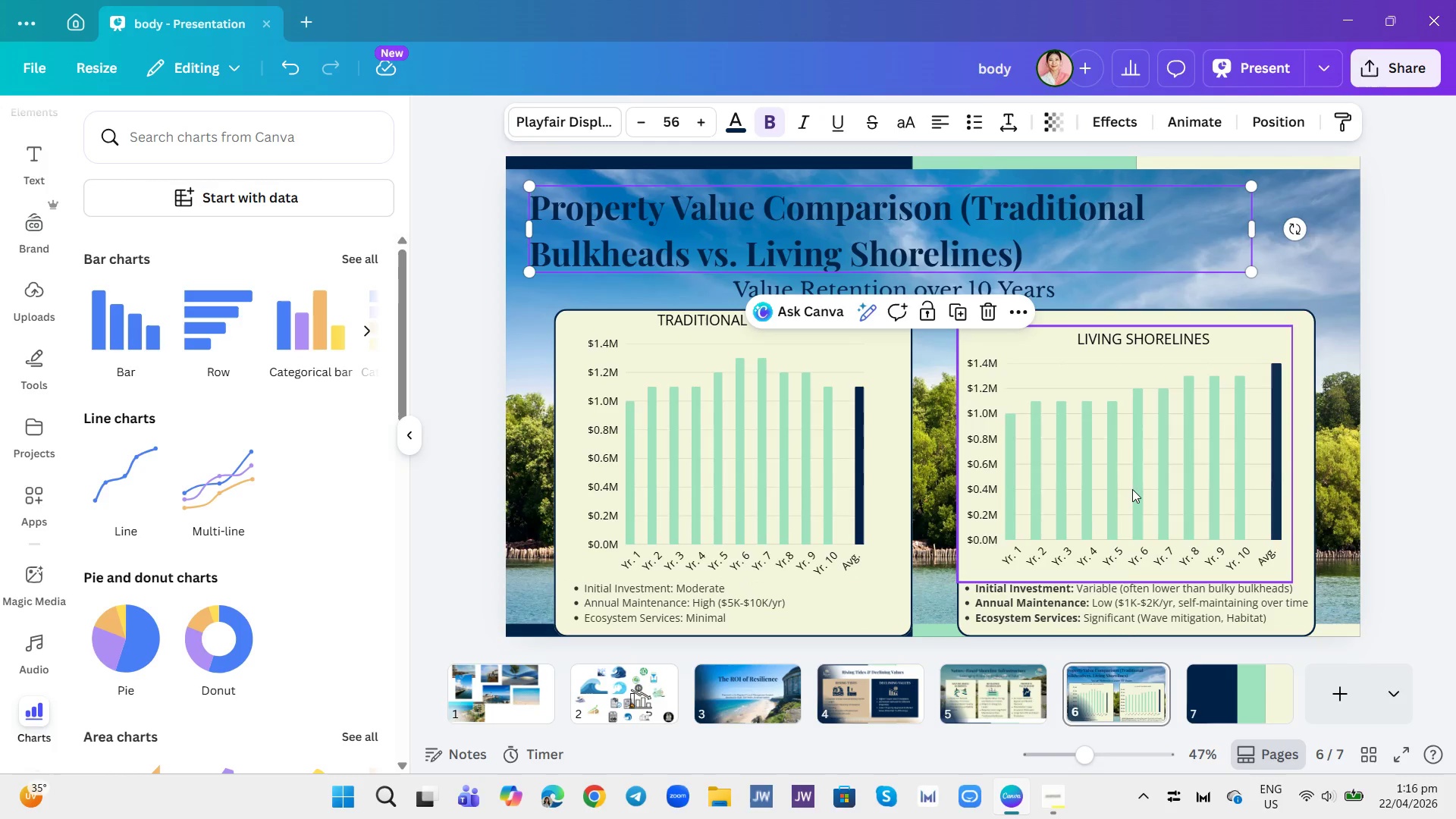 
left_click_drag(start_coordinate=[1132, 489], to_coordinate=[1140, 482])
 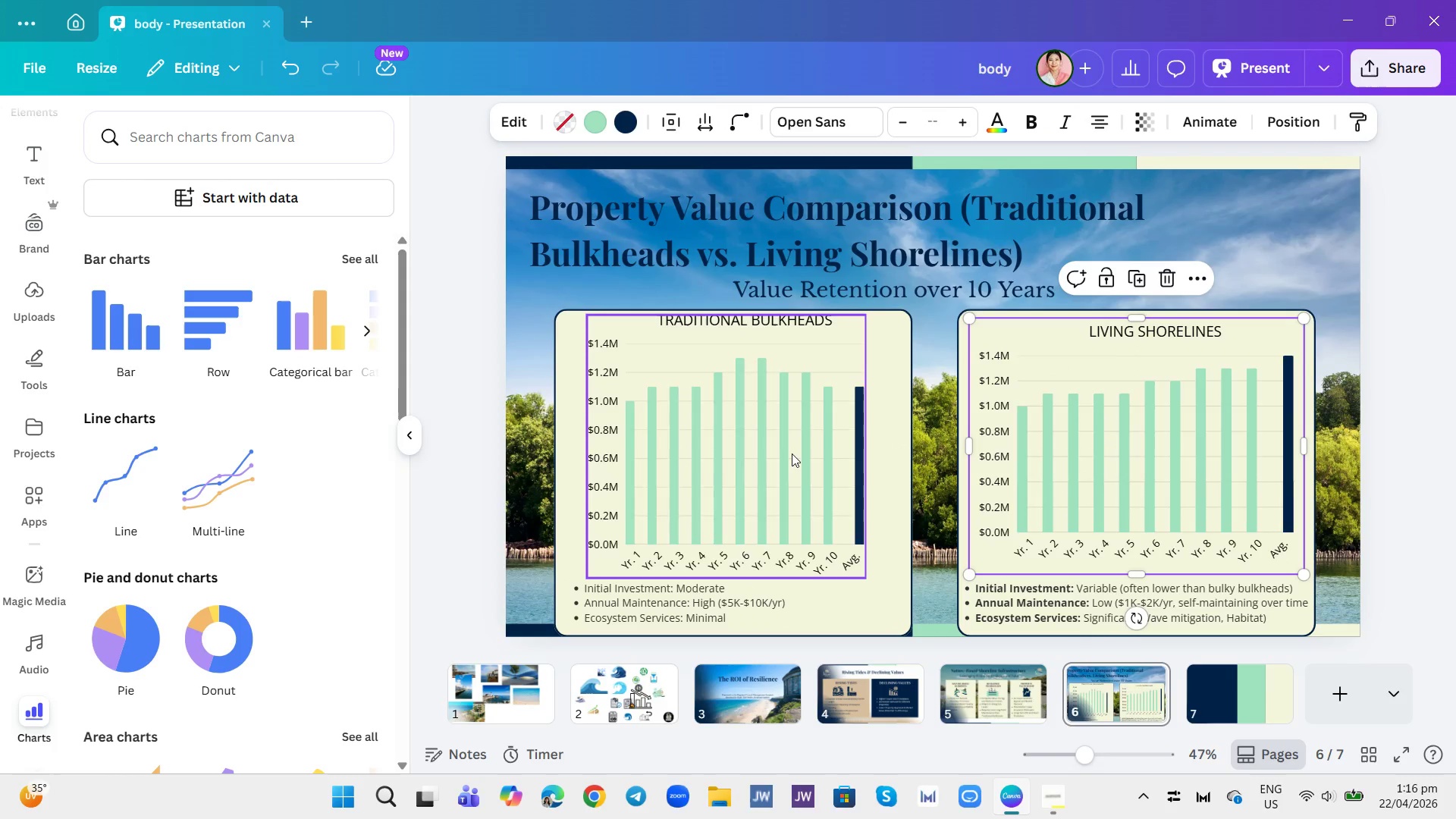 
left_click([792, 453])
 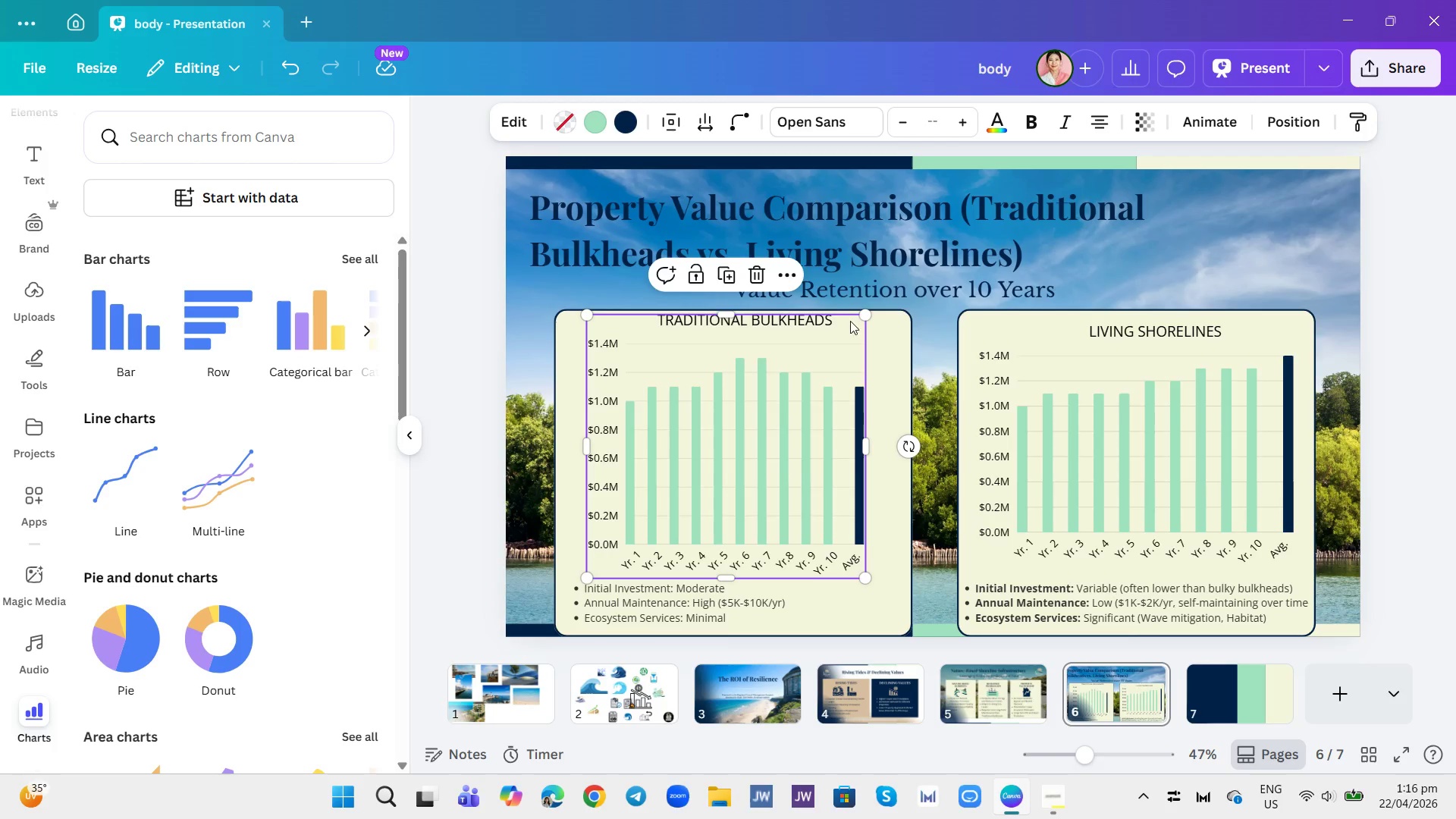 
left_click_drag(start_coordinate=[864, 315], to_coordinate=[866, 322])
 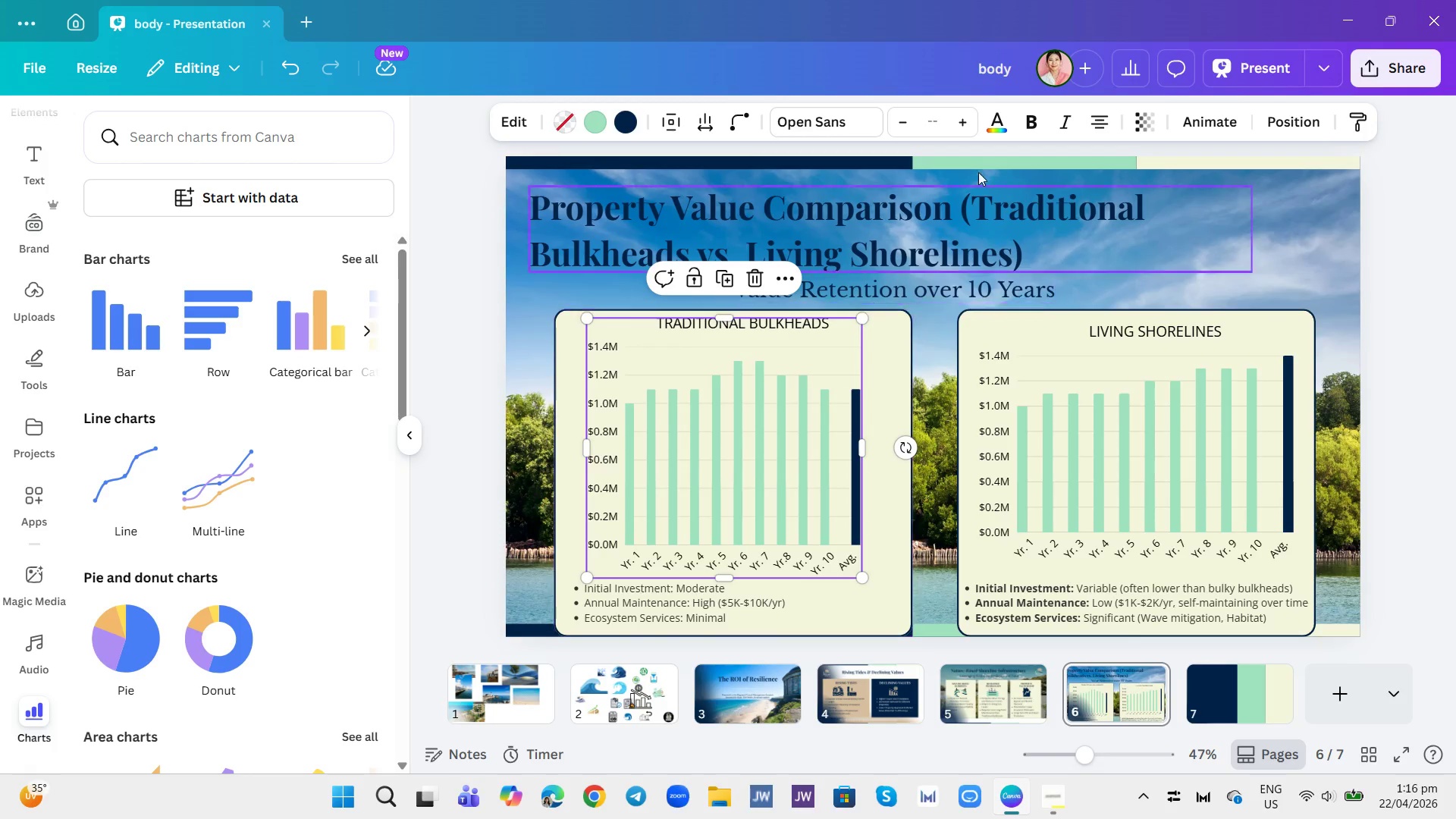 
left_click([925, 124])
 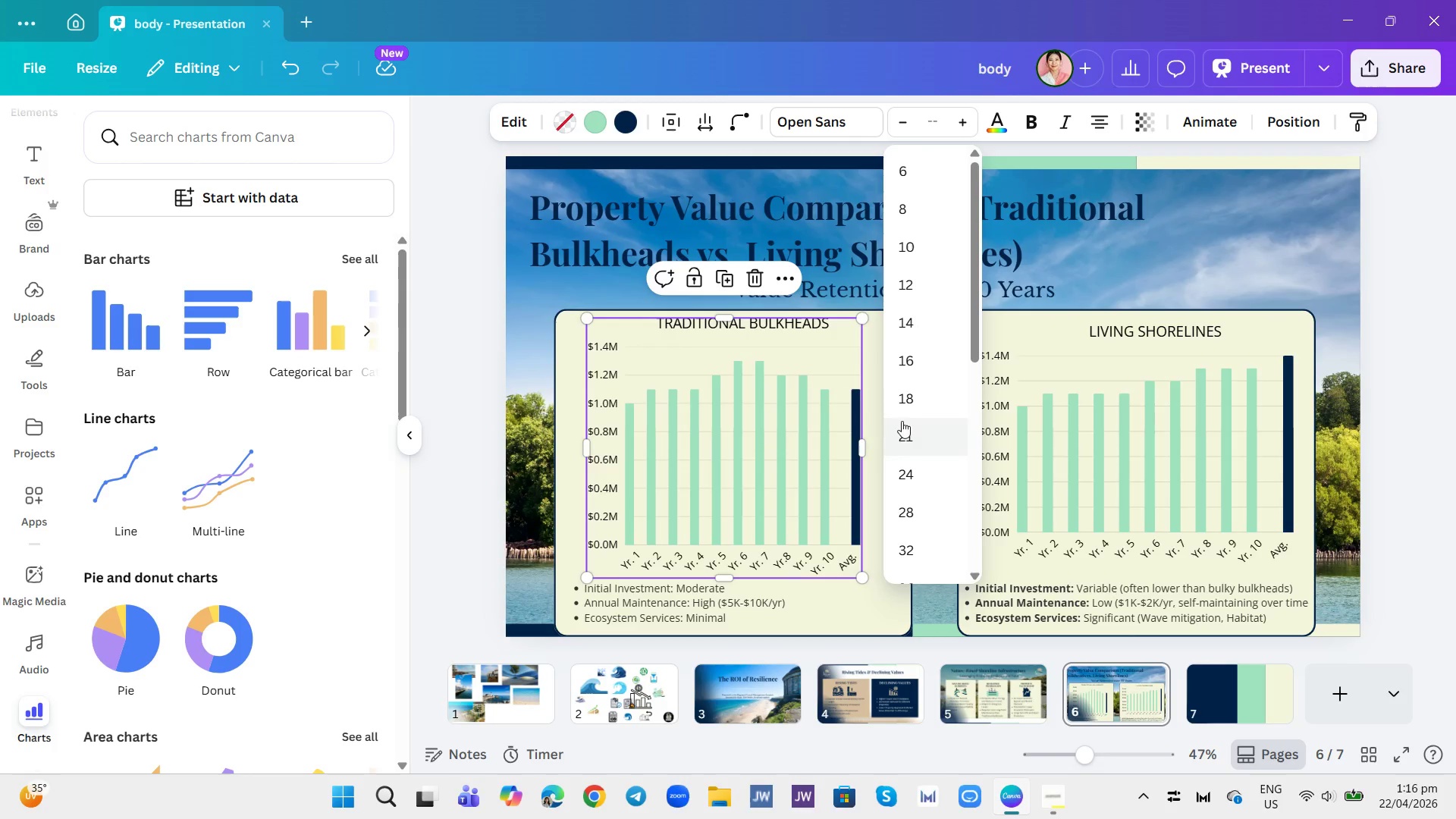 
left_click([905, 400])
 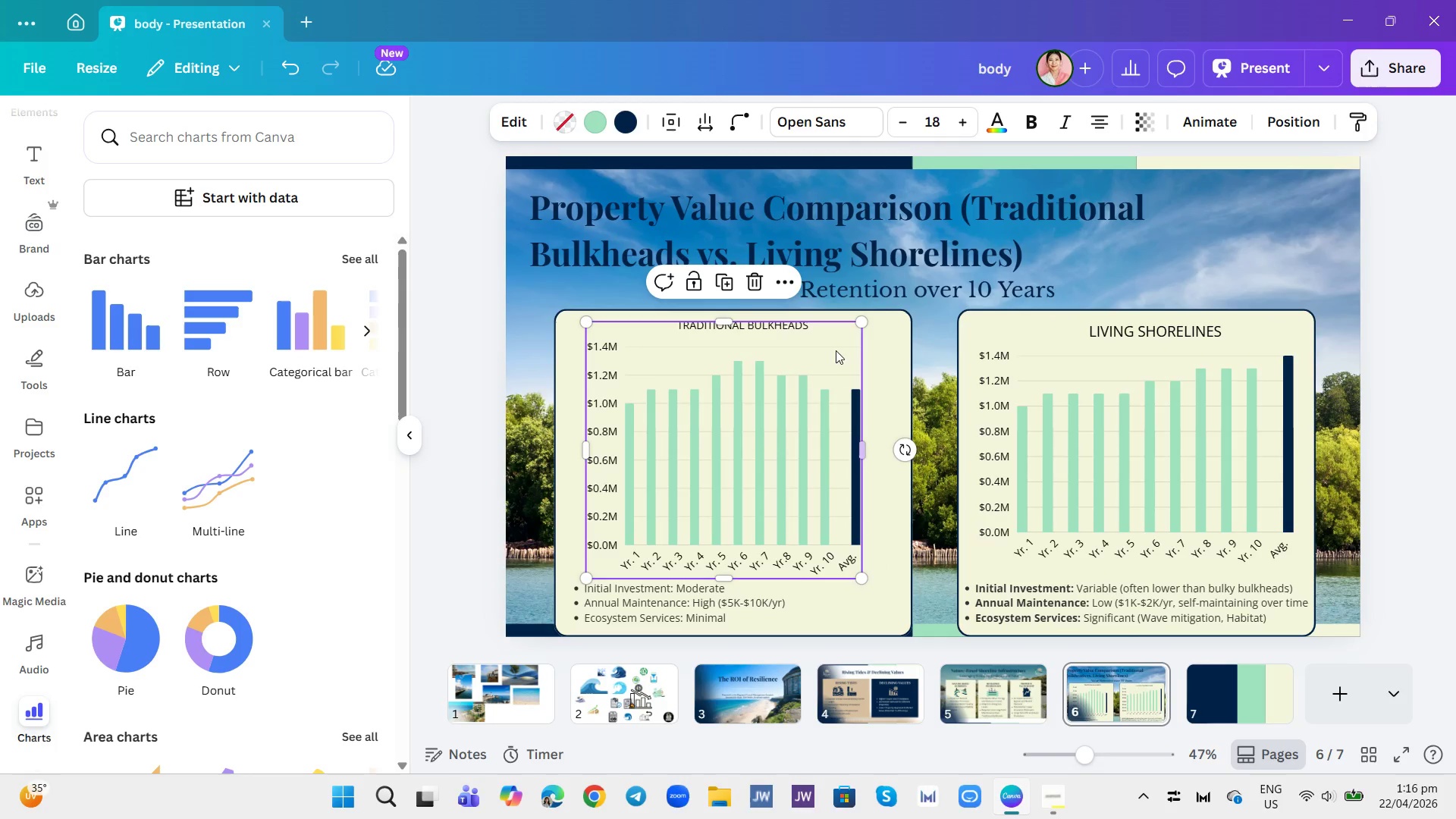 
left_click([802, 327])
 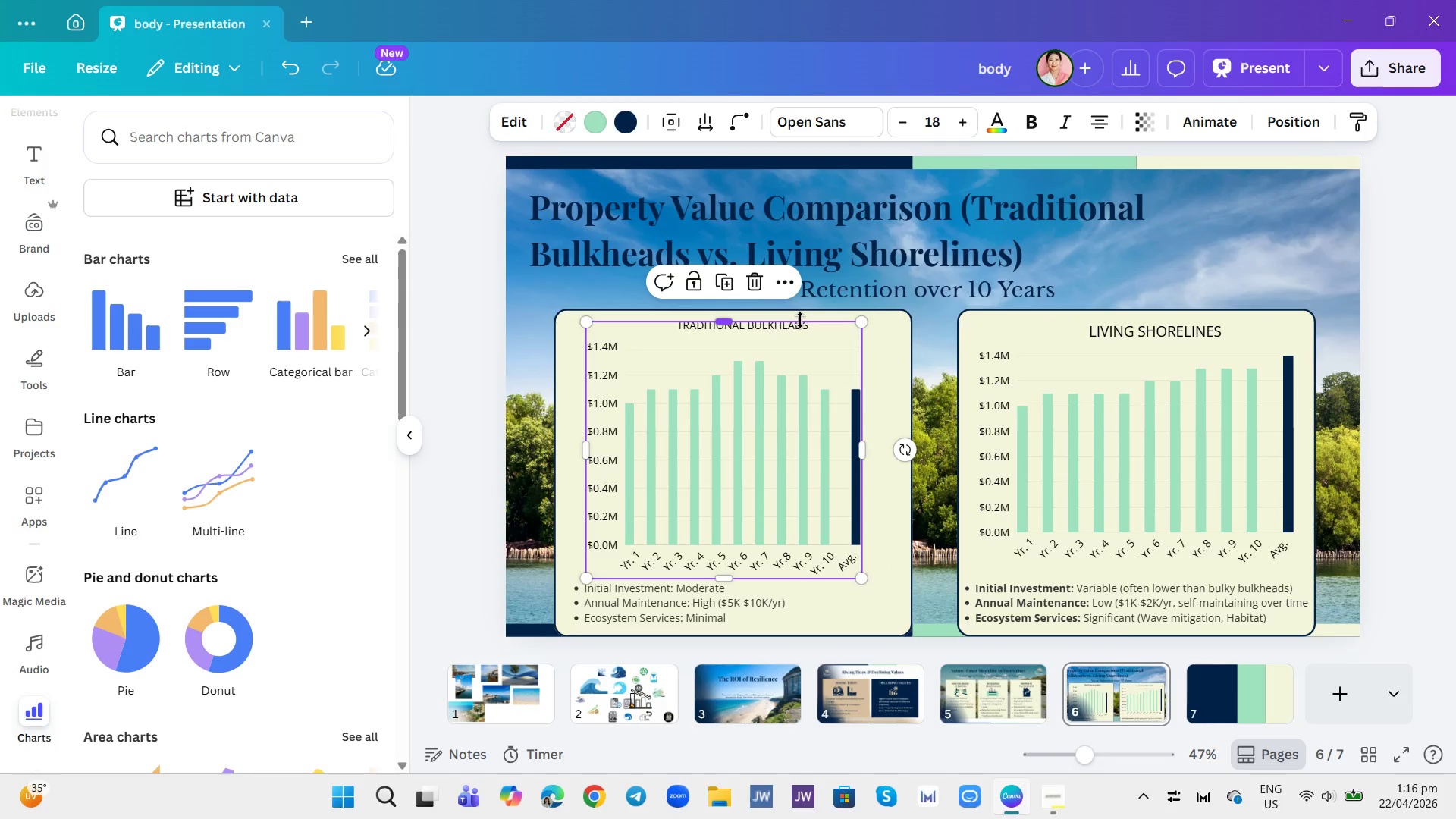 
left_click([800, 320])
 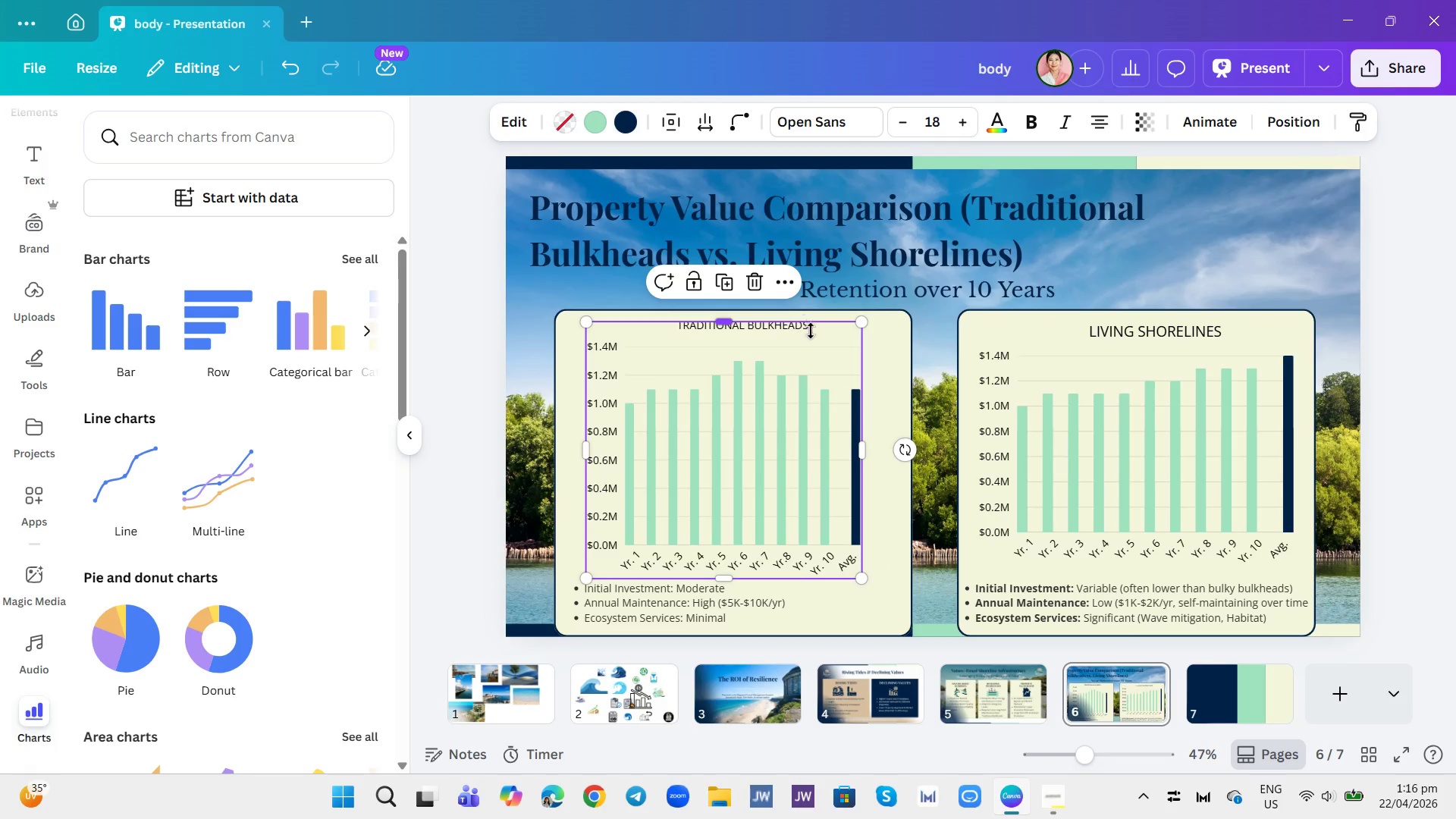 
left_click([818, 341])
 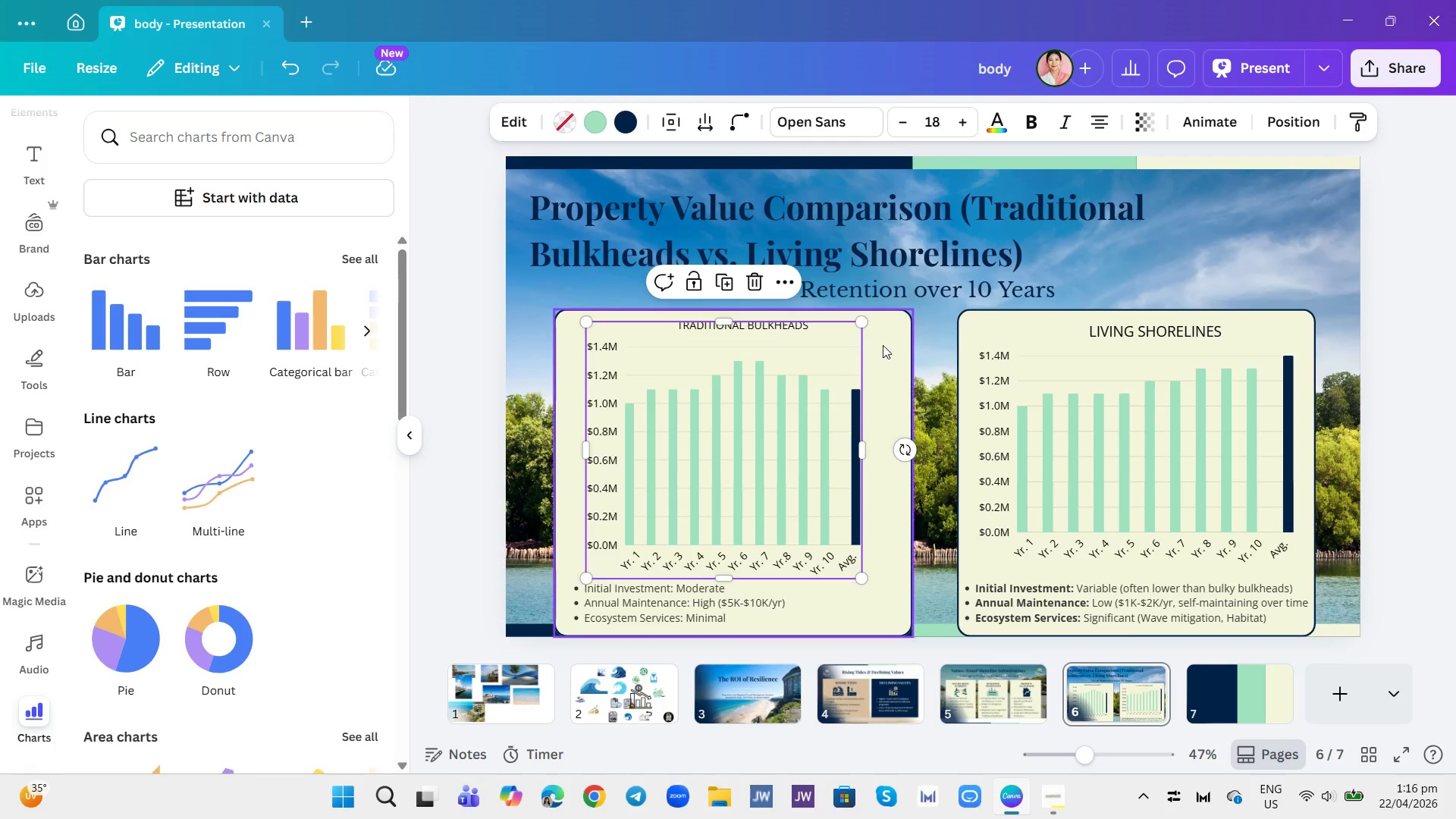 
left_click([891, 344])
 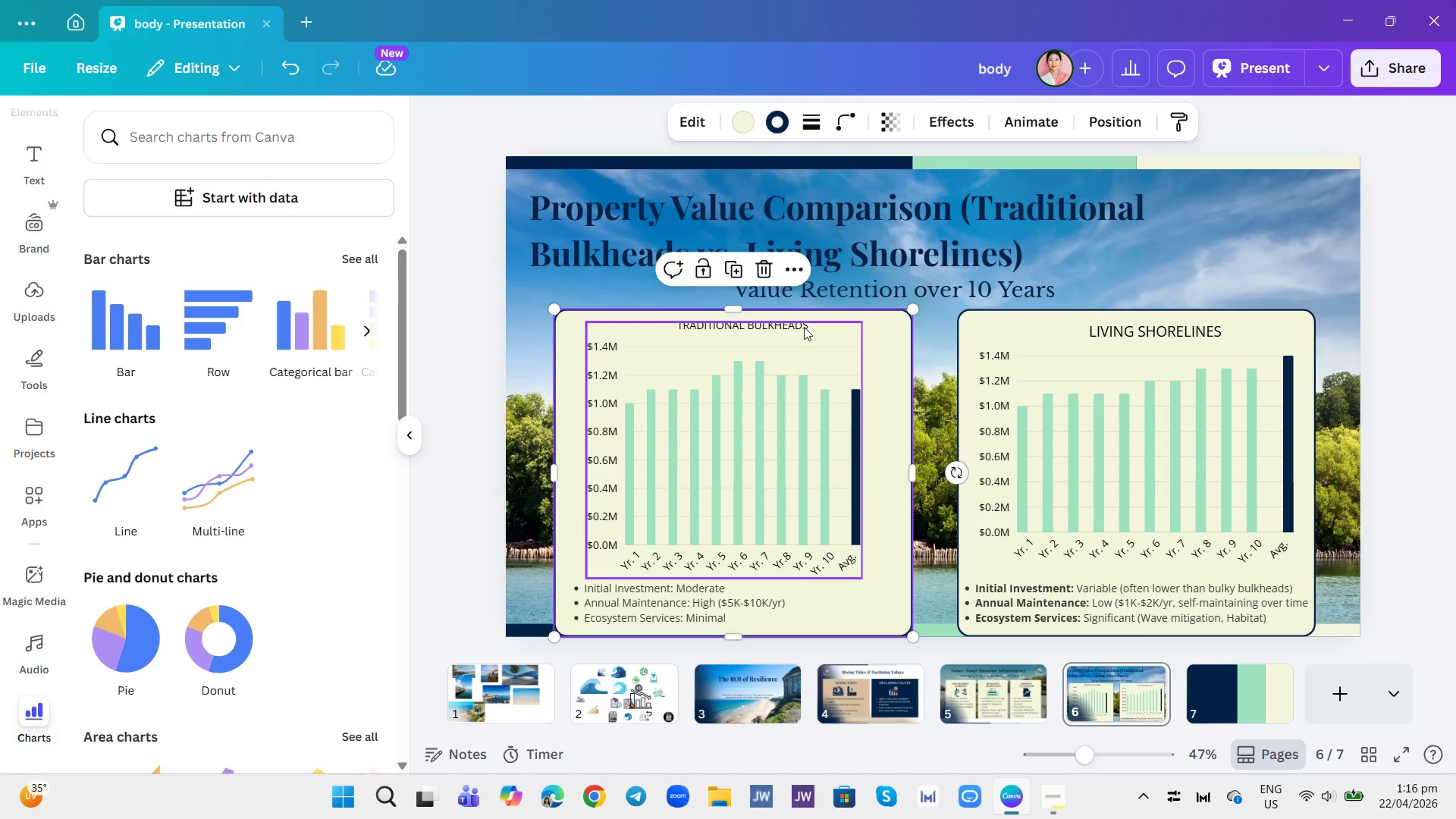 
left_click([804, 327])
 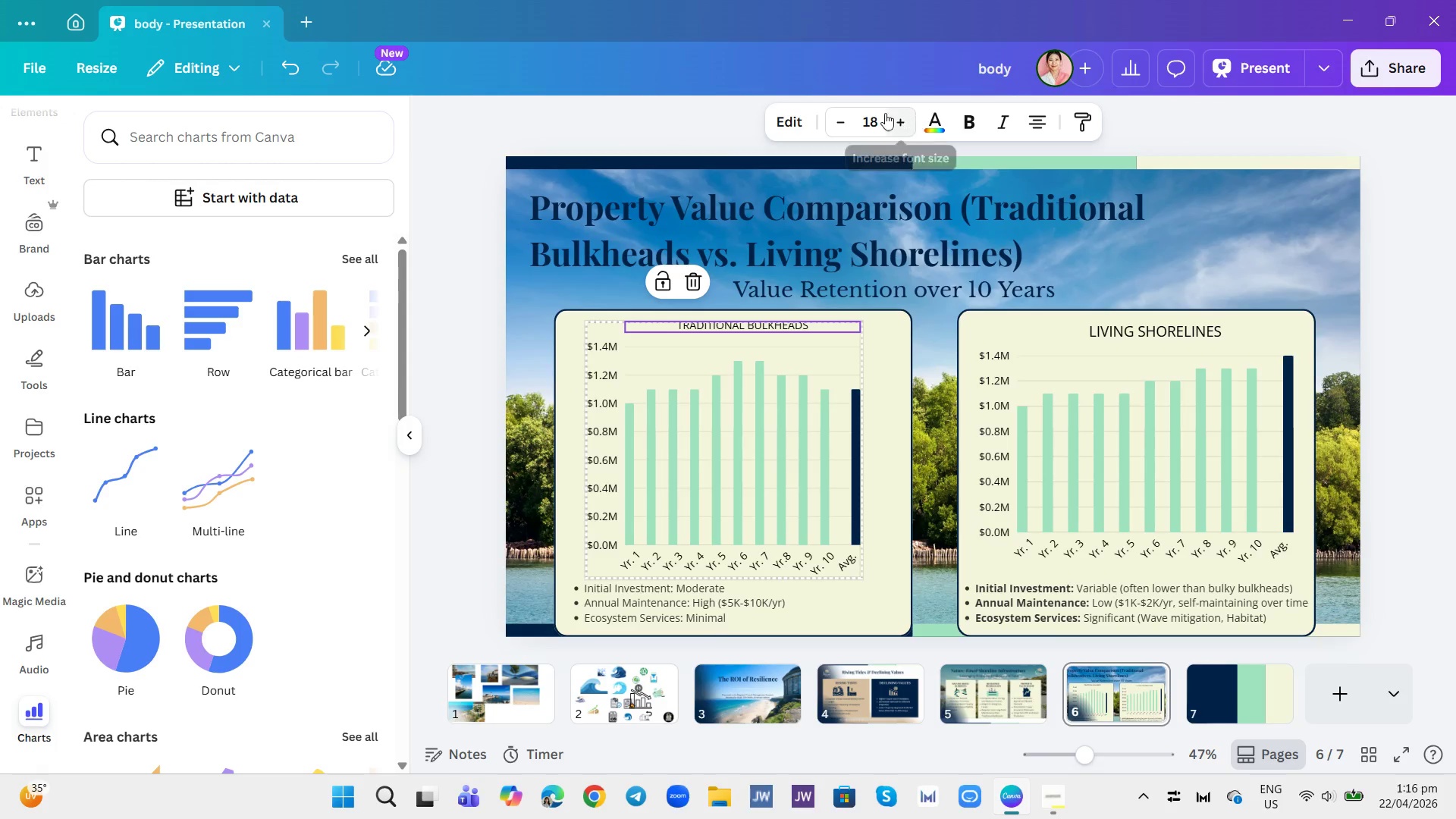 
left_click([874, 115])
 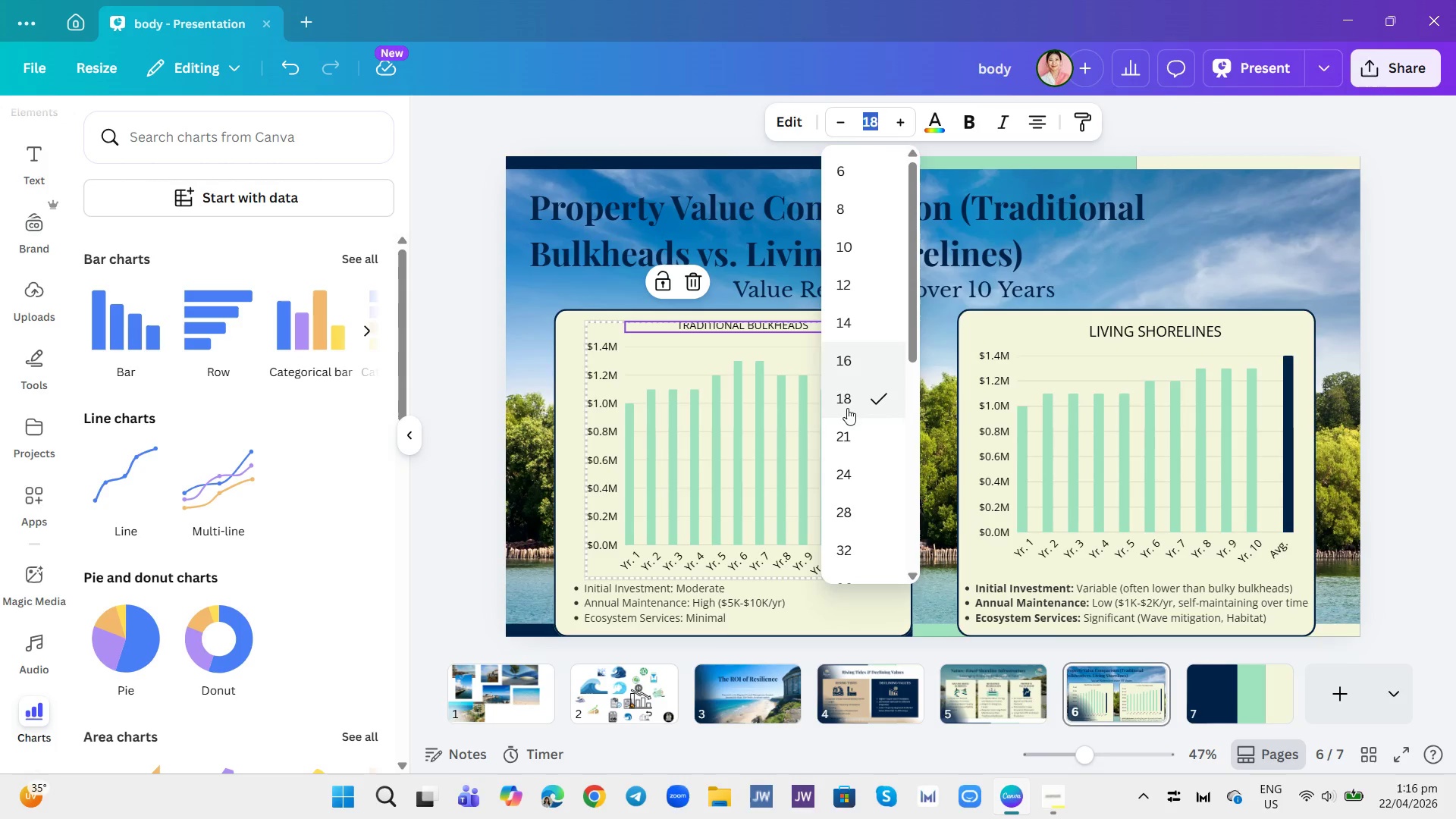 
left_click([845, 471])
 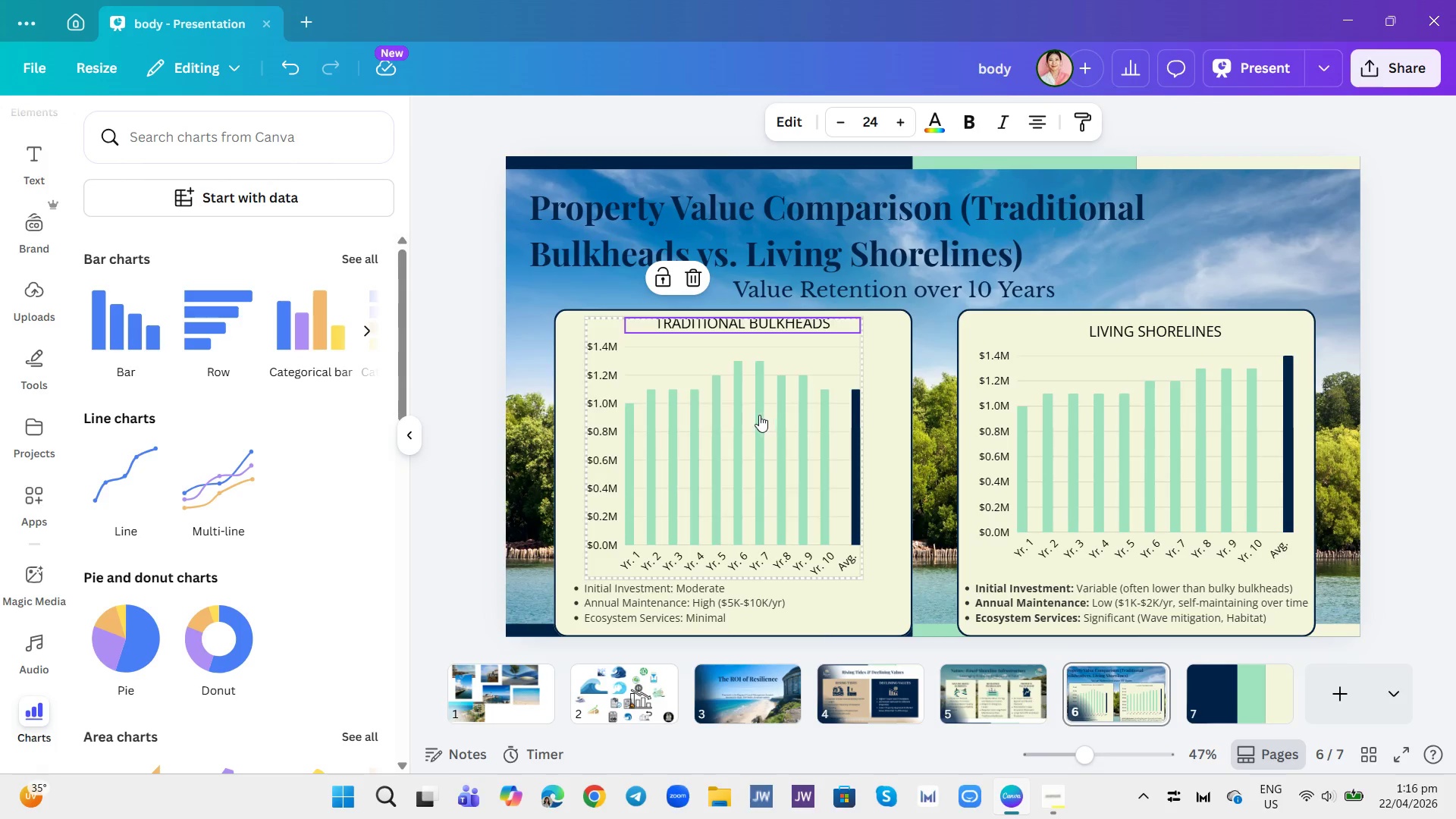 
left_click([758, 413])
 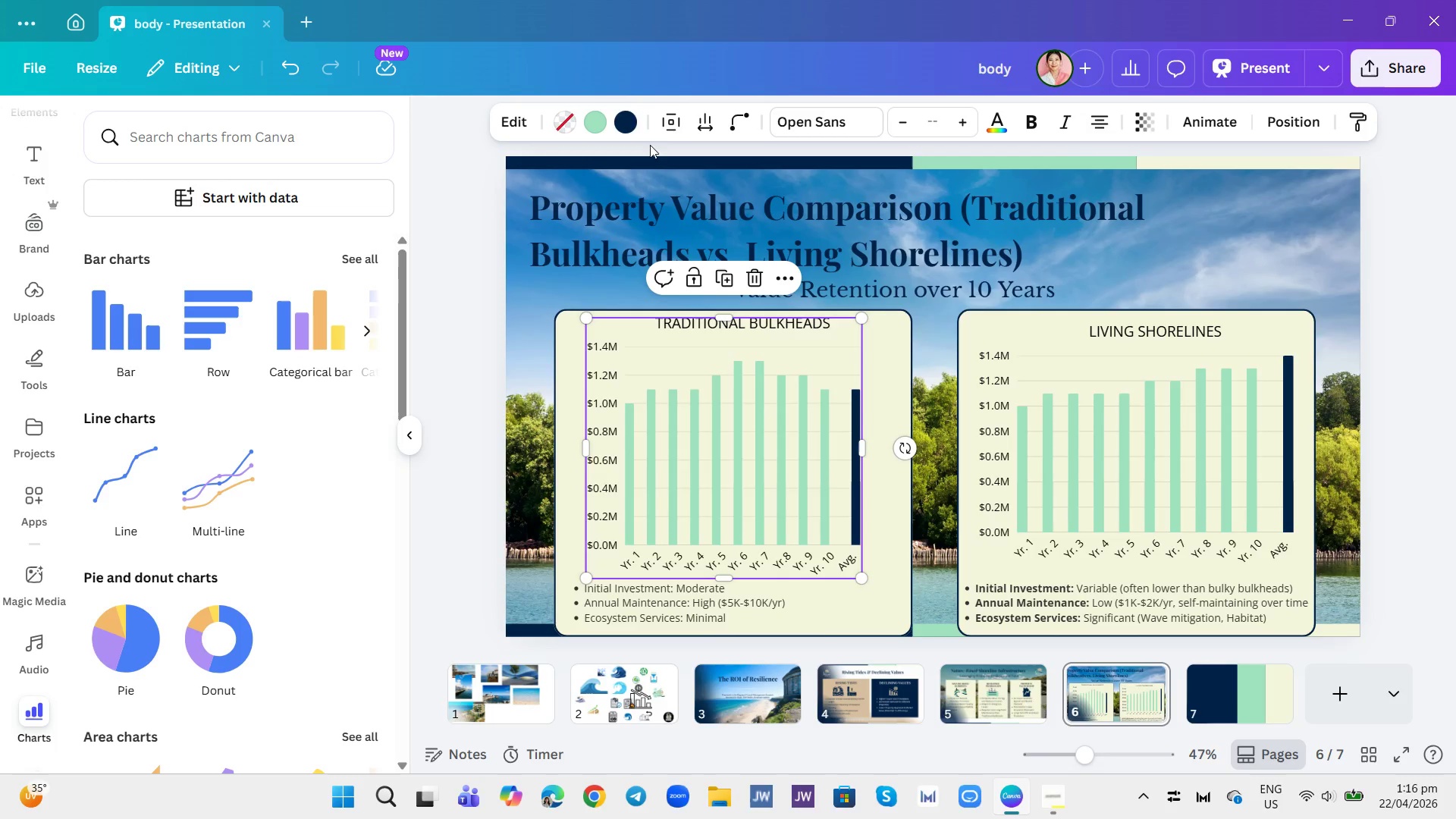 
left_click([673, 122])
 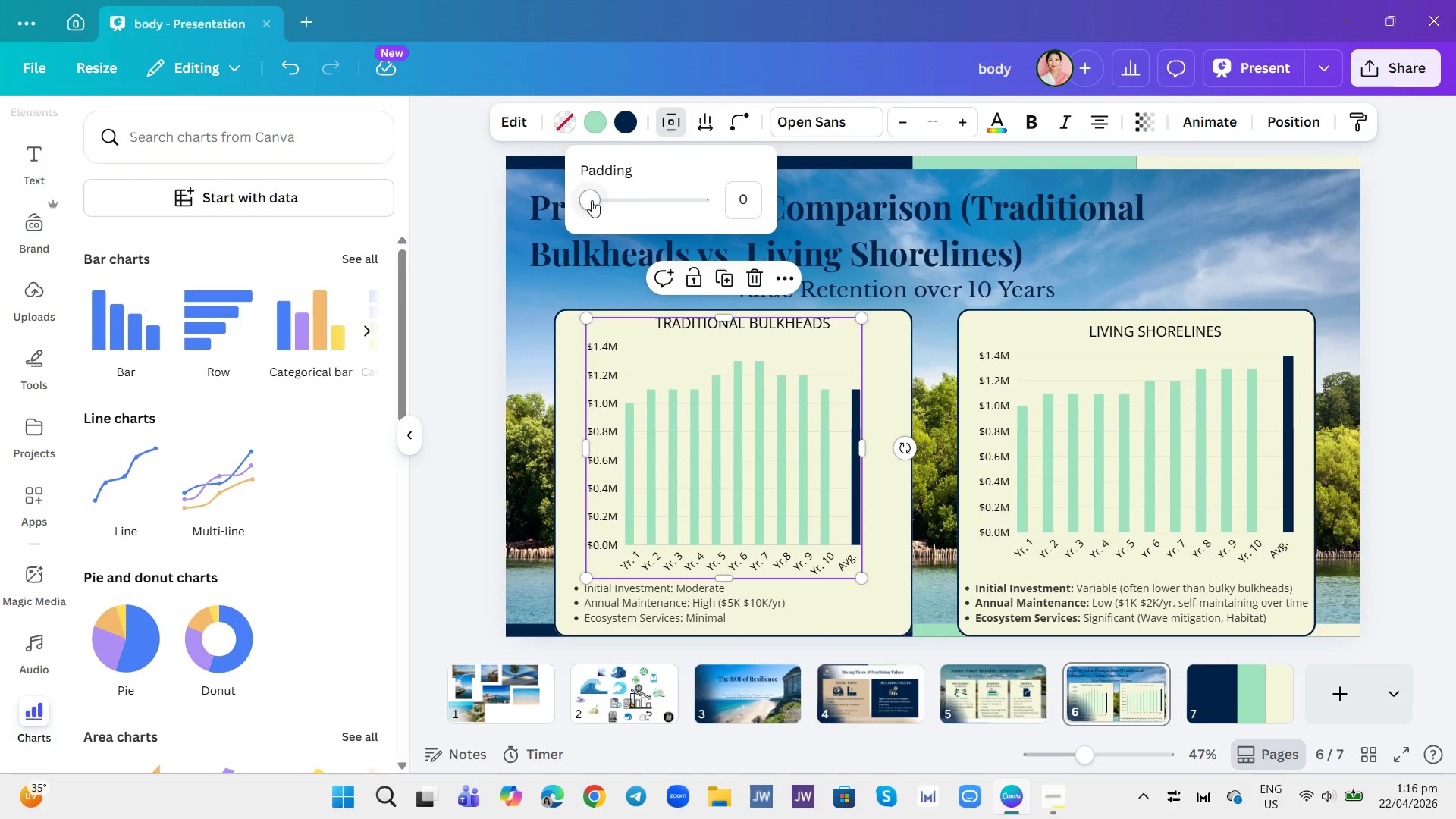 
left_click_drag(start_coordinate=[592, 194], to_coordinate=[614, 206])
 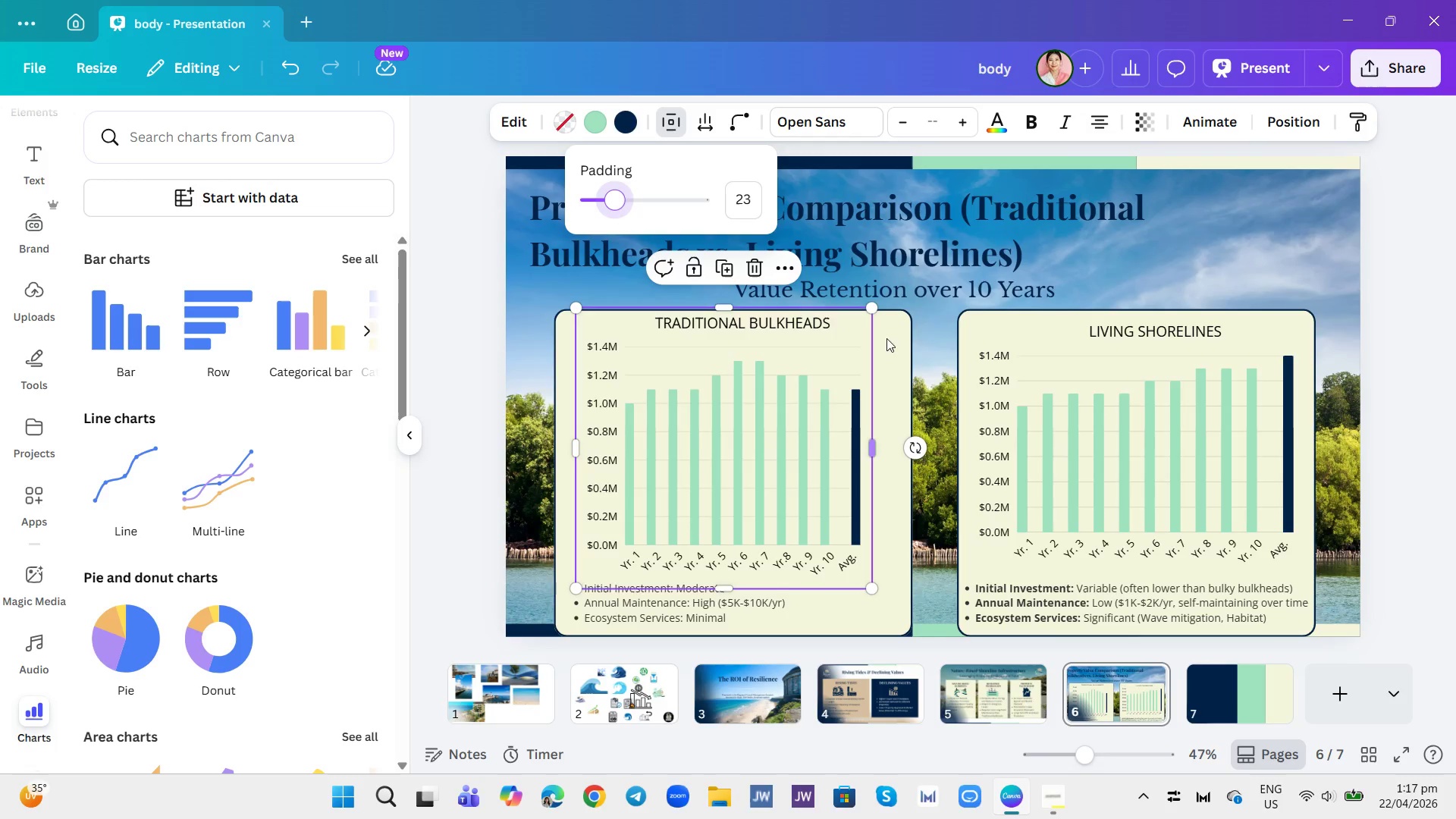 
left_click([899, 344])
 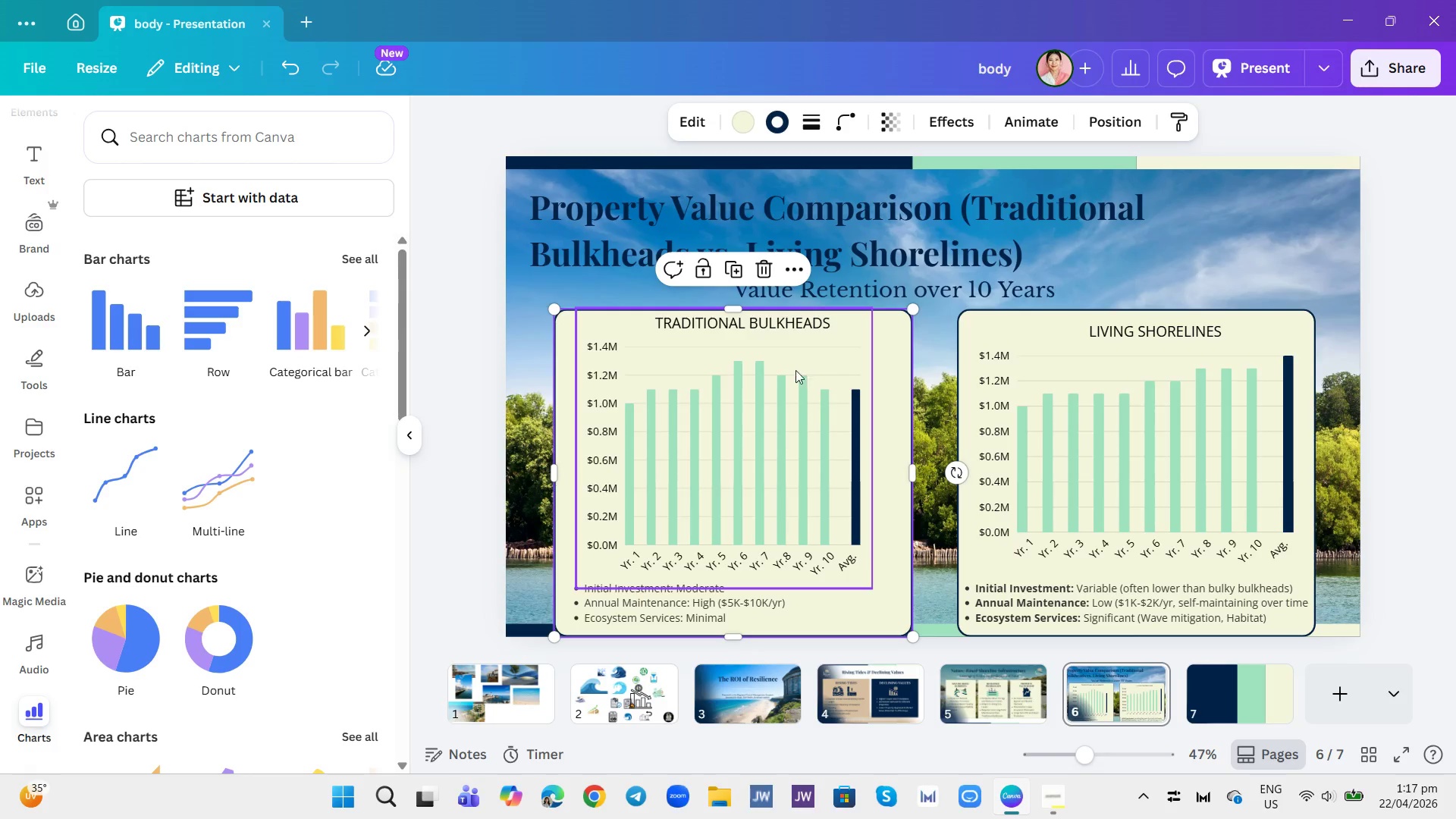 
left_click([792, 353])
 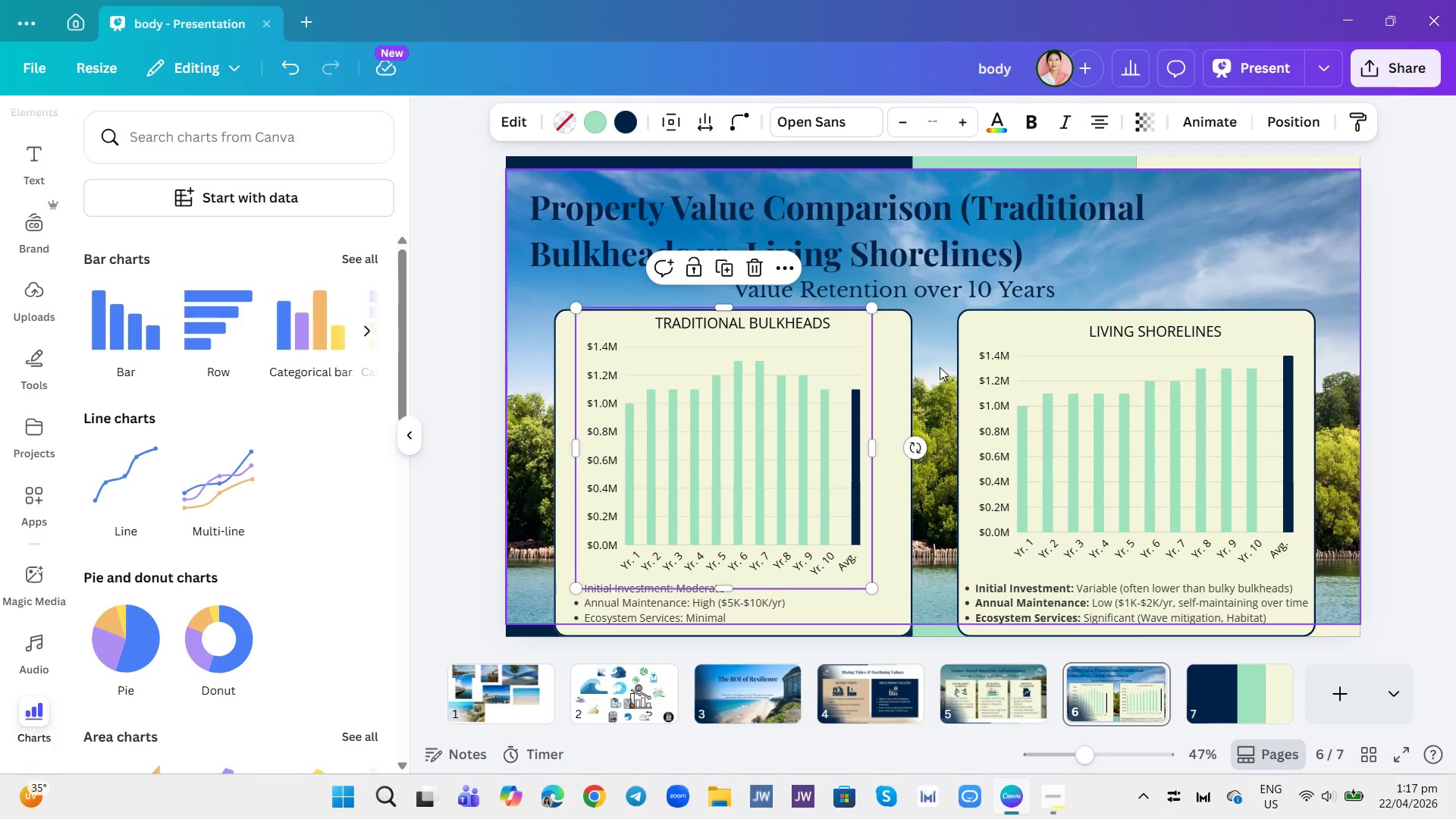 
left_click([931, 368])
 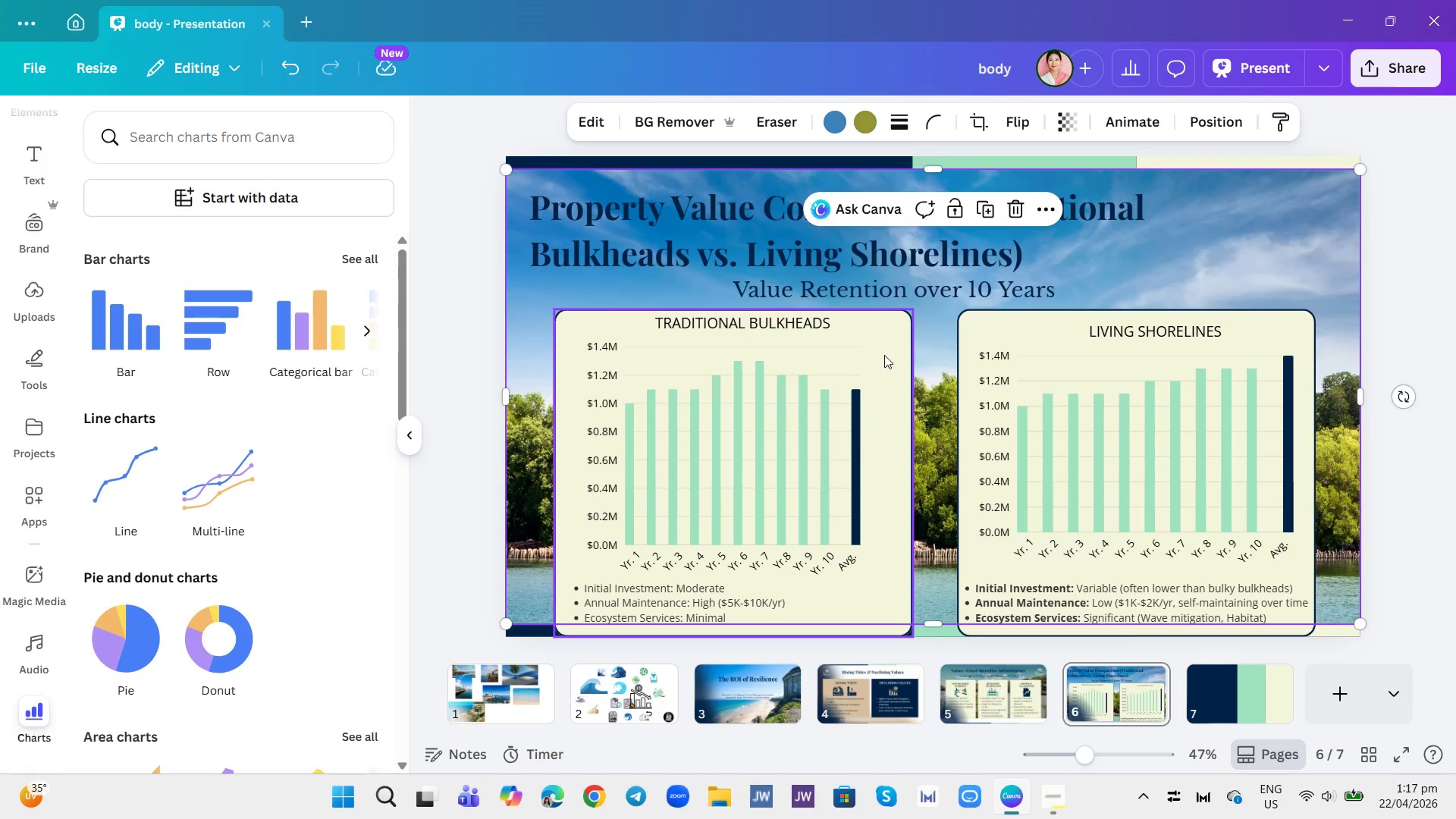 
left_click([852, 378])
 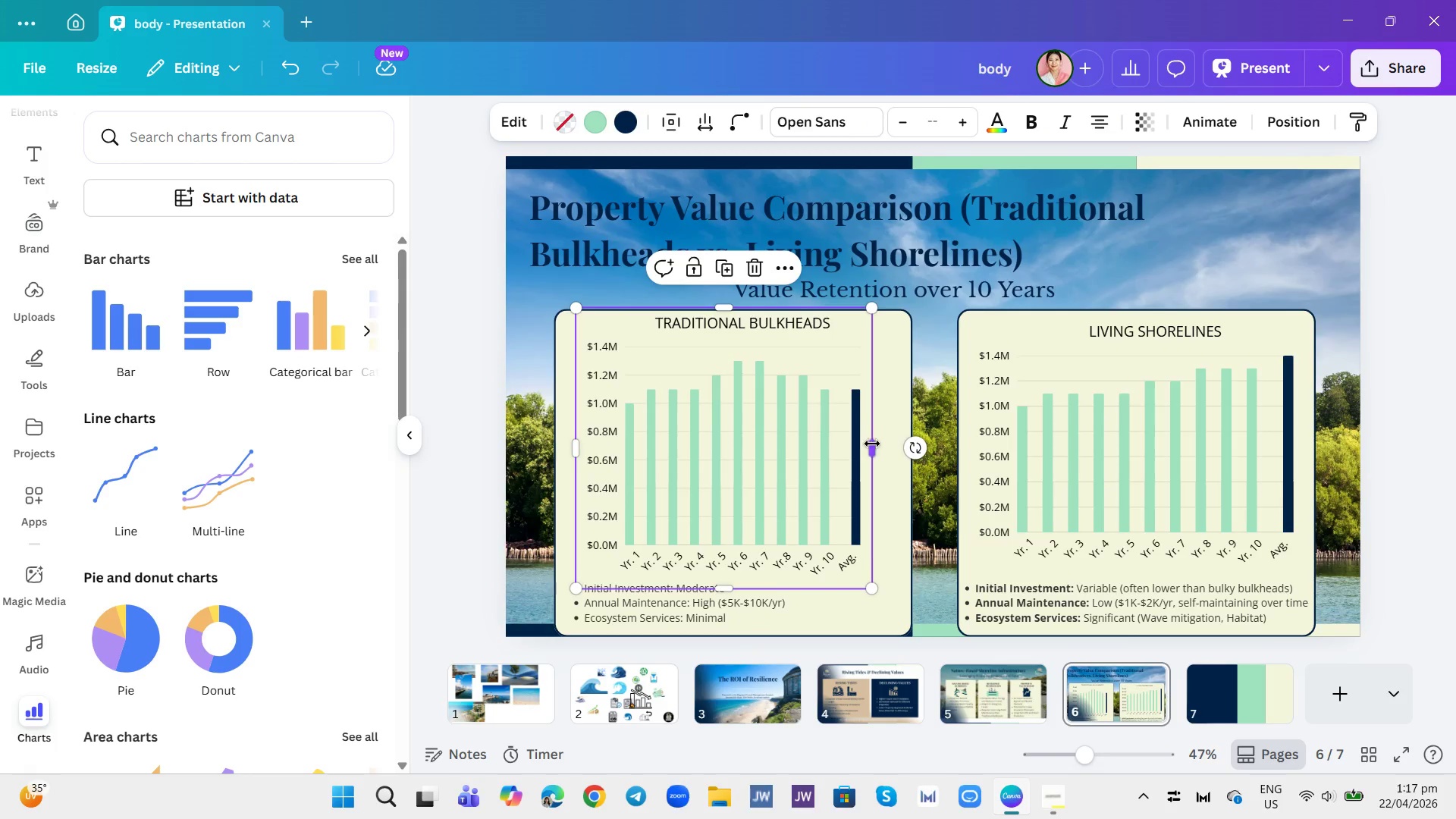 
left_click_drag(start_coordinate=[875, 444], to_coordinate=[899, 451])
 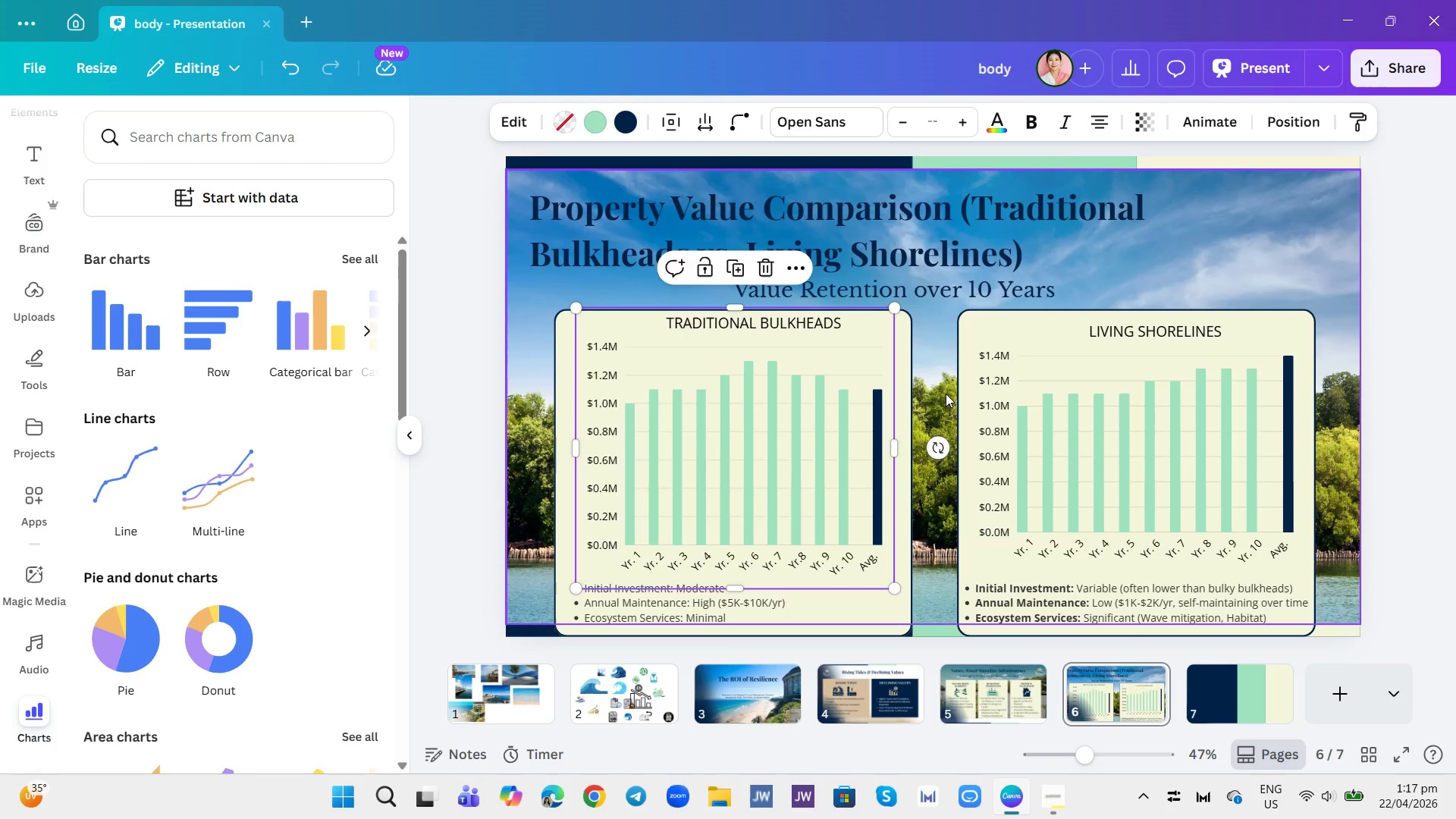 
left_click([940, 391])
 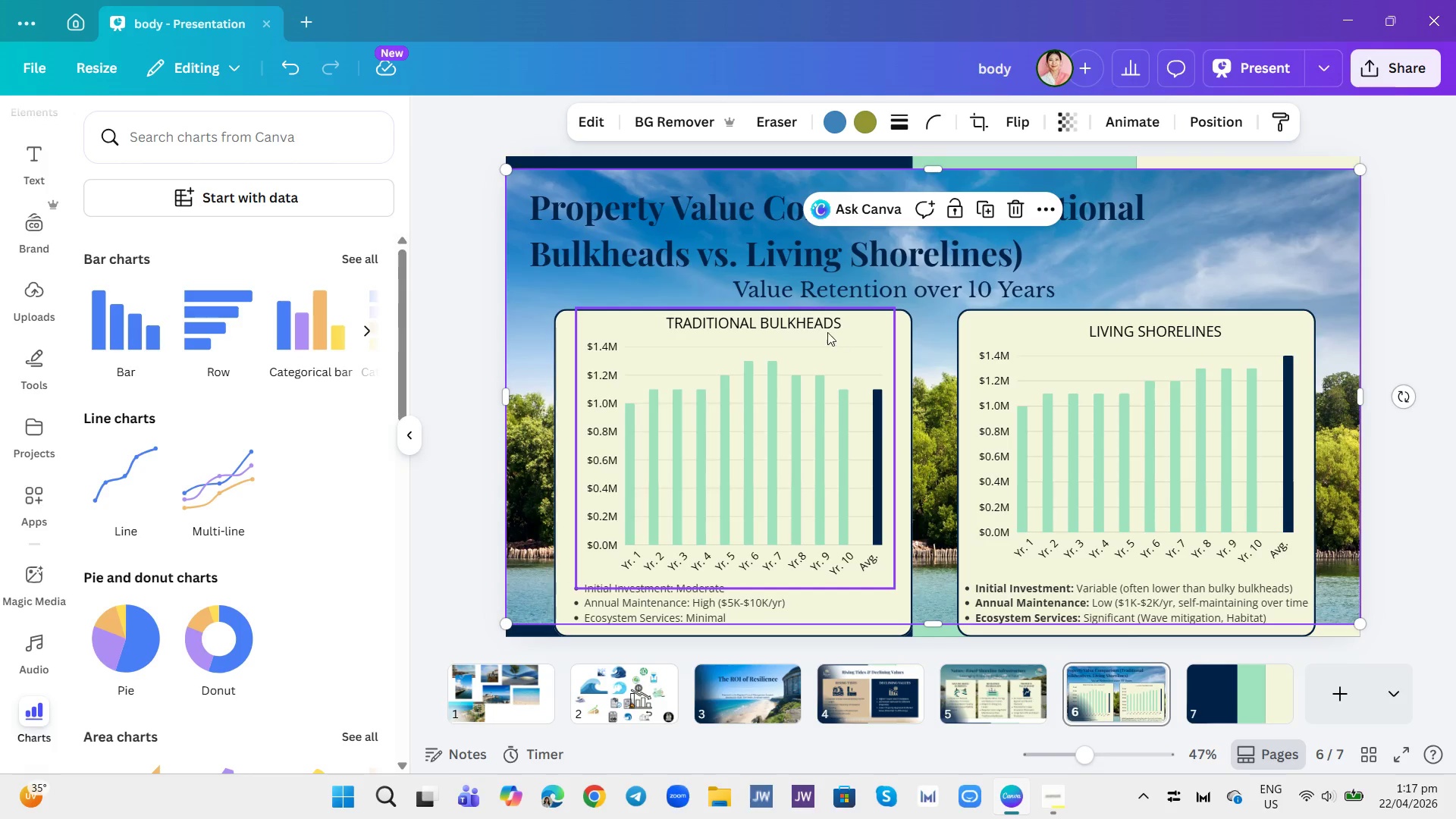 
left_click_drag(start_coordinate=[816, 329], to_coordinate=[807, 344])
 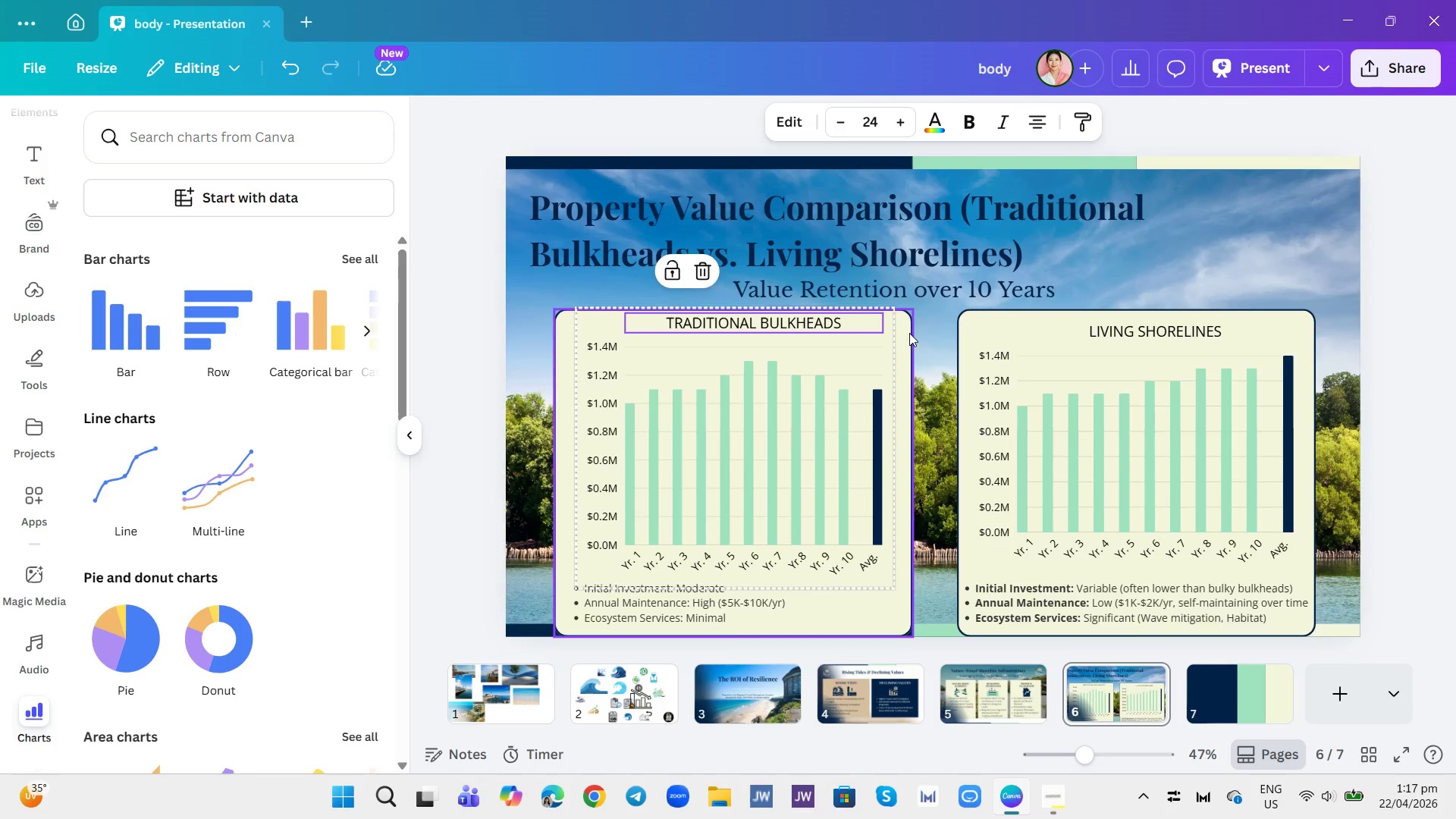 
left_click([917, 338])
 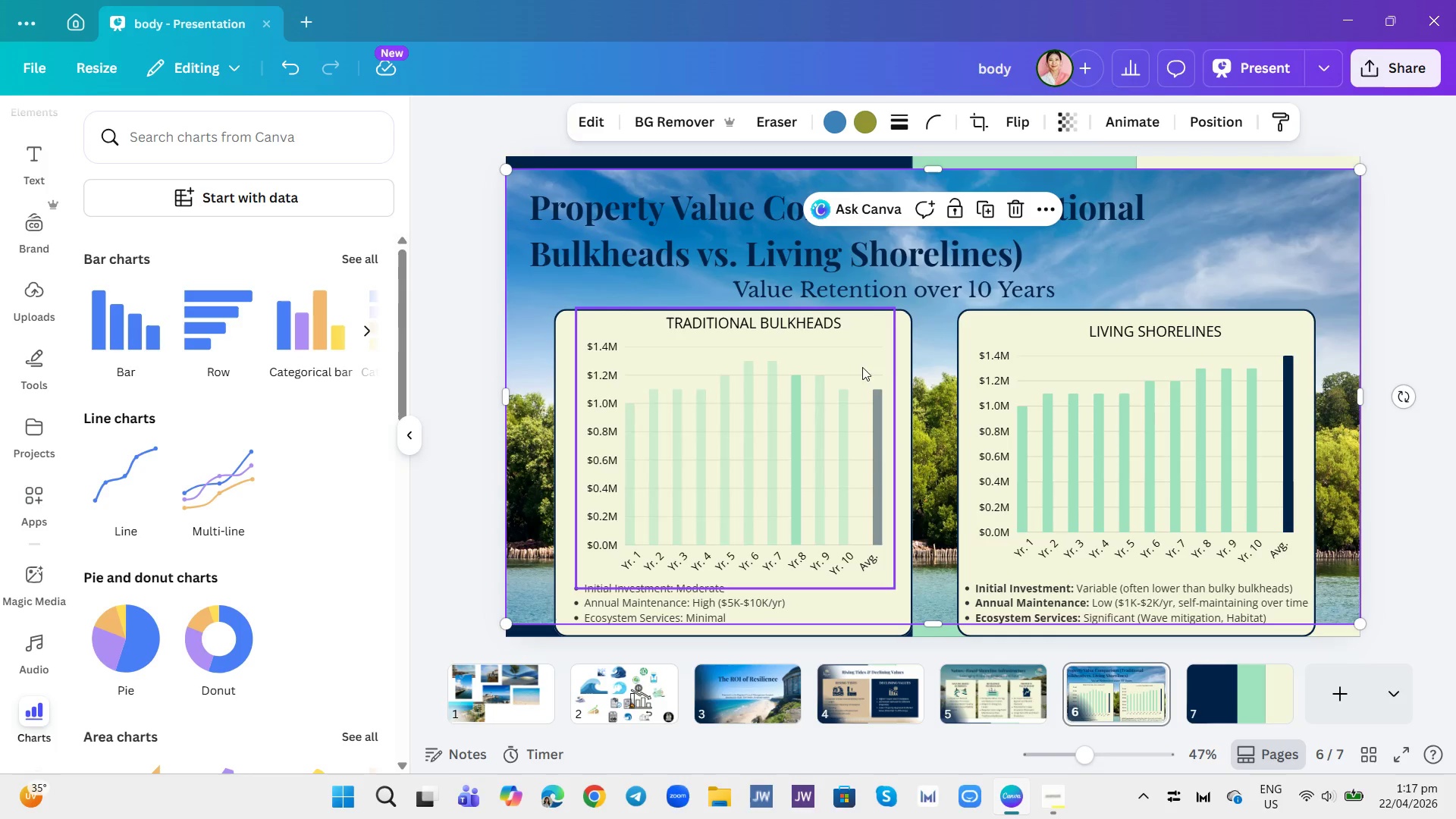 
left_click([911, 378])
 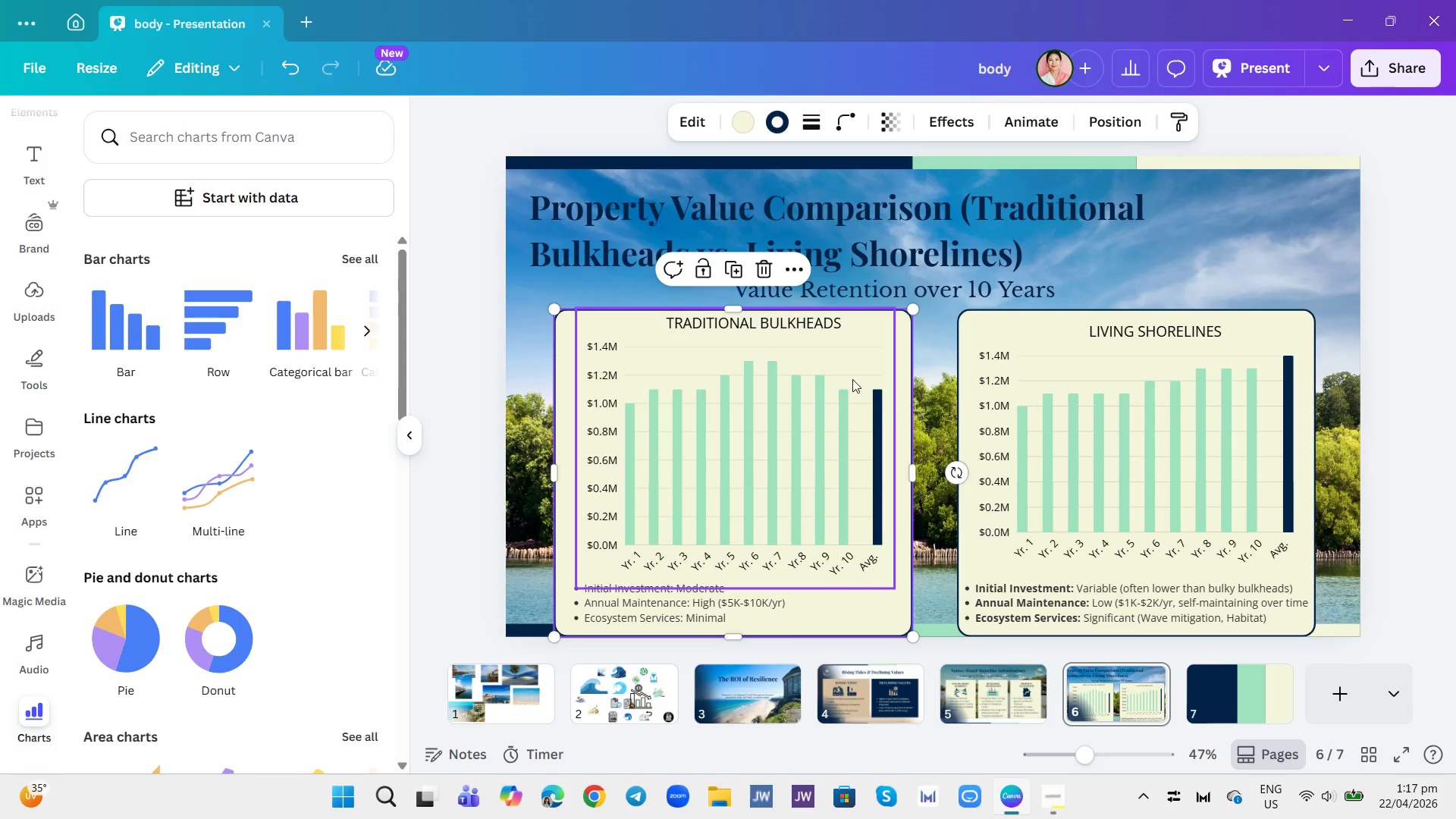 
left_click_drag(start_coordinate=[850, 379], to_coordinate=[833, 388])
 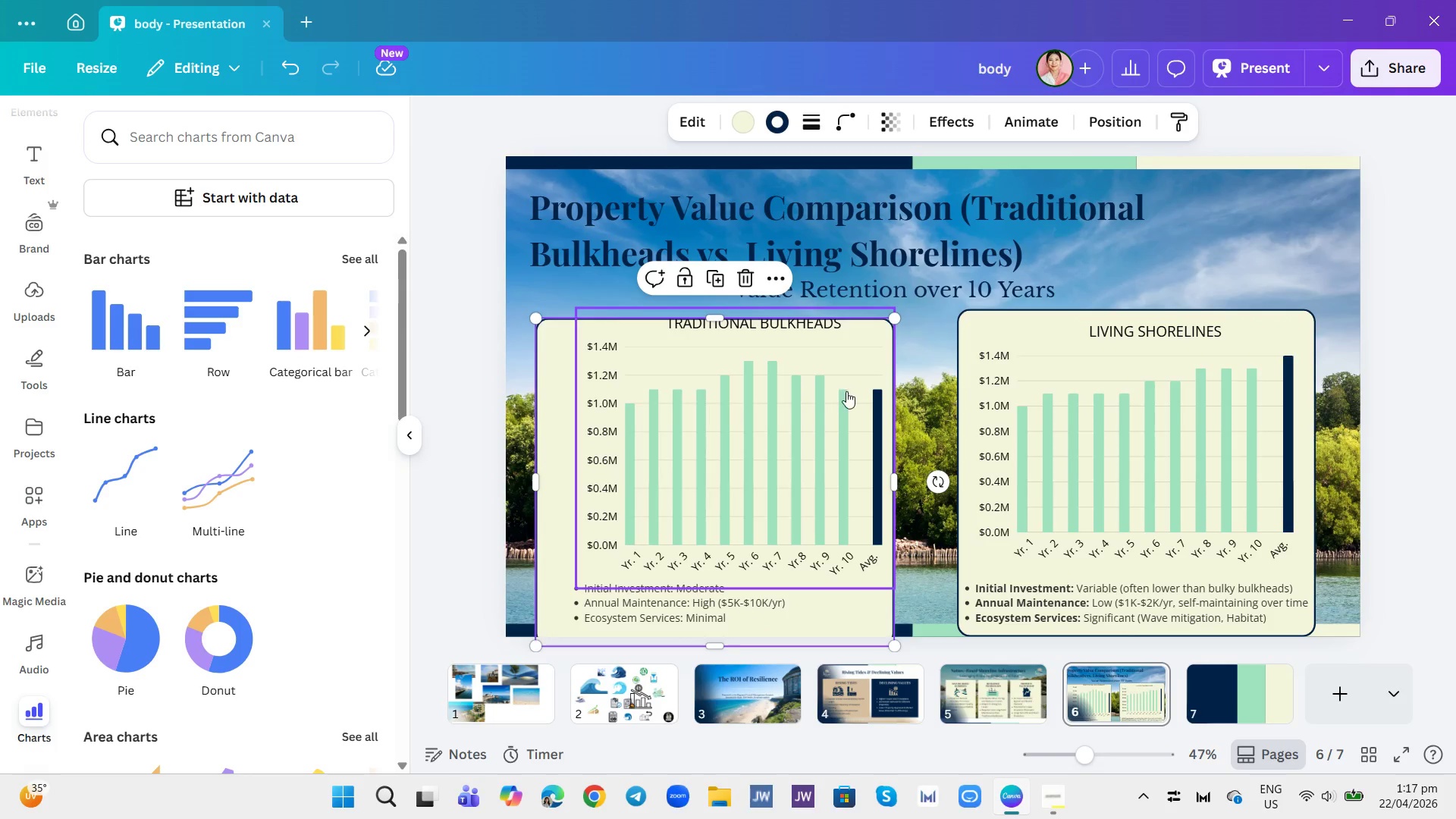 
key(Control+Z)
 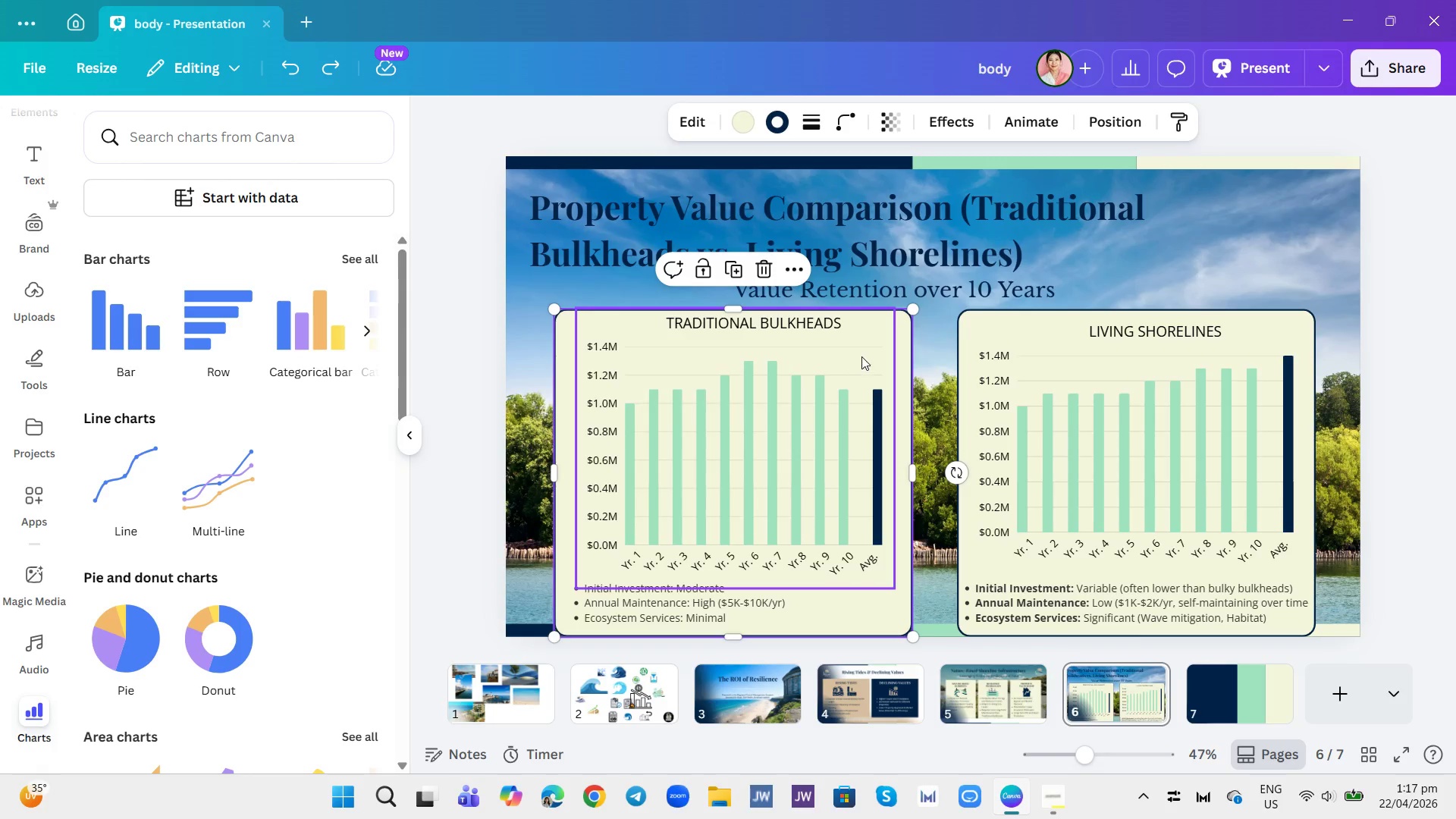 
left_click([859, 353])
 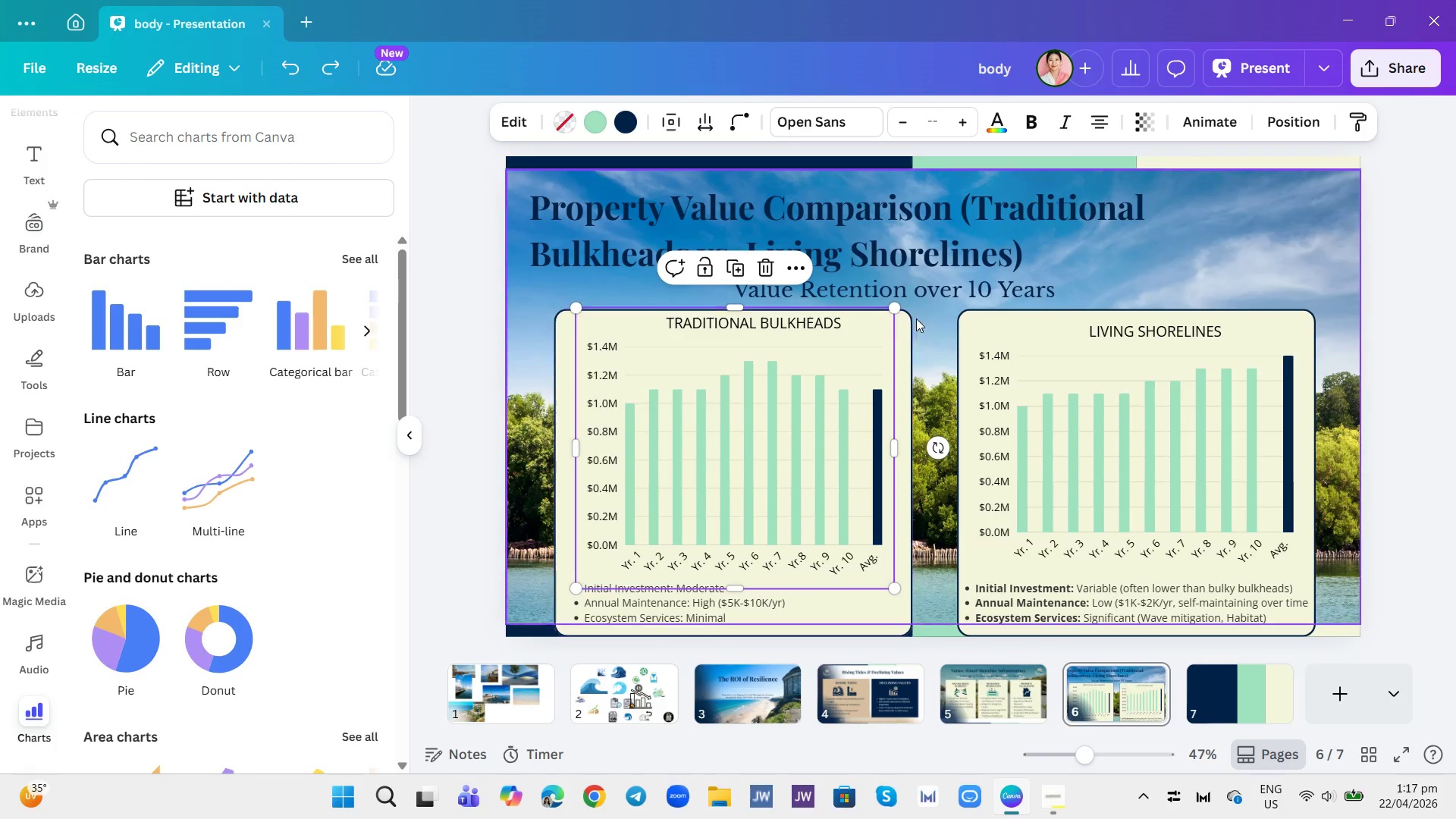 
left_click([924, 319])
 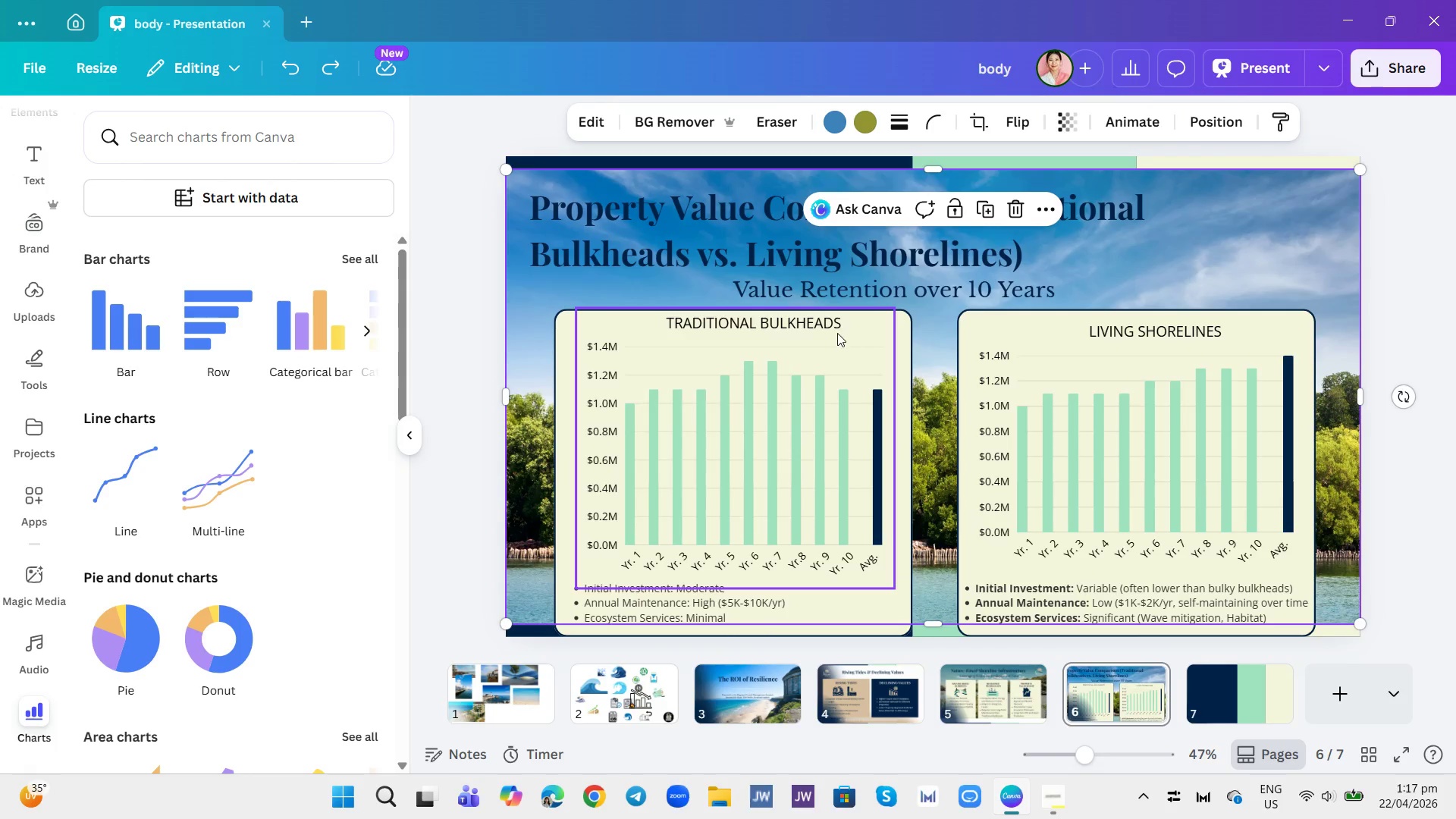 
left_click_drag(start_coordinate=[835, 331], to_coordinate=[836, 345])
 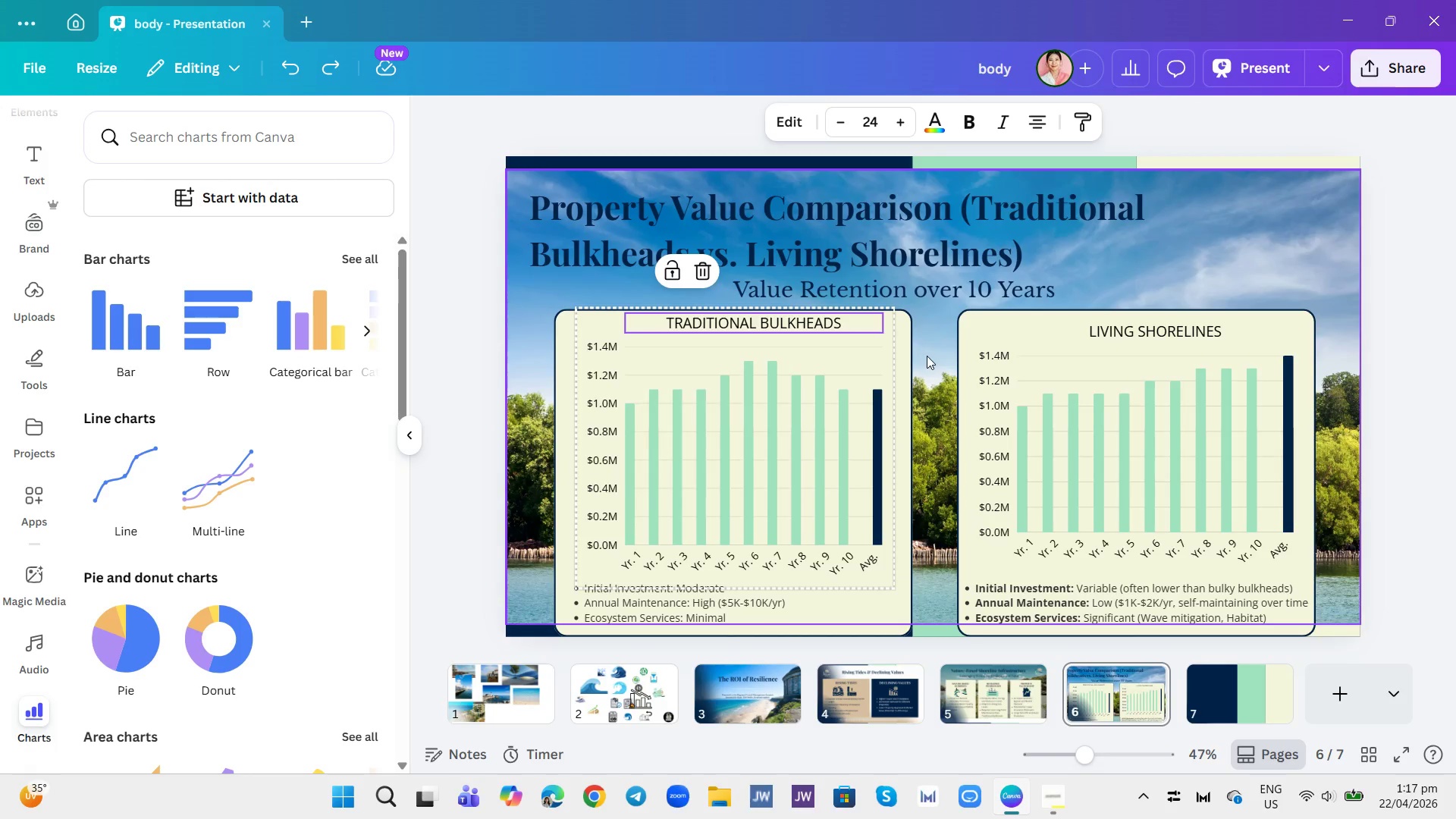 
left_click([928, 356])
 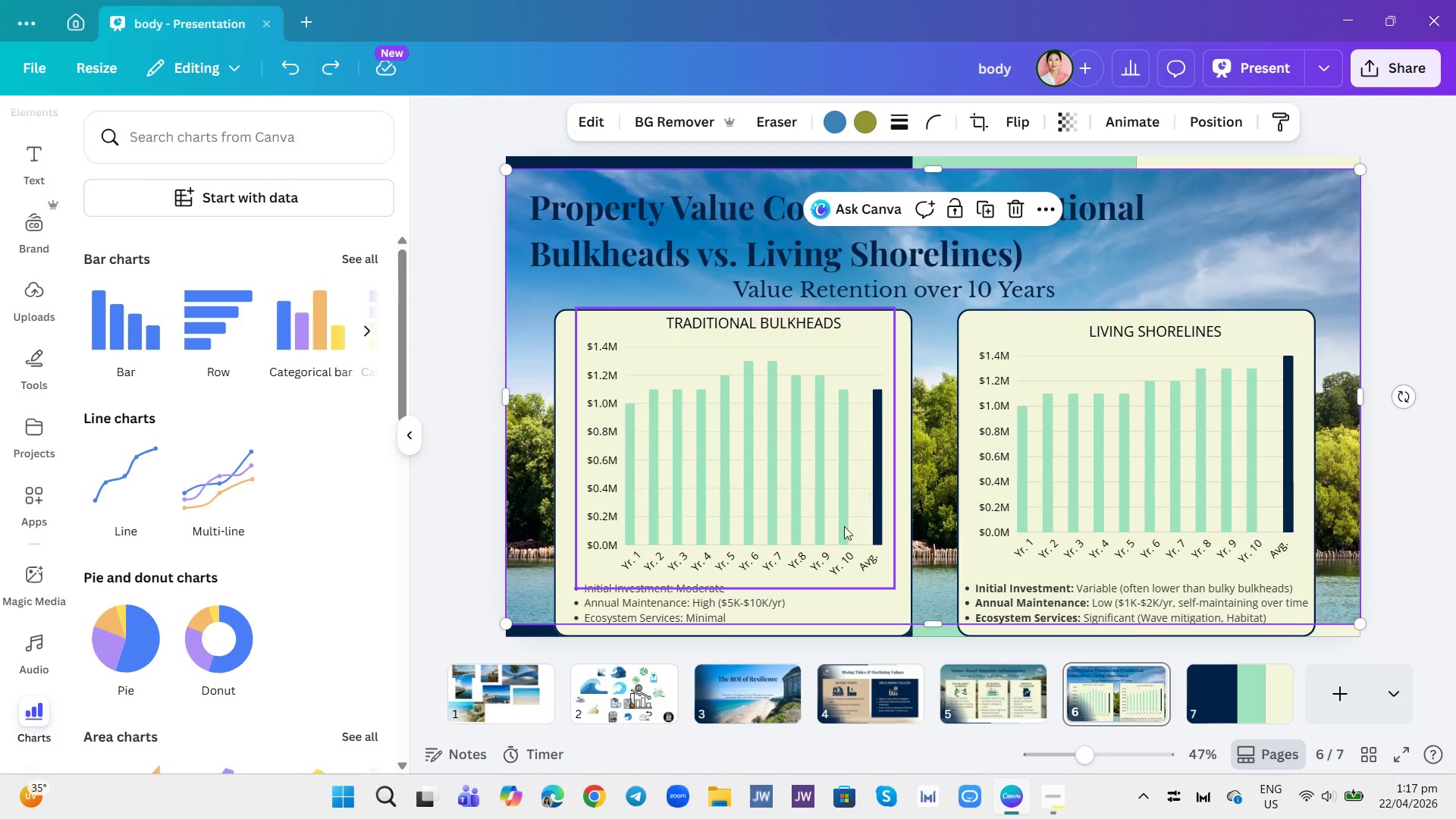 
left_click([817, 562])
 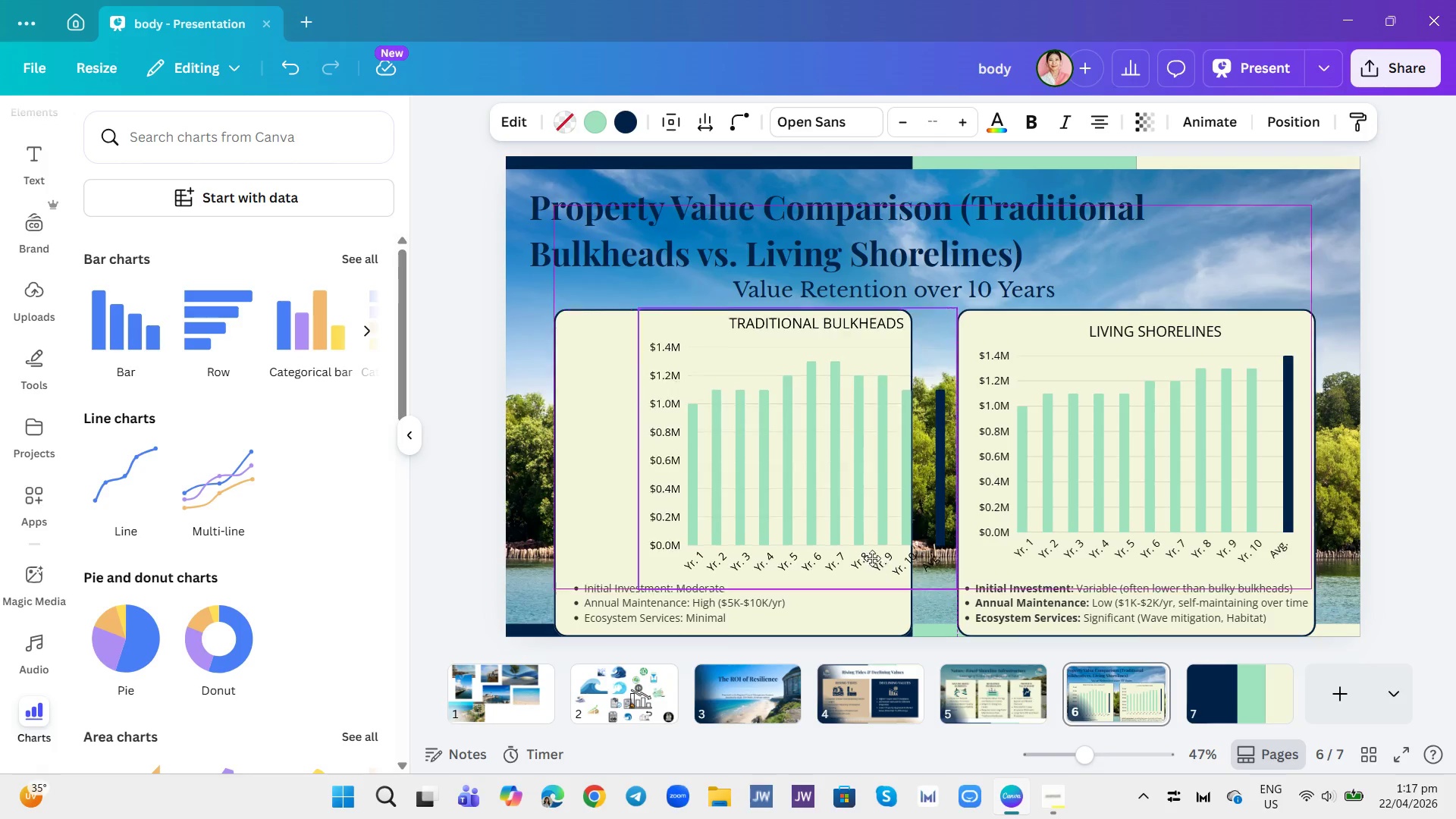 
wait(11.08)
 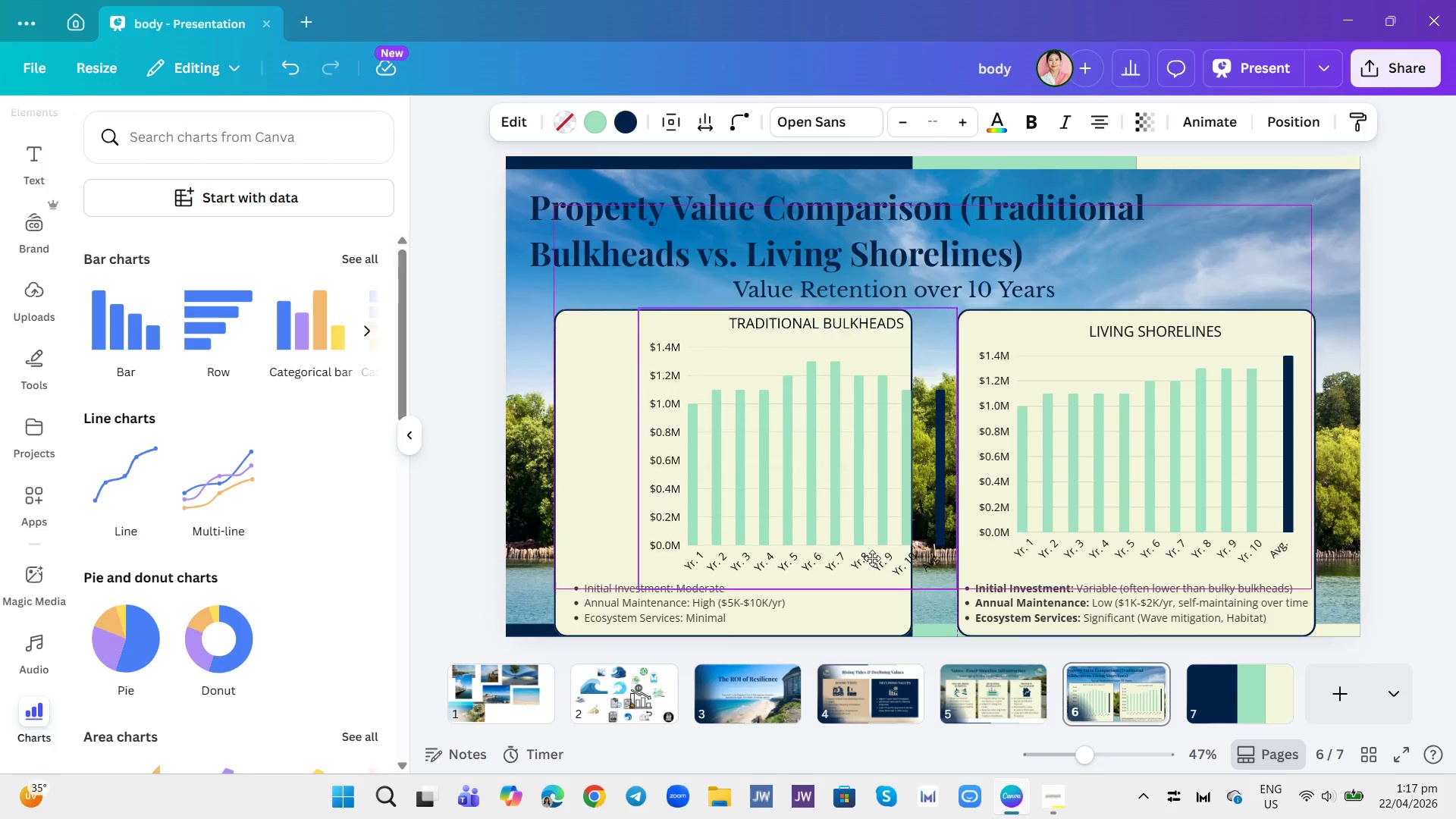 
left_click([814, 563])
 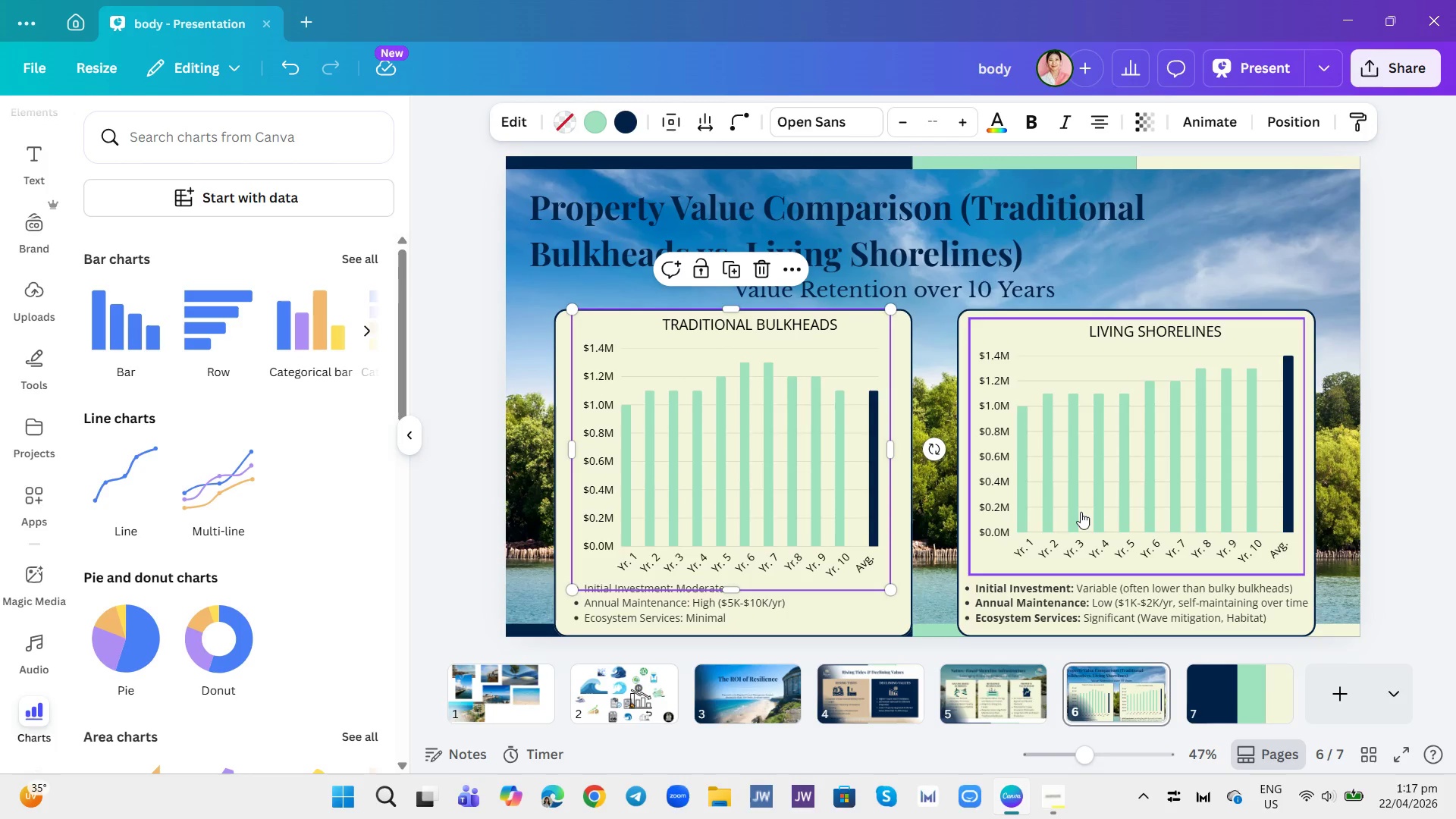 
left_click([1087, 512])
 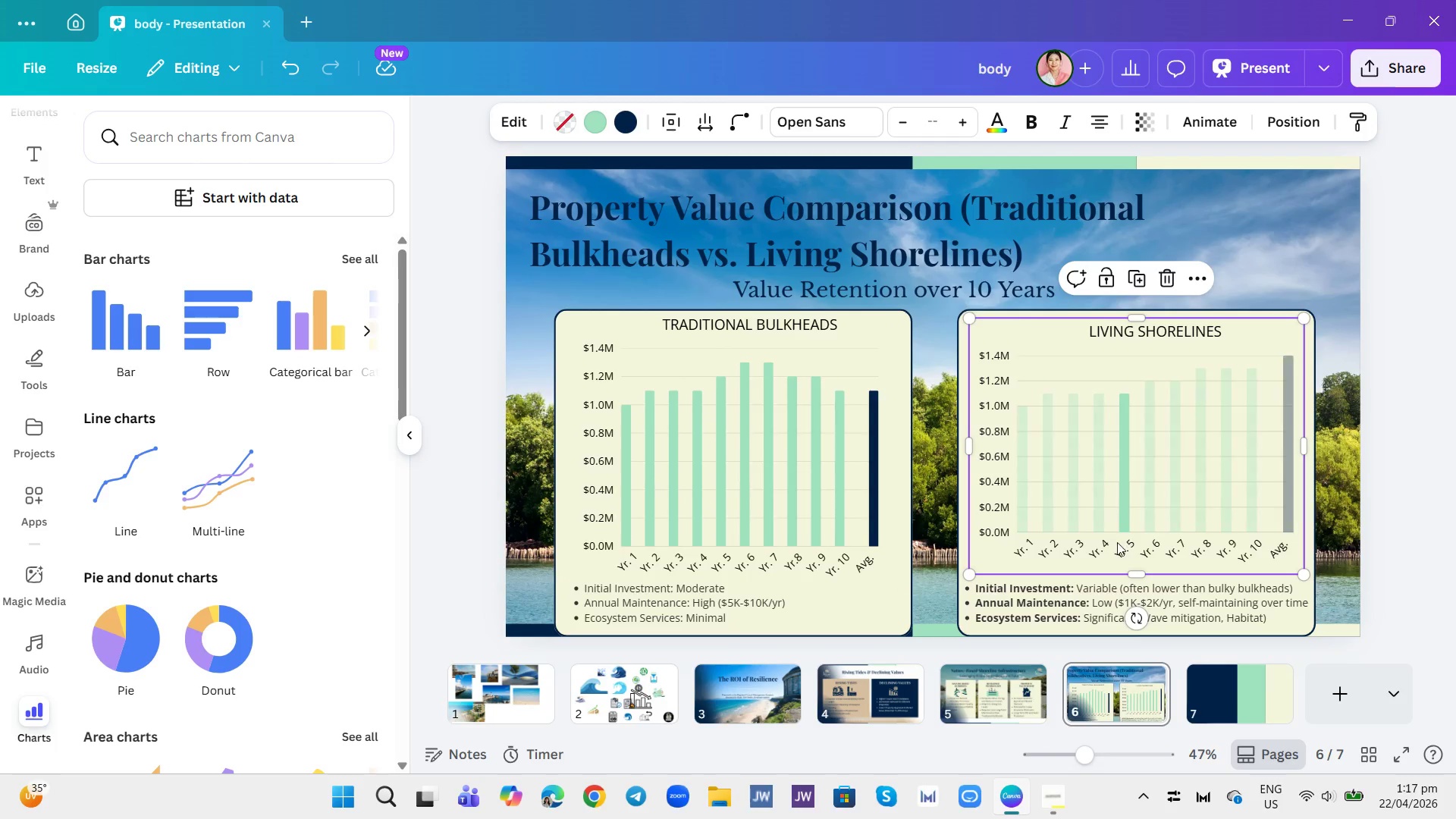 
left_click([1169, 547])
 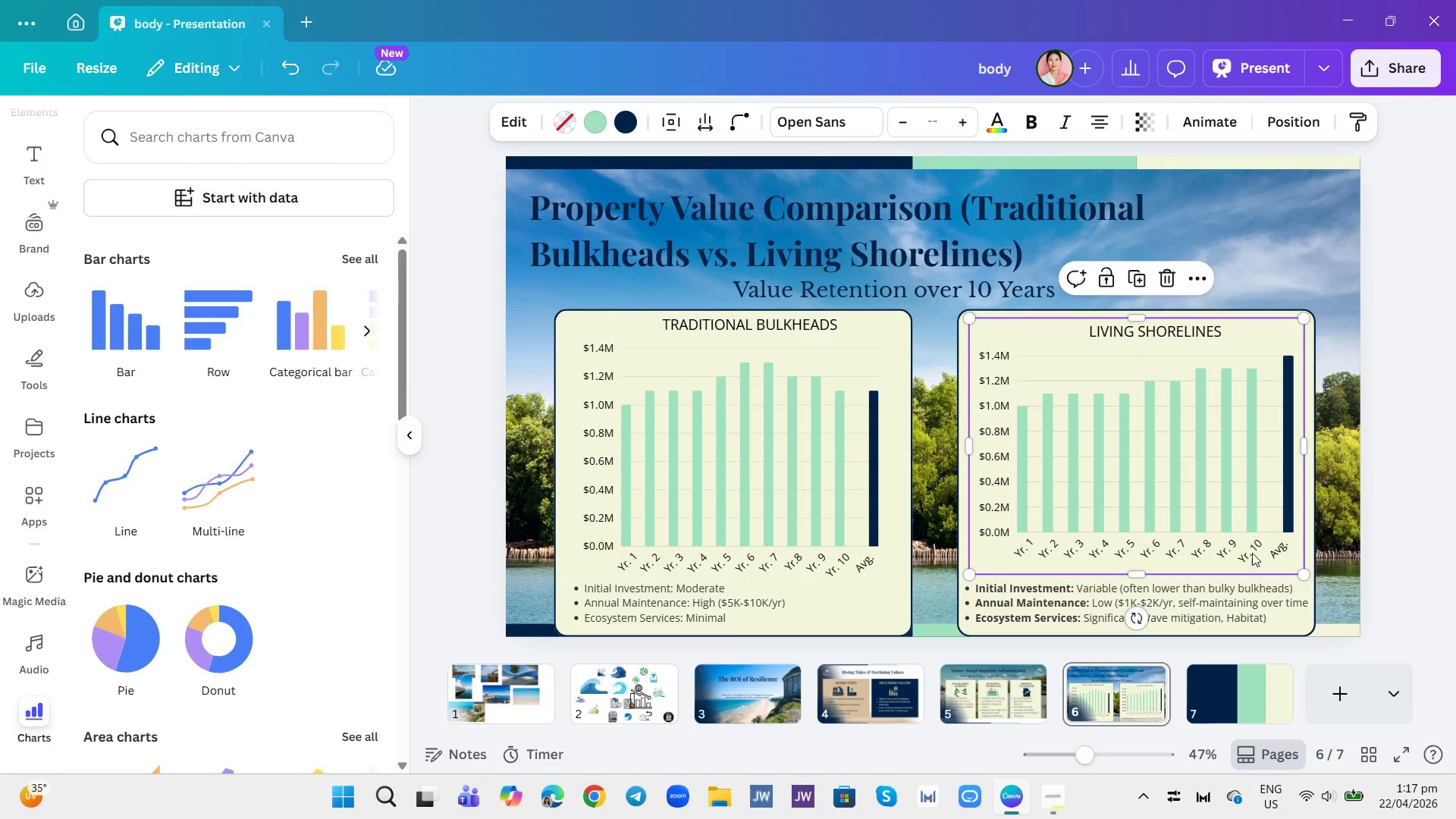 
left_click_drag(start_coordinate=[1249, 554], to_coordinate=[1247, 542])
 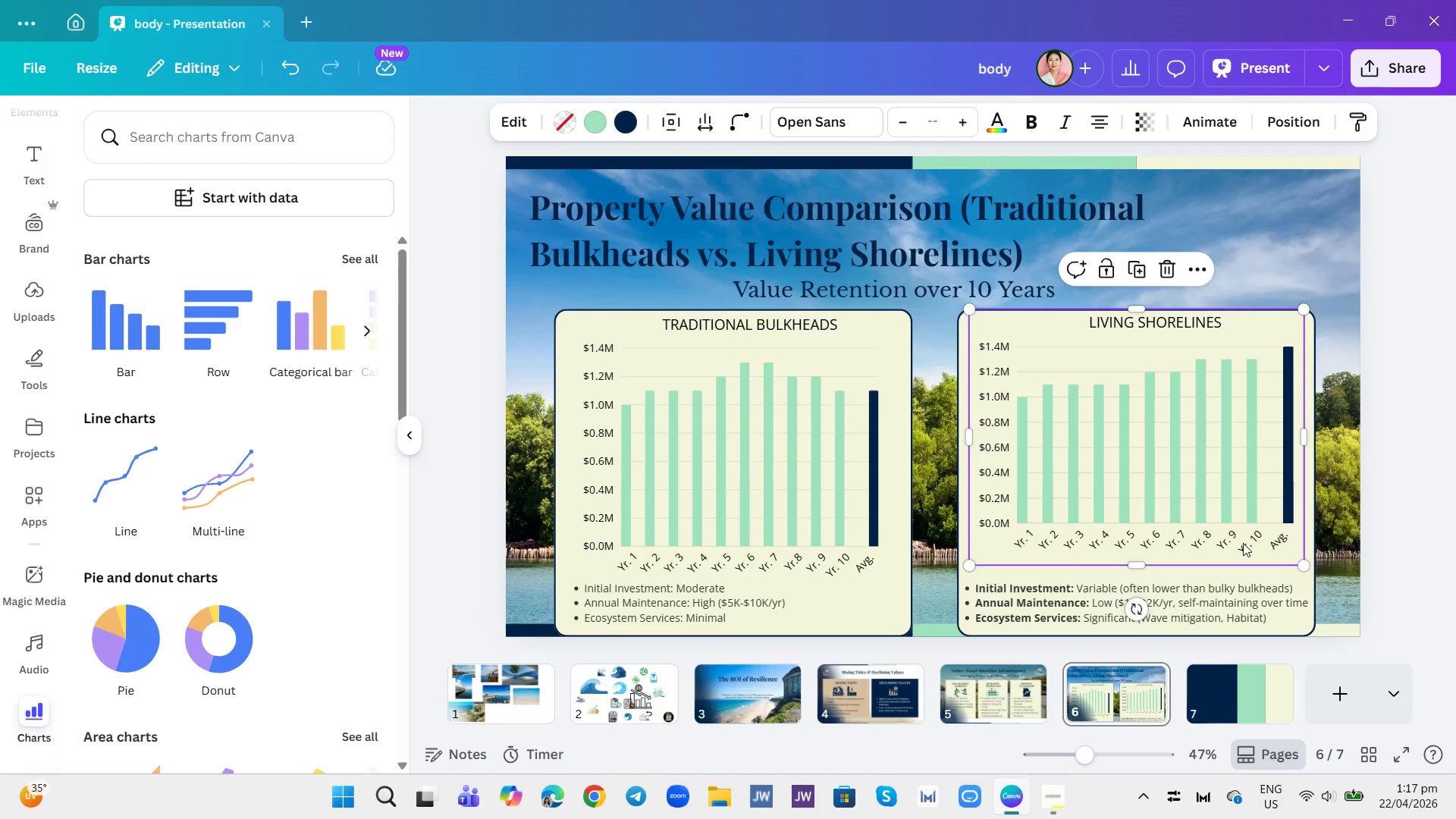 
left_click([1341, 495])
 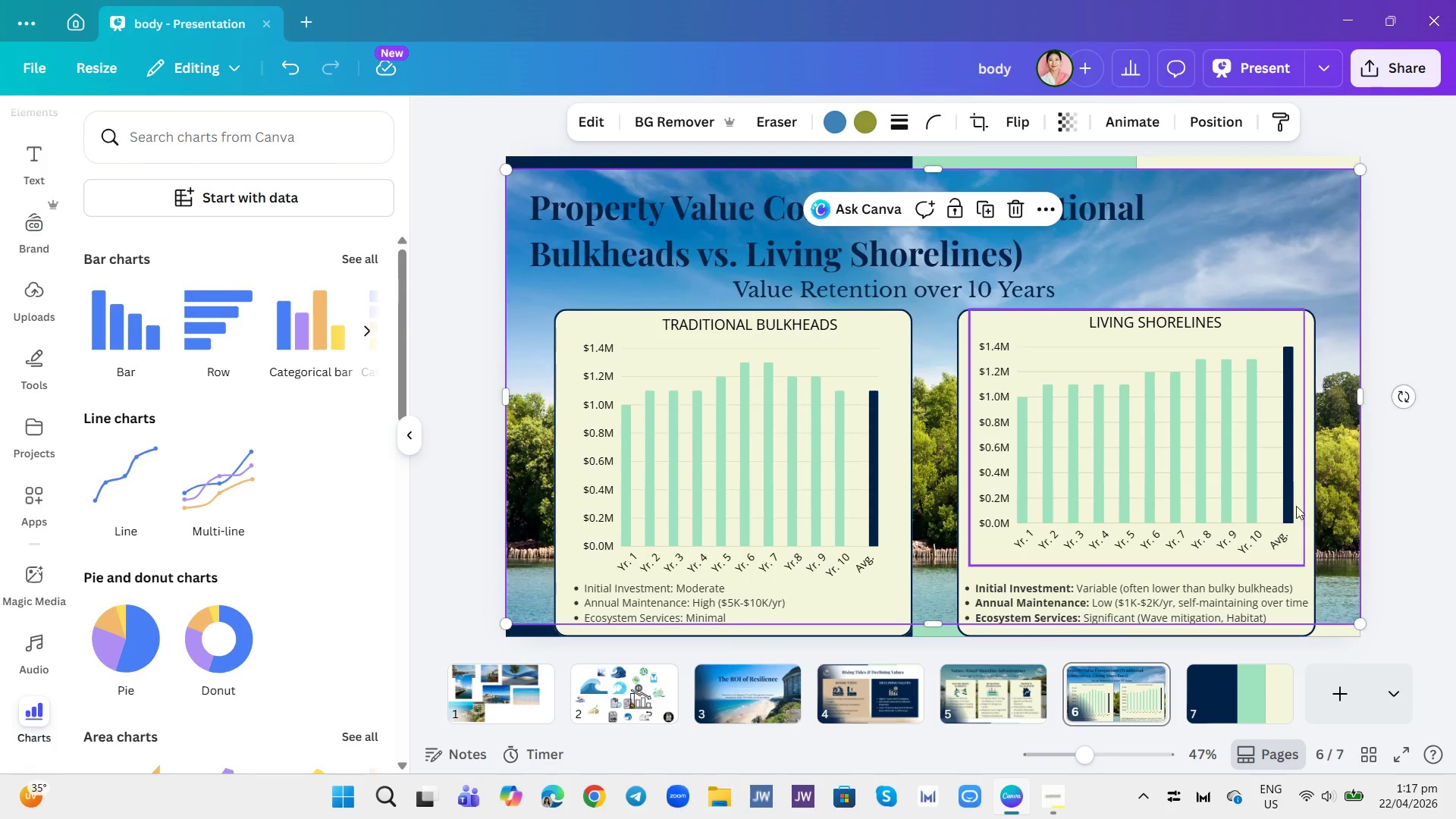 
left_click([1263, 493])
 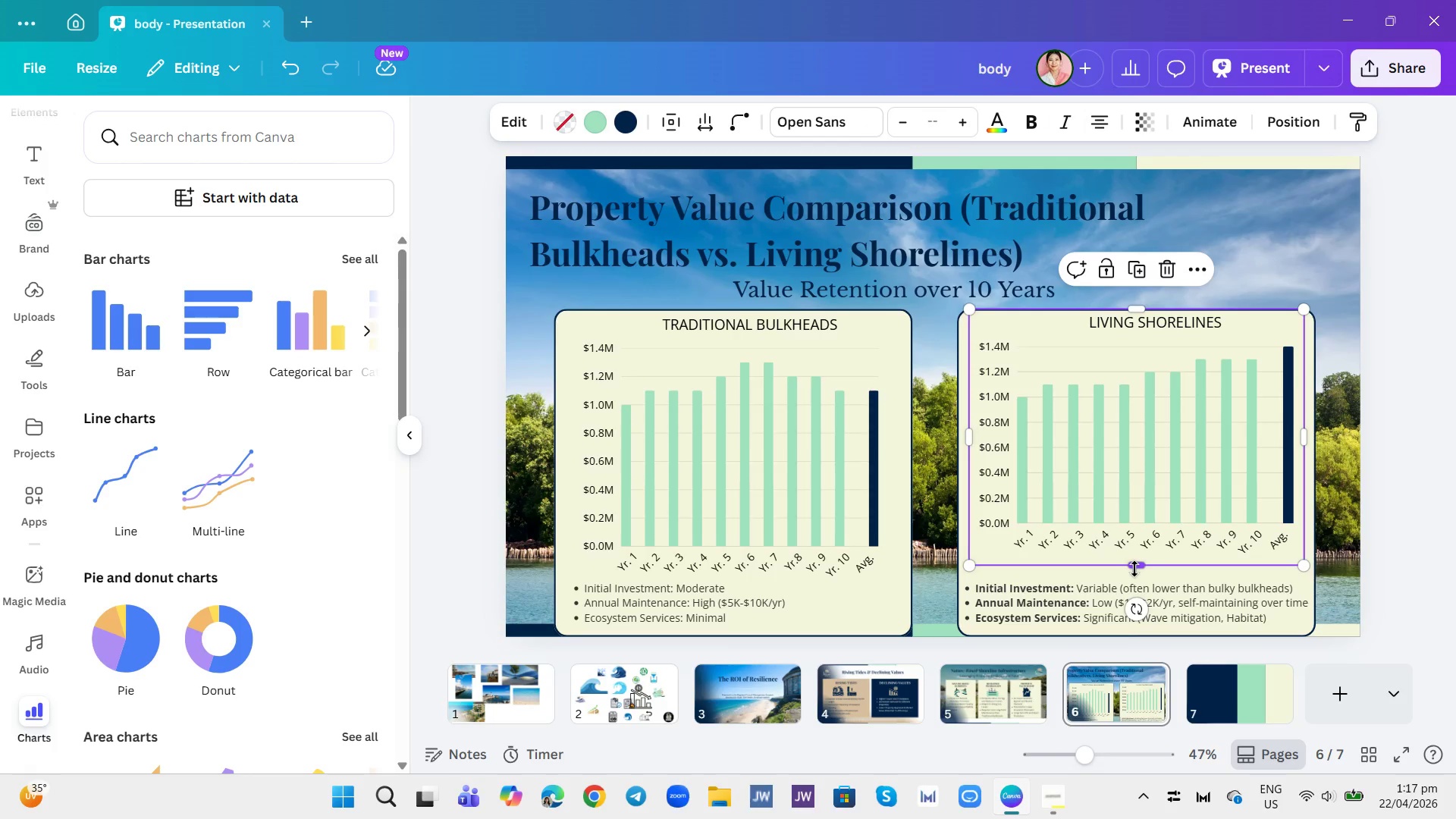 
left_click_drag(start_coordinate=[1134, 569], to_coordinate=[1136, 598])
 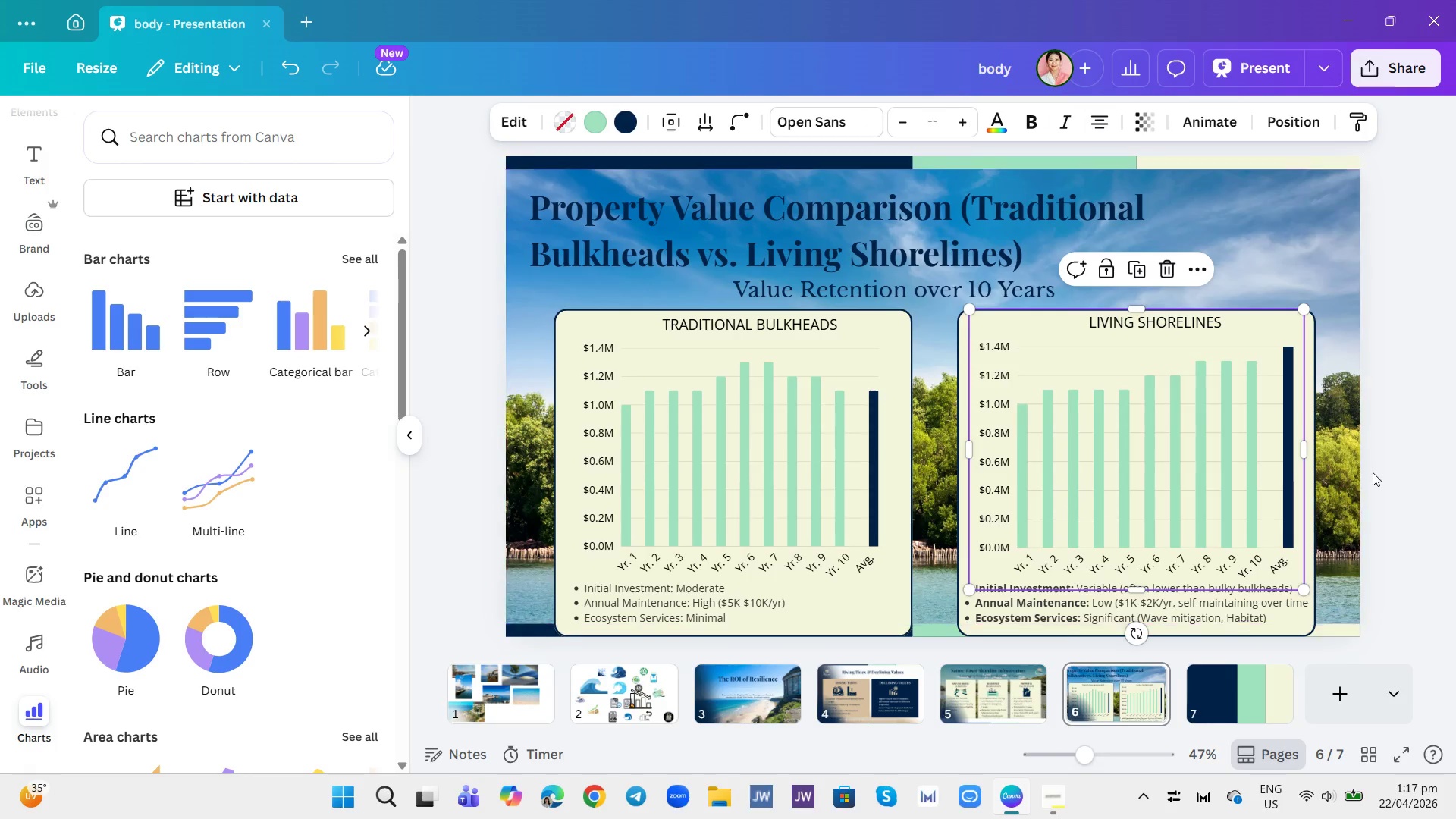 
left_click([1346, 476])
 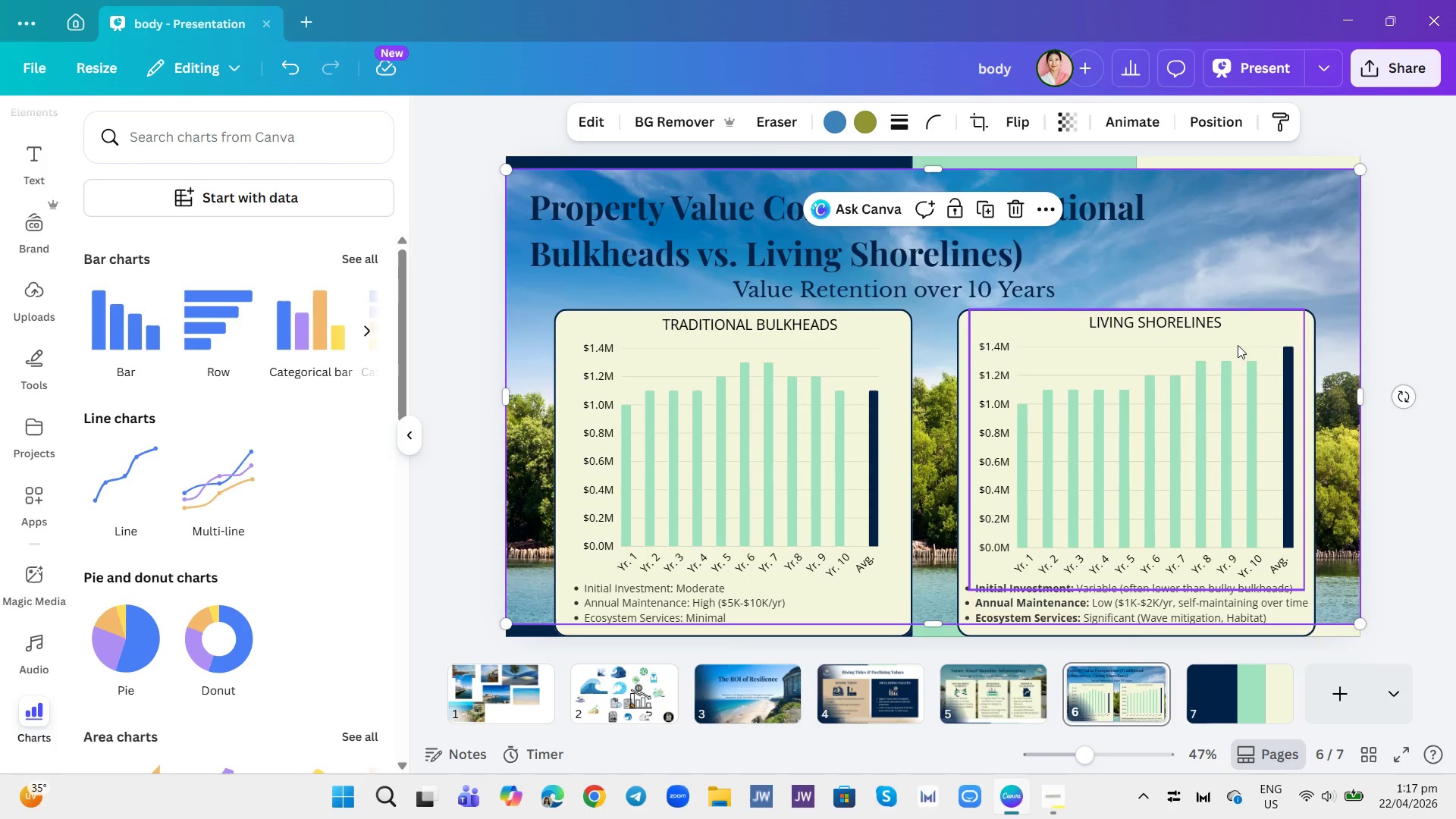 
left_click([1301, 242])
 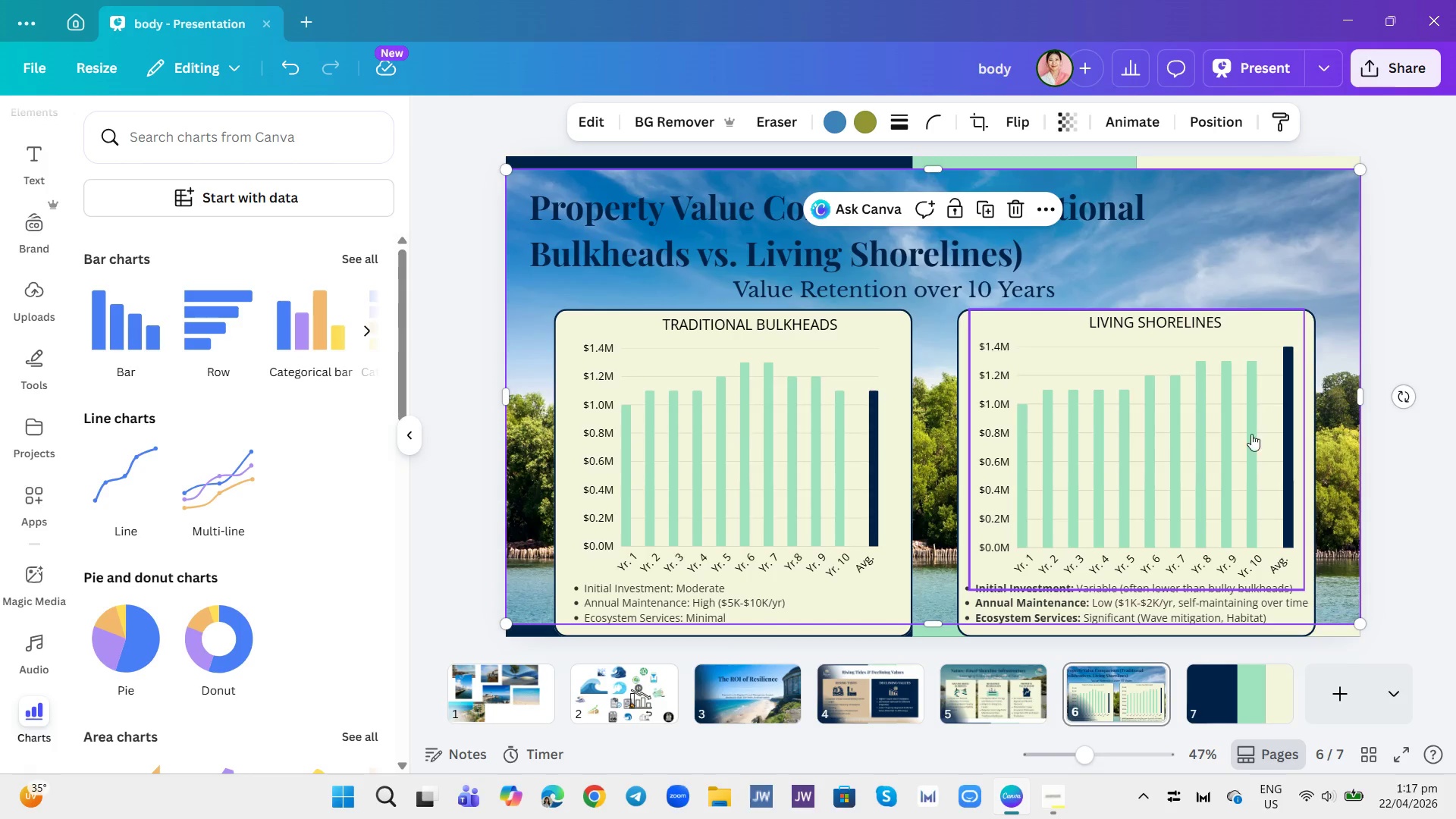 
left_click([1130, 476])
 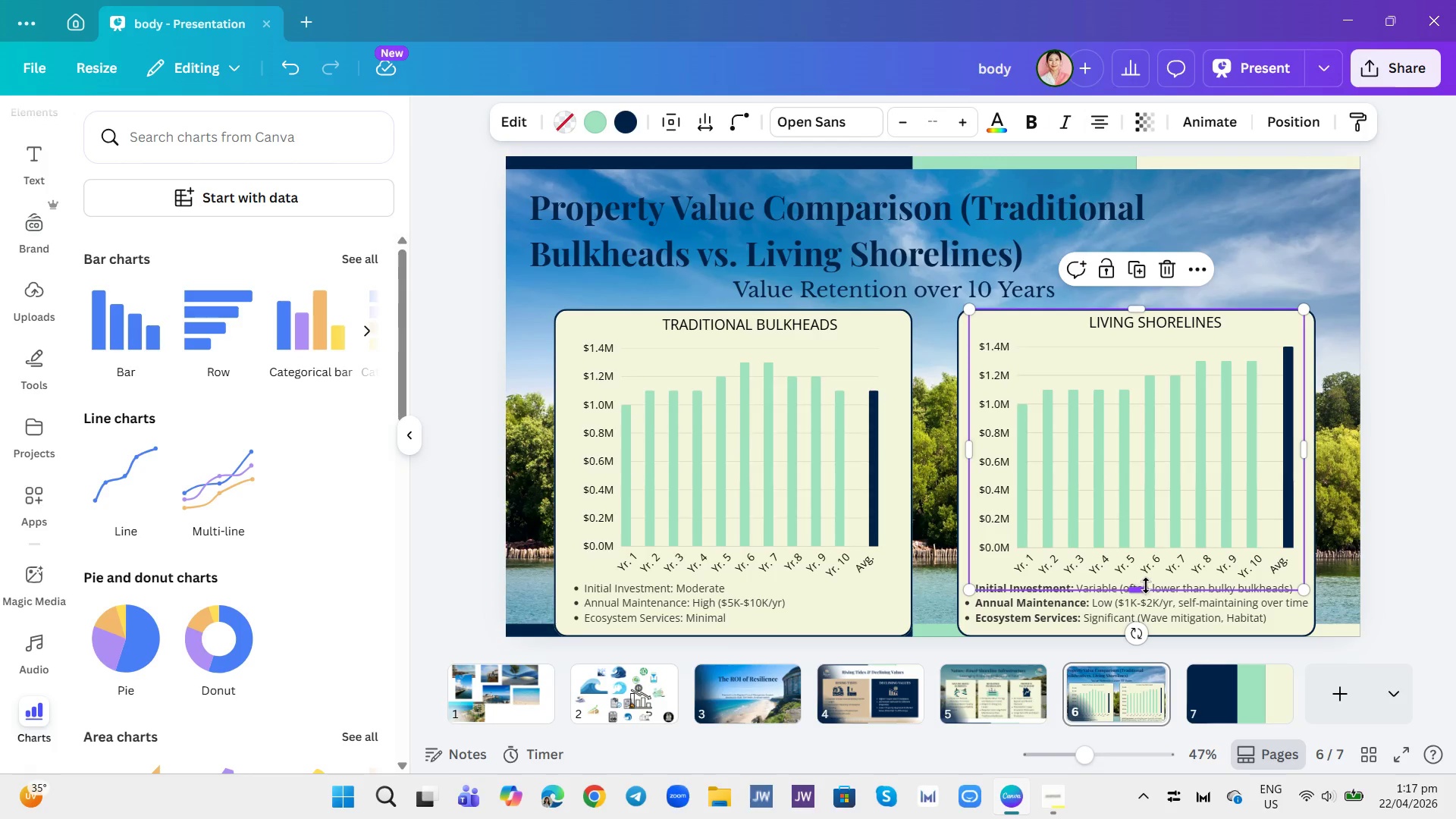 
left_click_drag(start_coordinate=[1141, 585], to_coordinate=[1145, 557])
 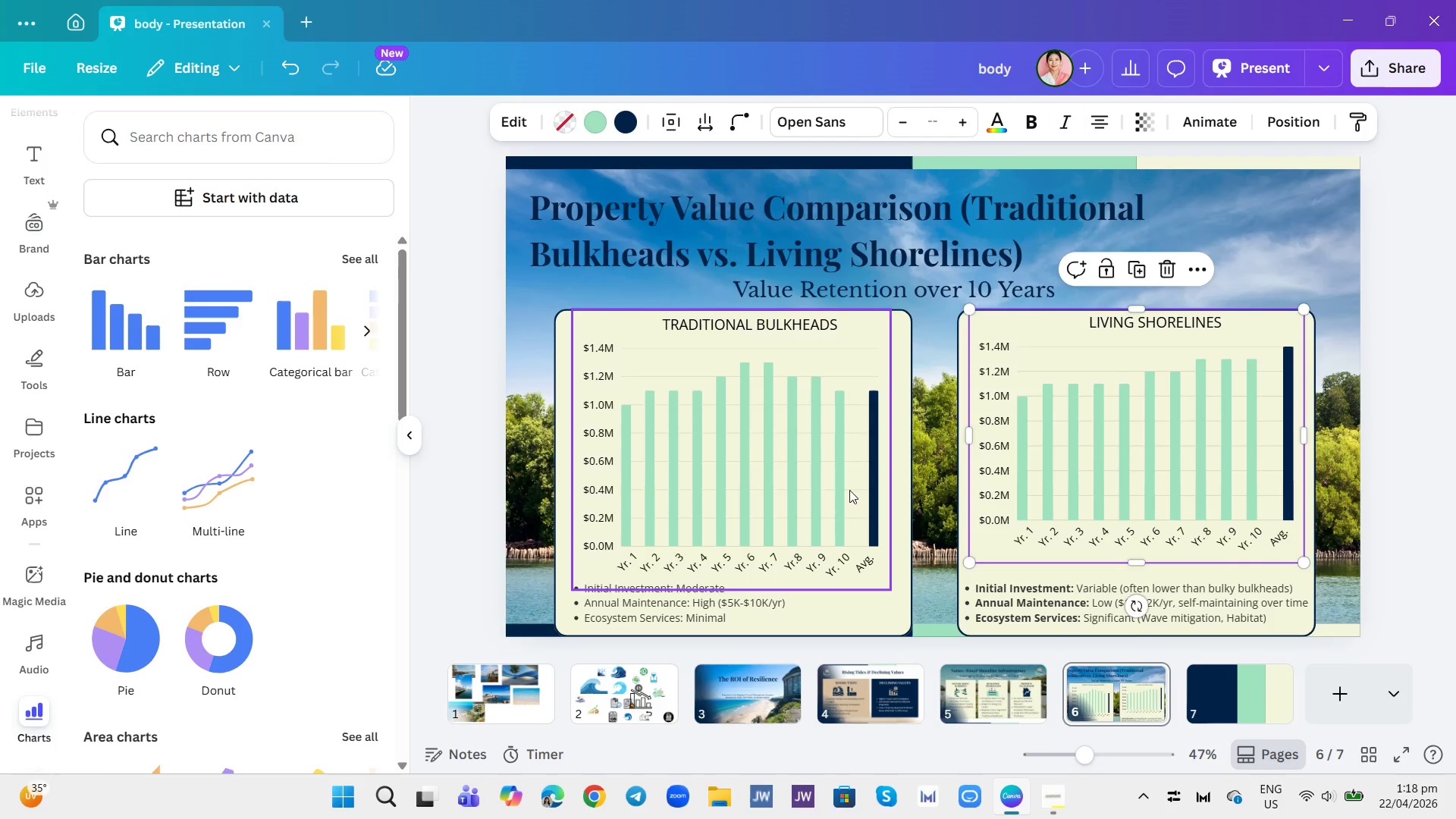 
left_click([821, 487])
 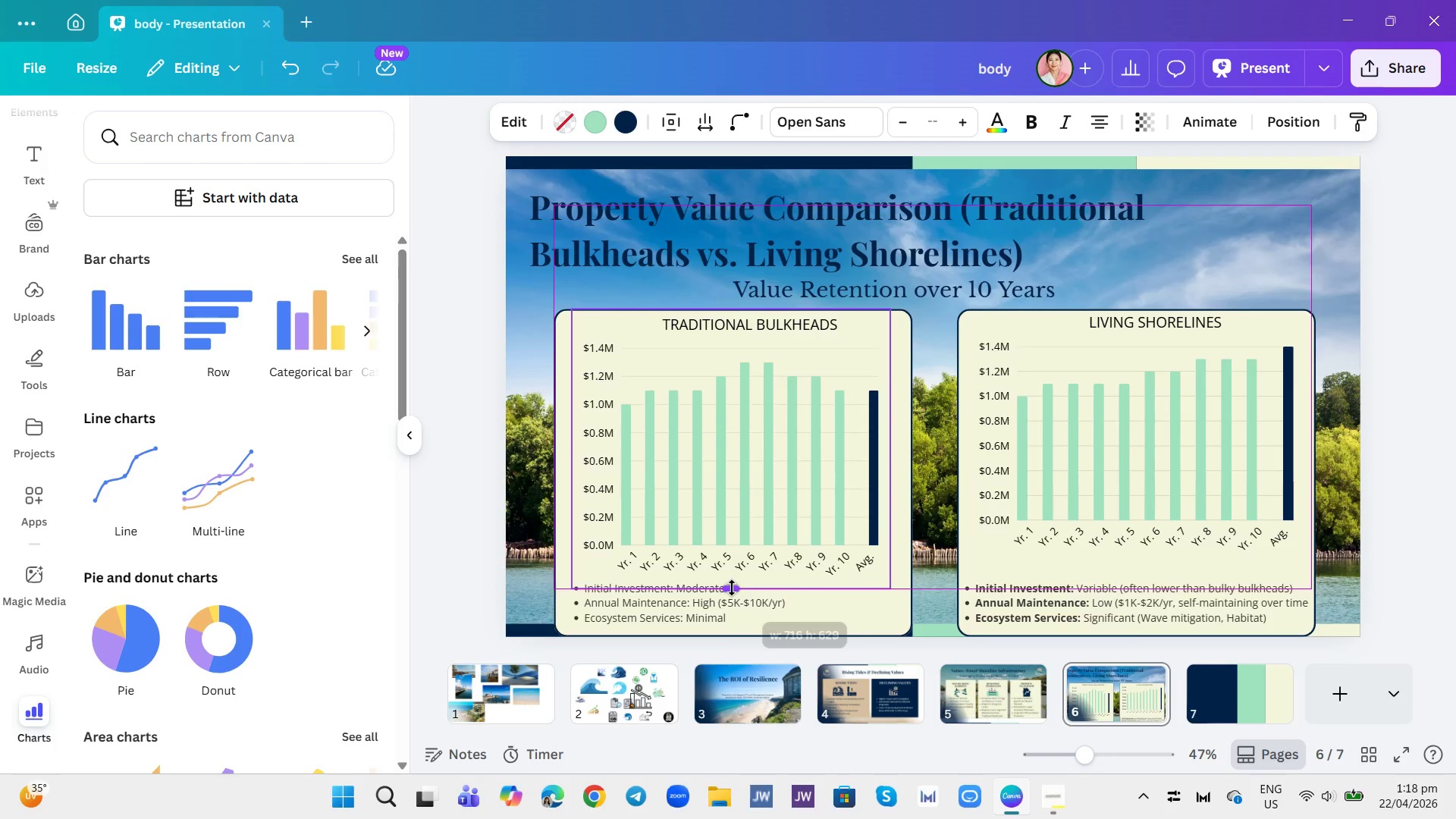 
left_click_drag(start_coordinate=[732, 588], to_coordinate=[730, 563])
 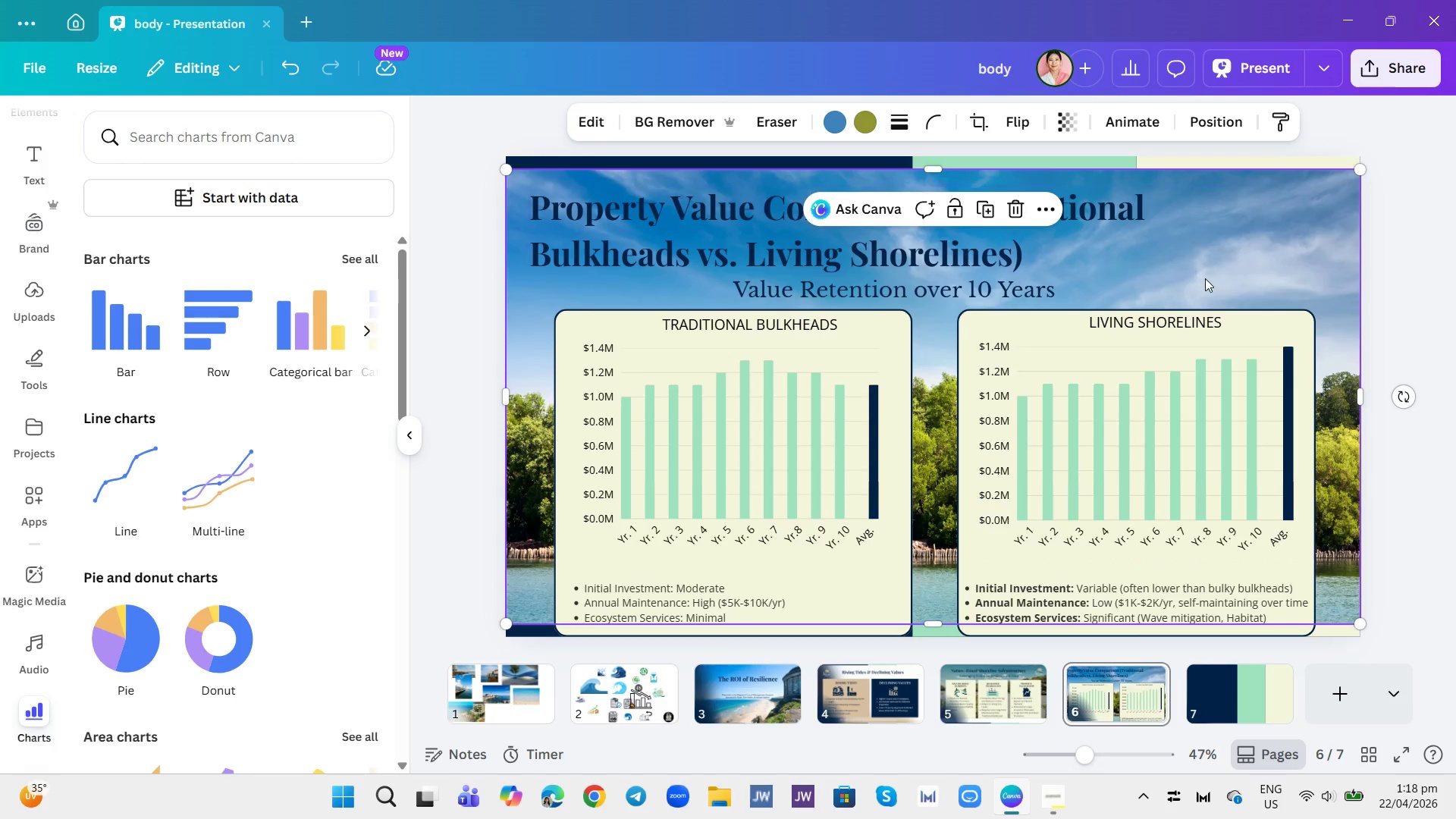 
wait(5.22)
 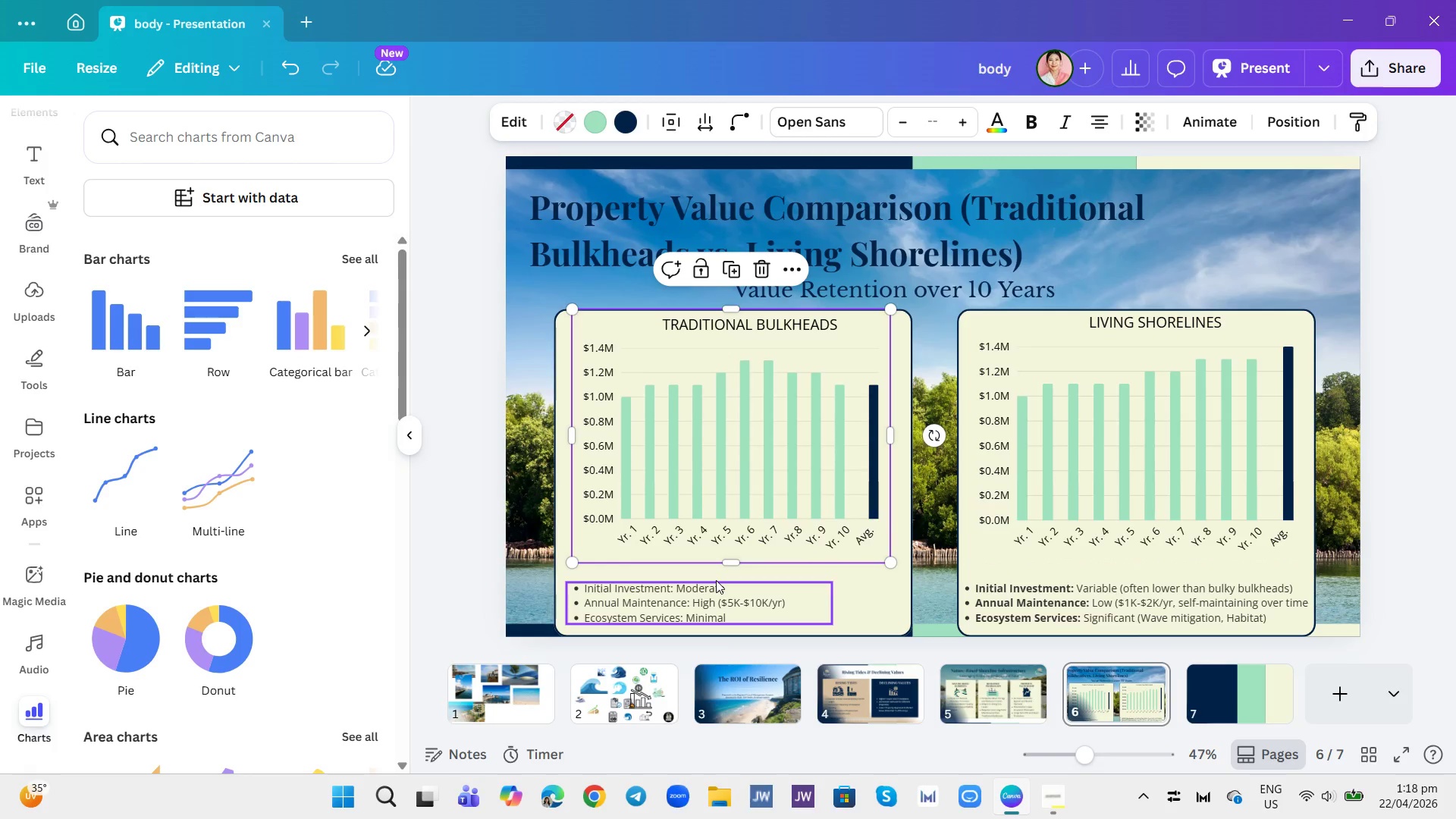 
double_click([1163, 322])
 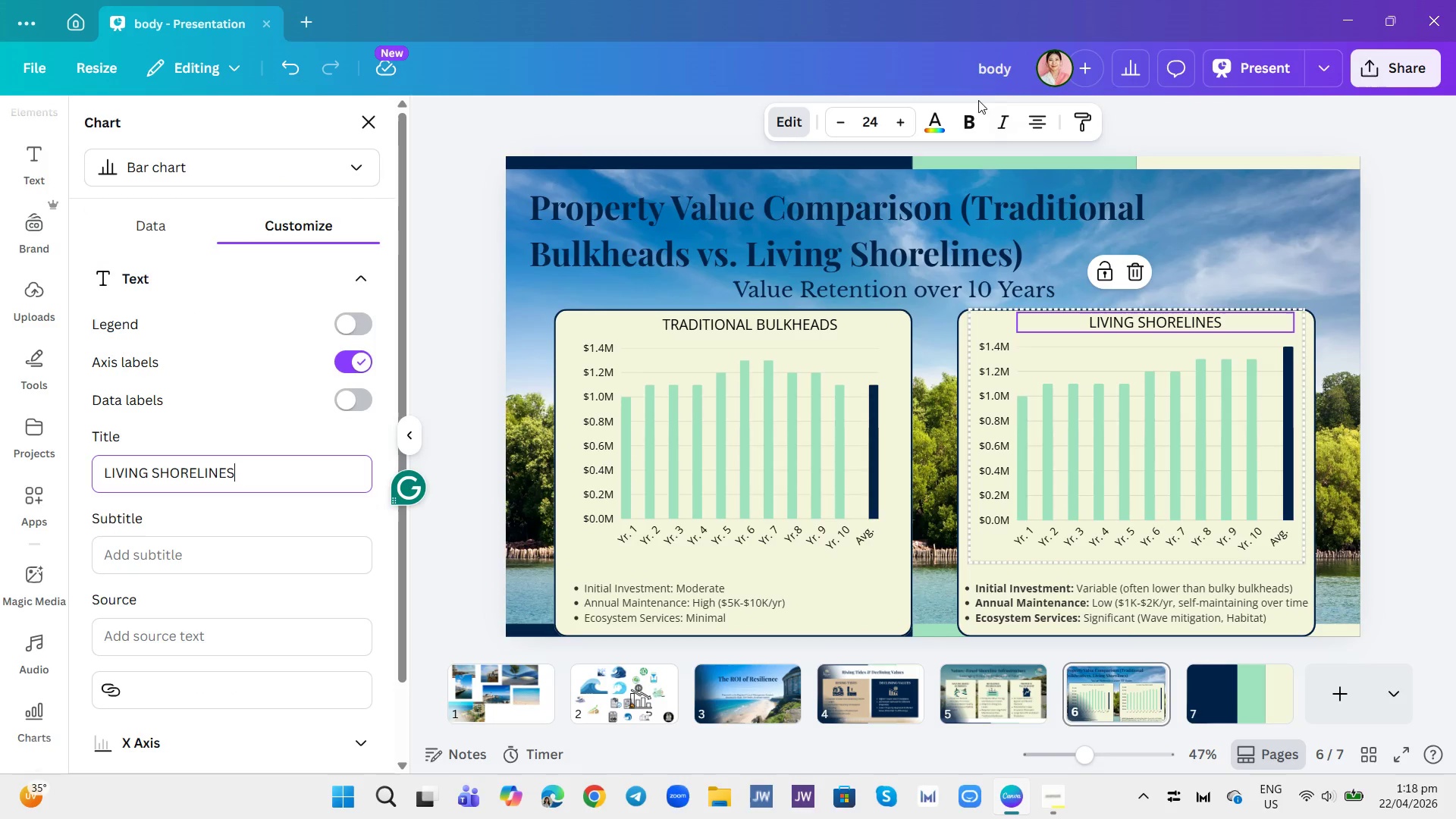 
left_click([968, 121])
 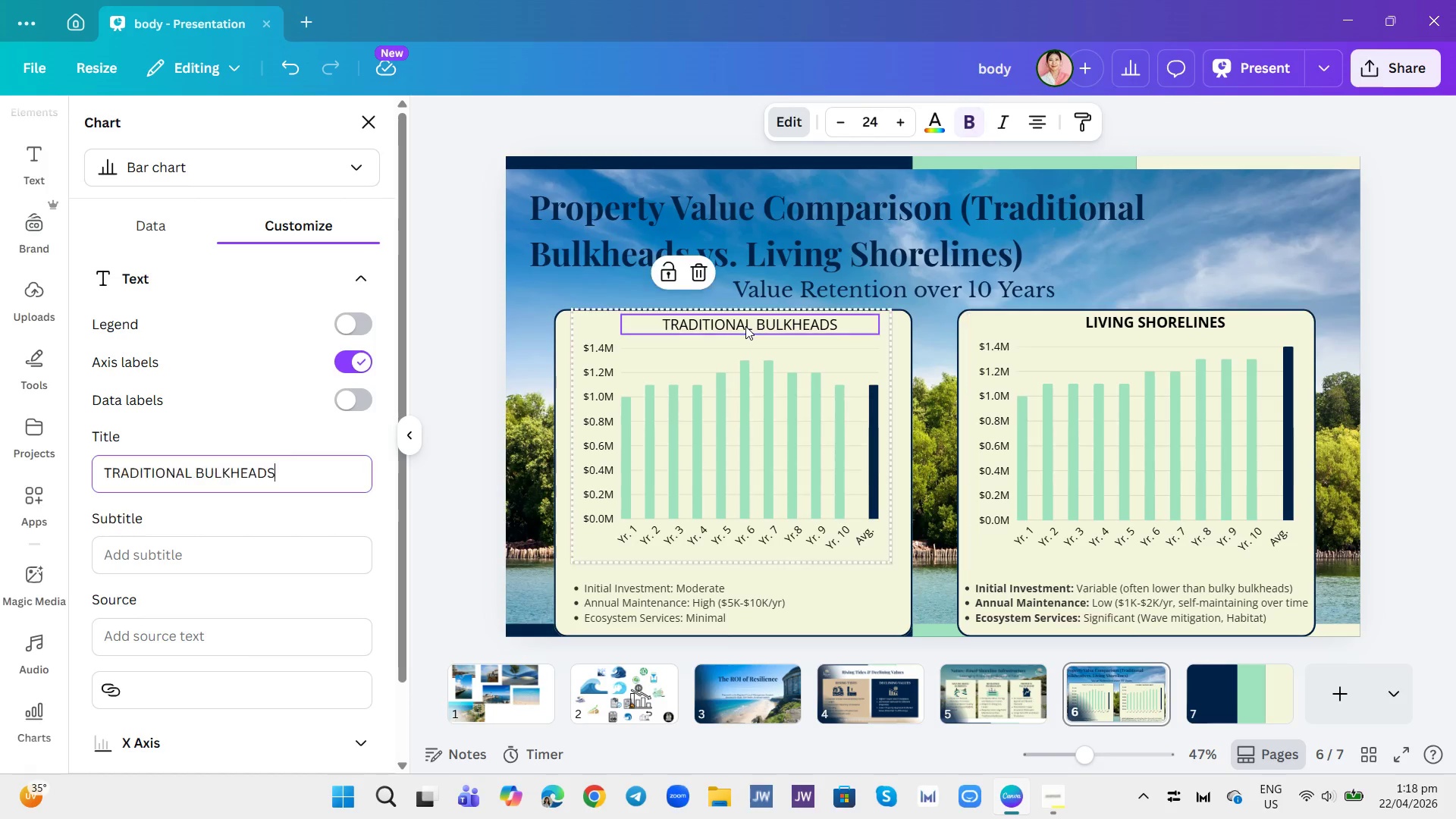 
double_click([745, 328])
 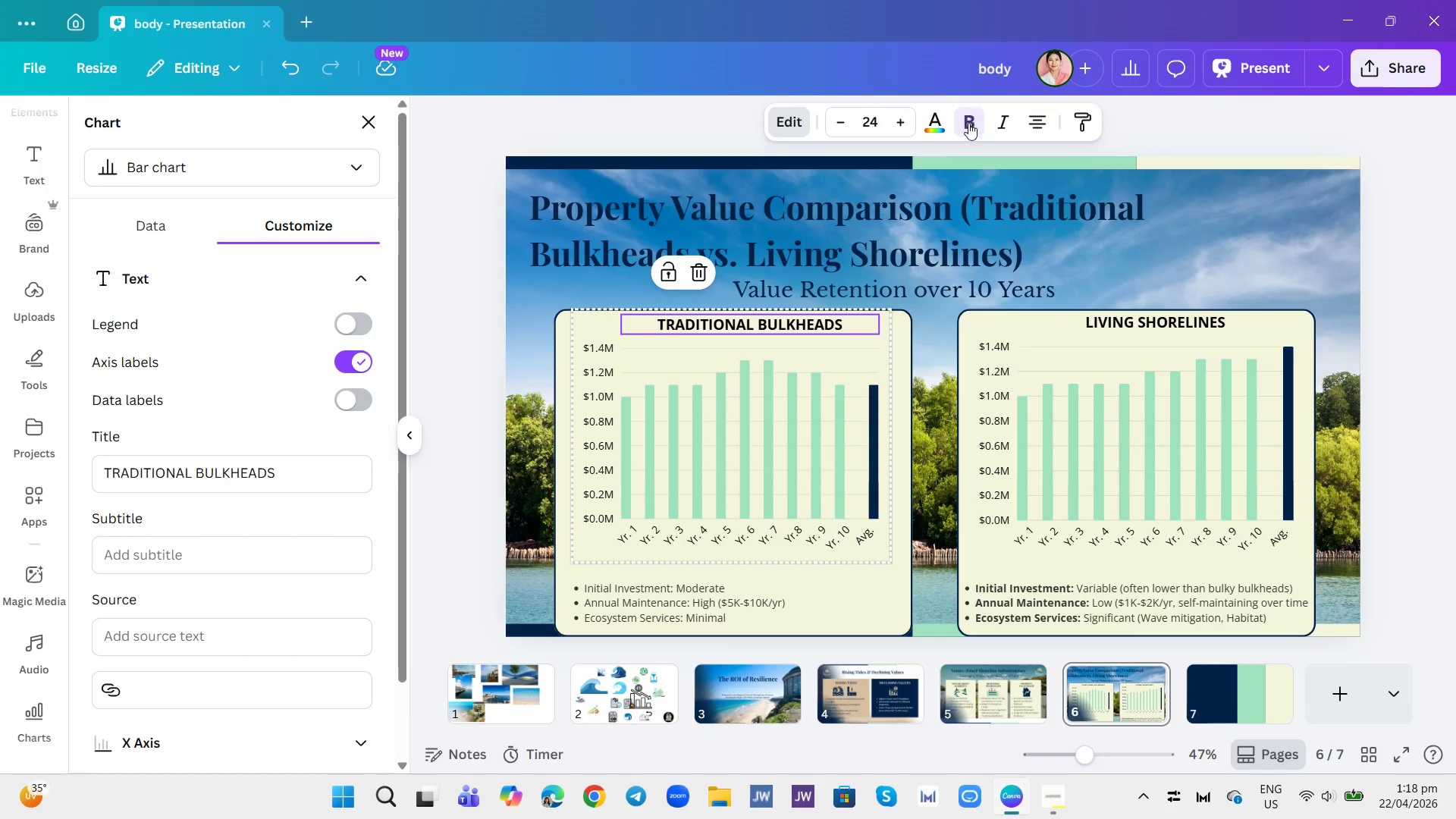 
left_click([1329, 256])
 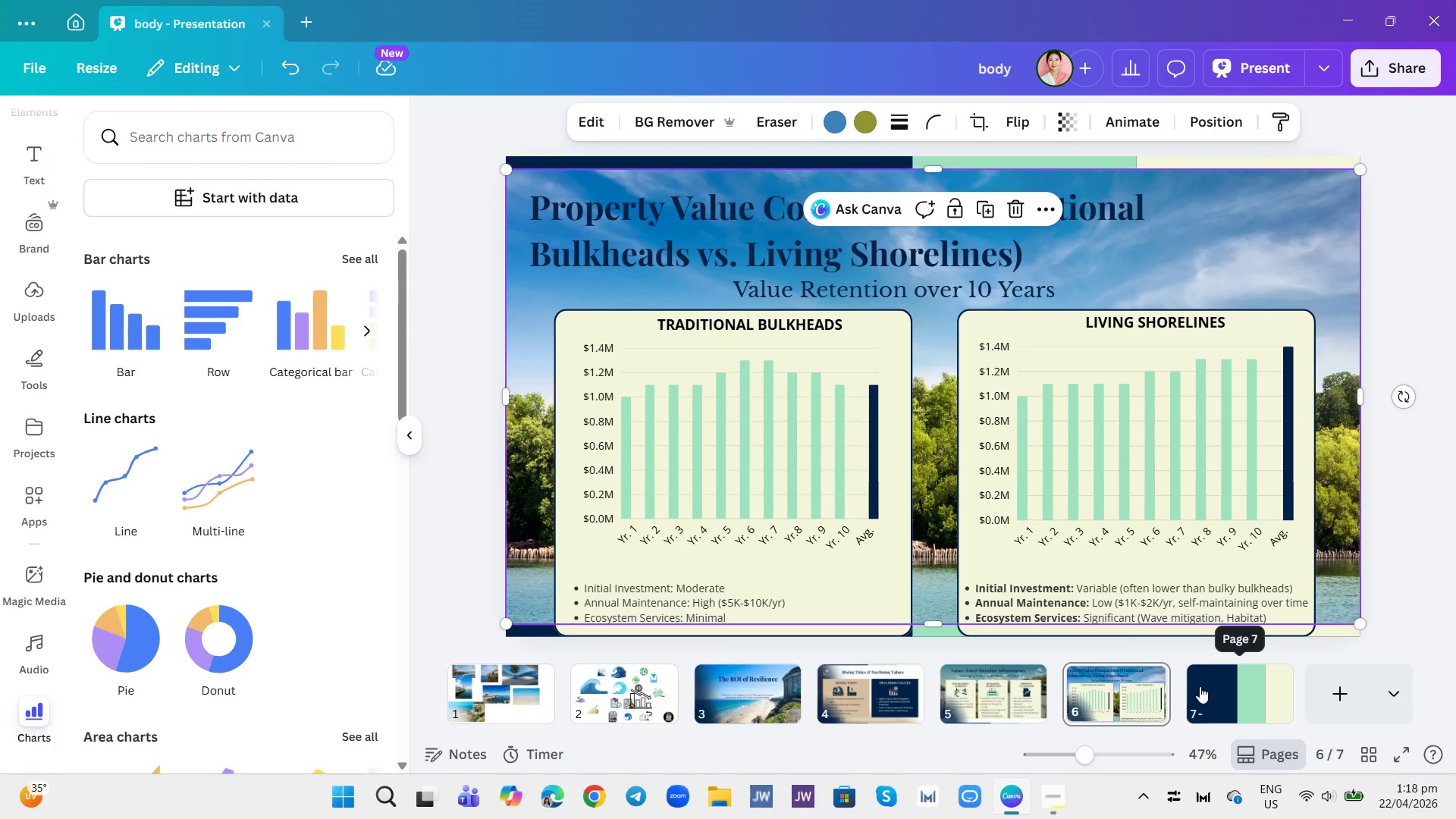 
wait(13.93)
 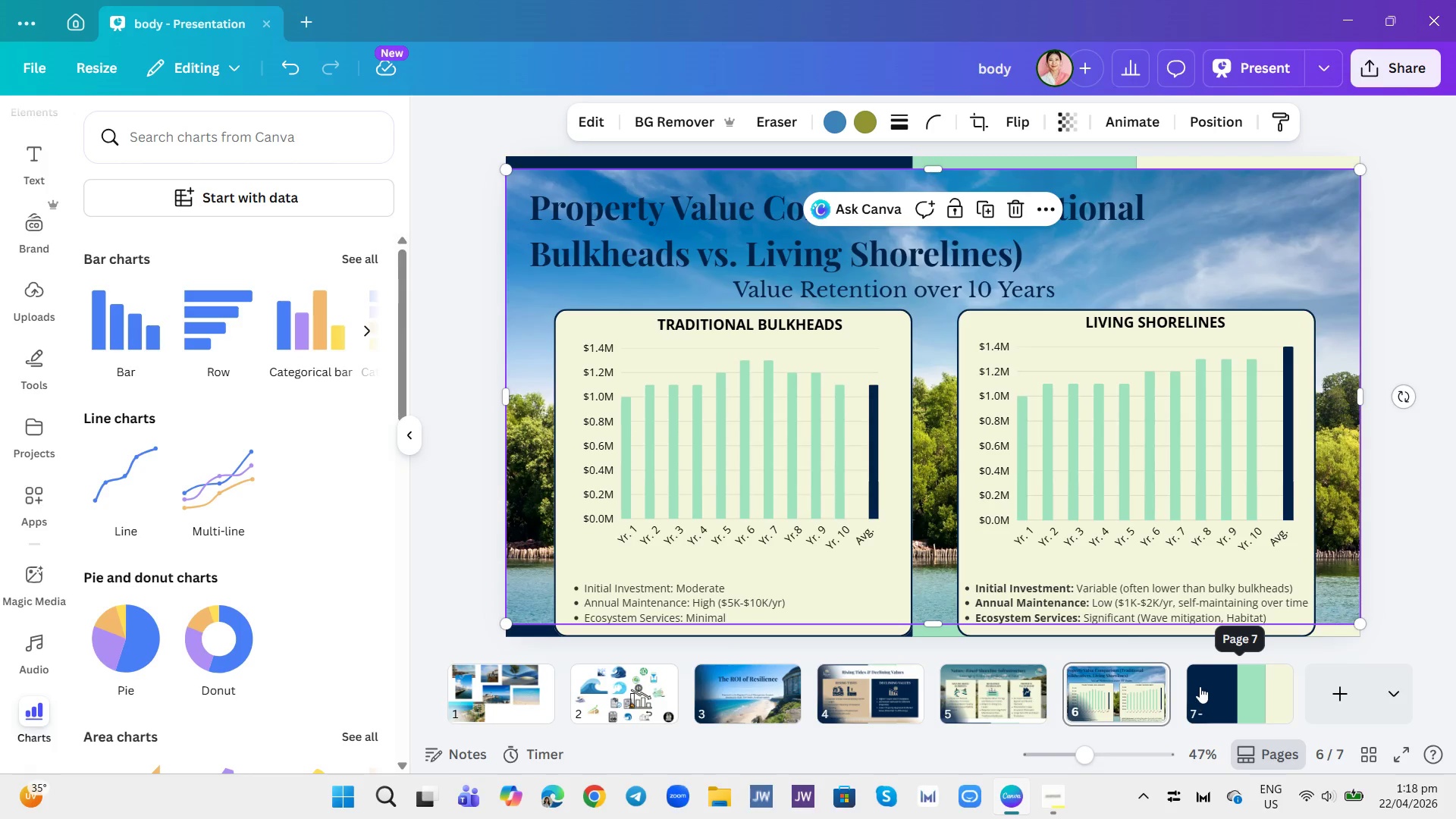 
mouse_move([1357, 661])
 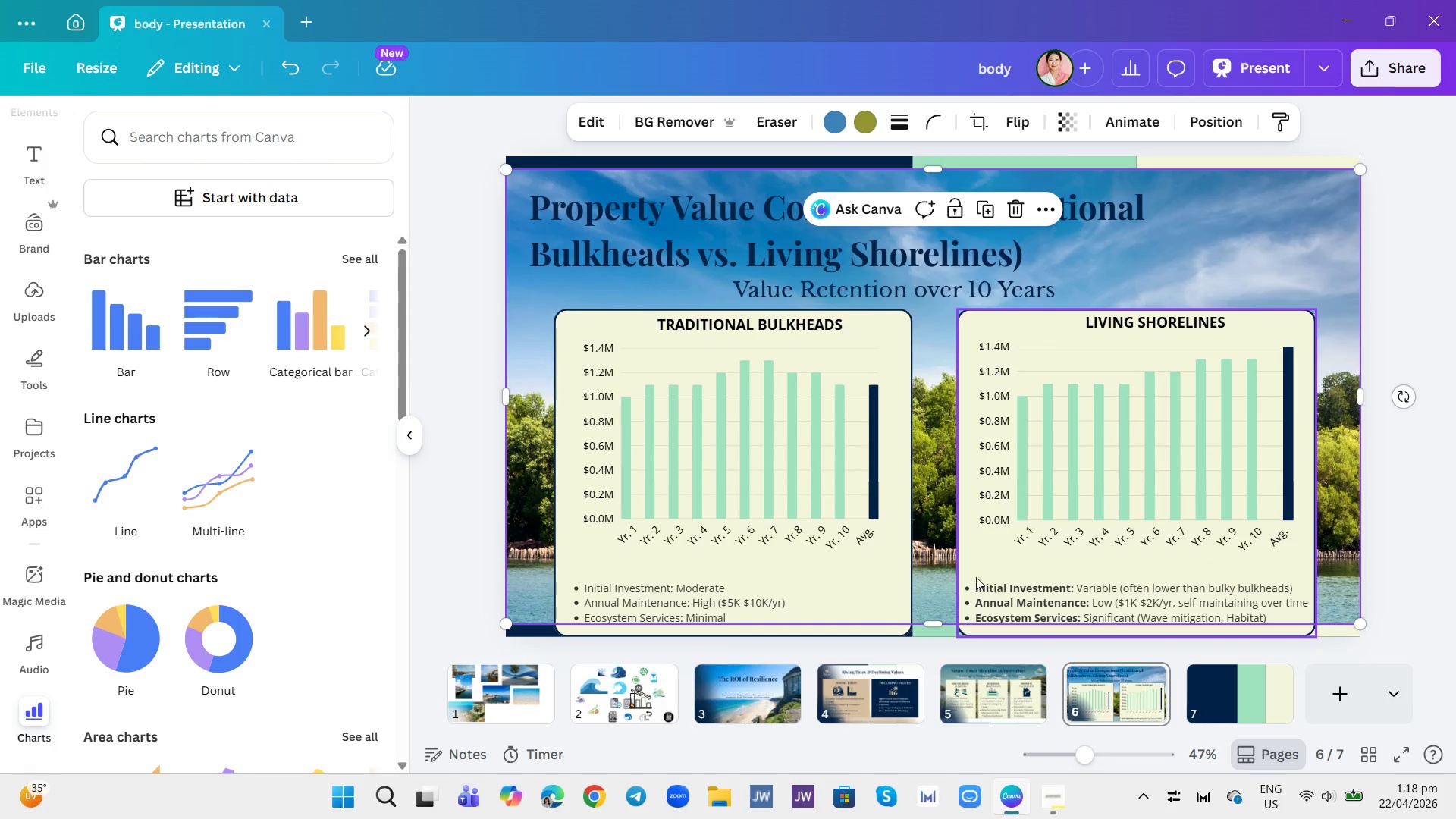 
left_click([933, 550])
 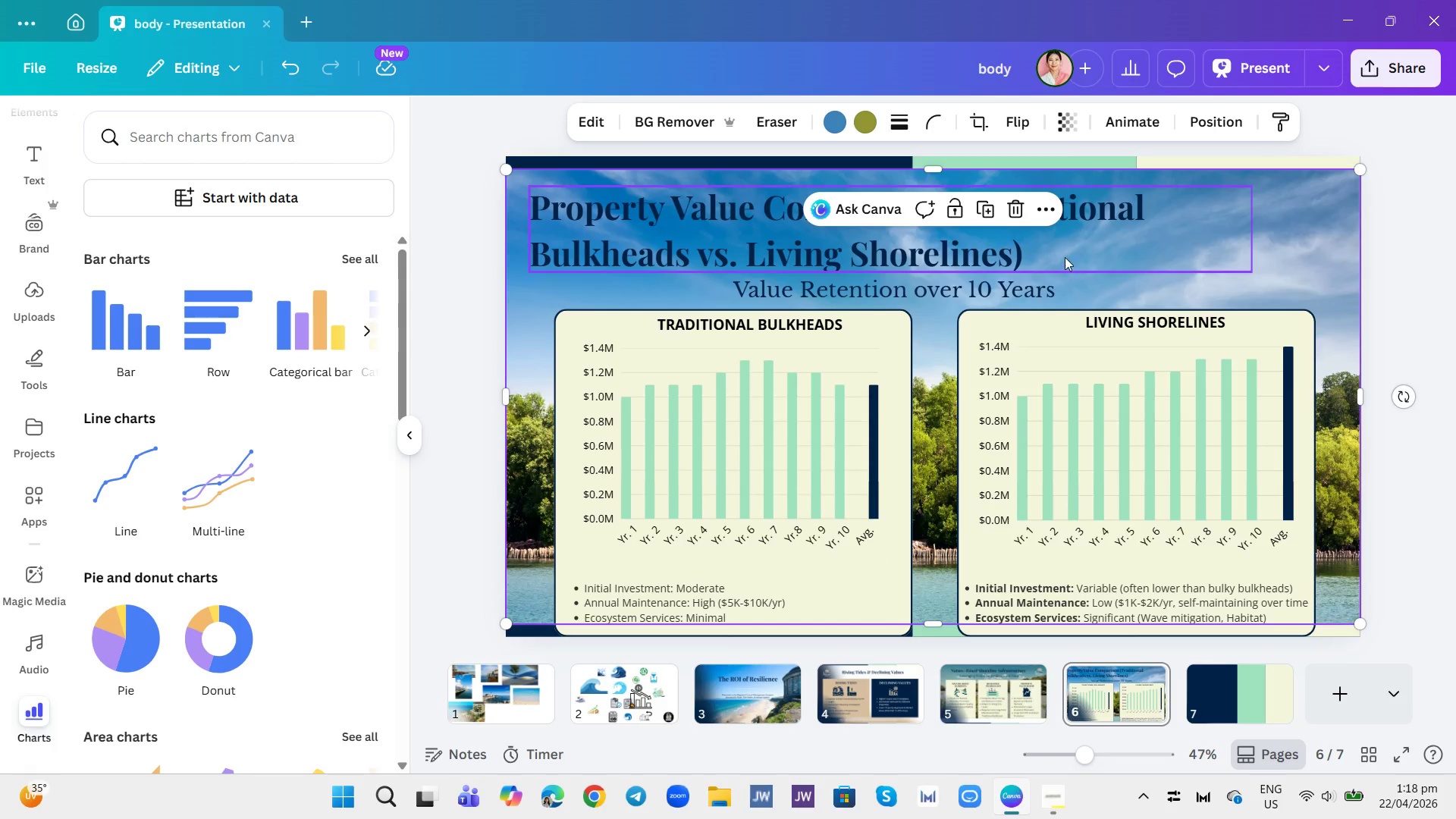 
left_click([960, 196])
 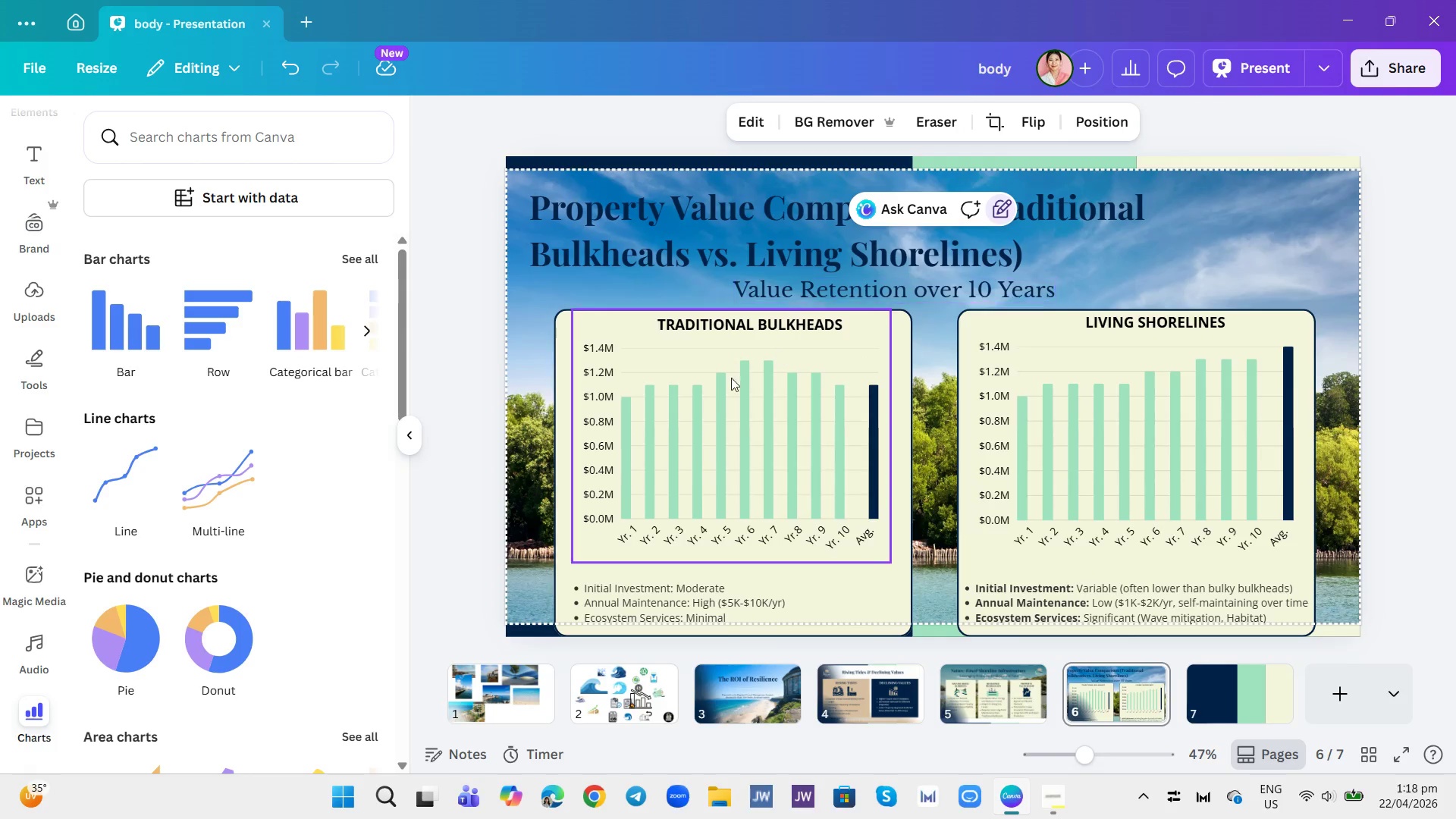 
left_click([711, 403])
 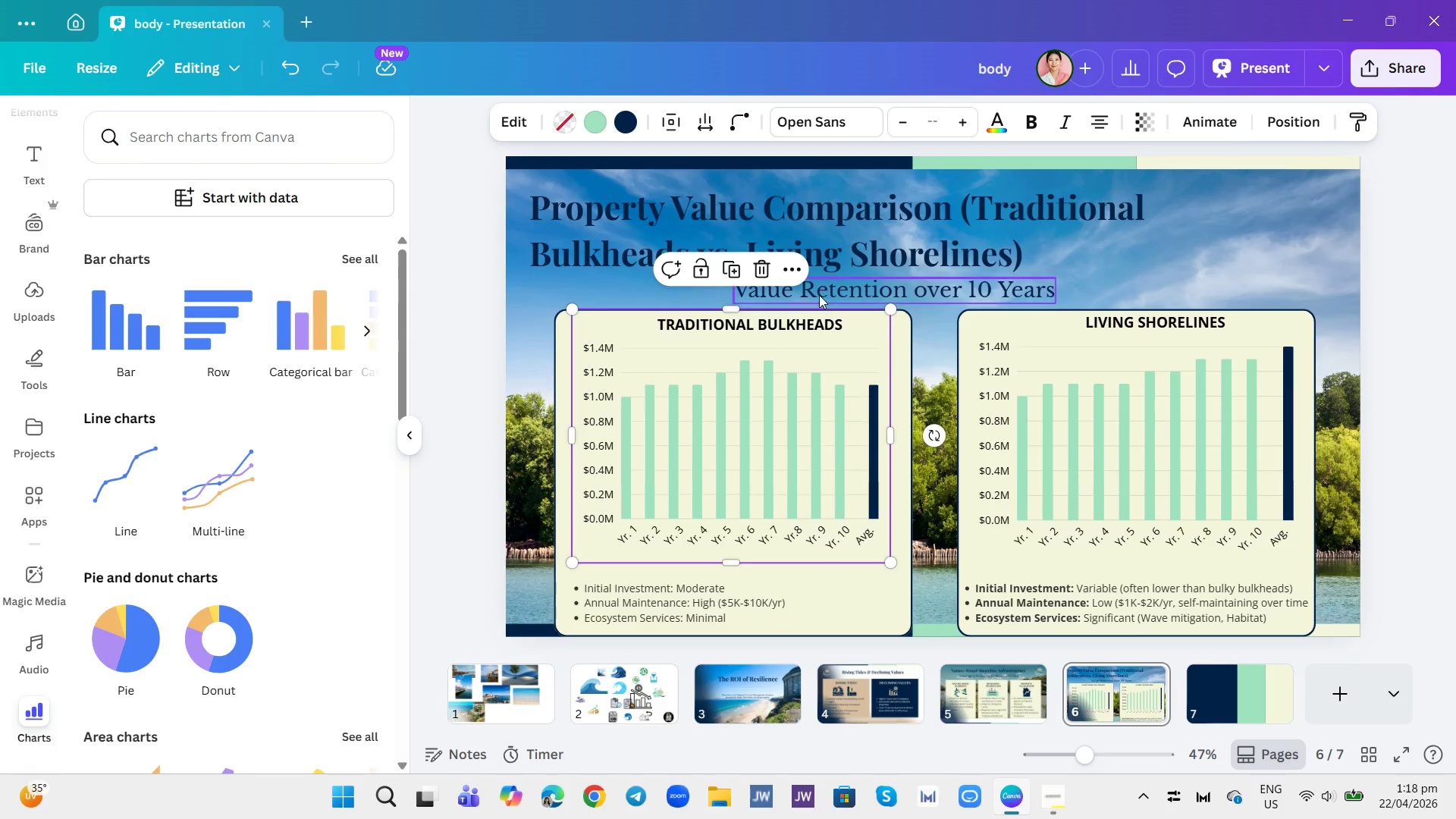 
left_click([933, 340])
 